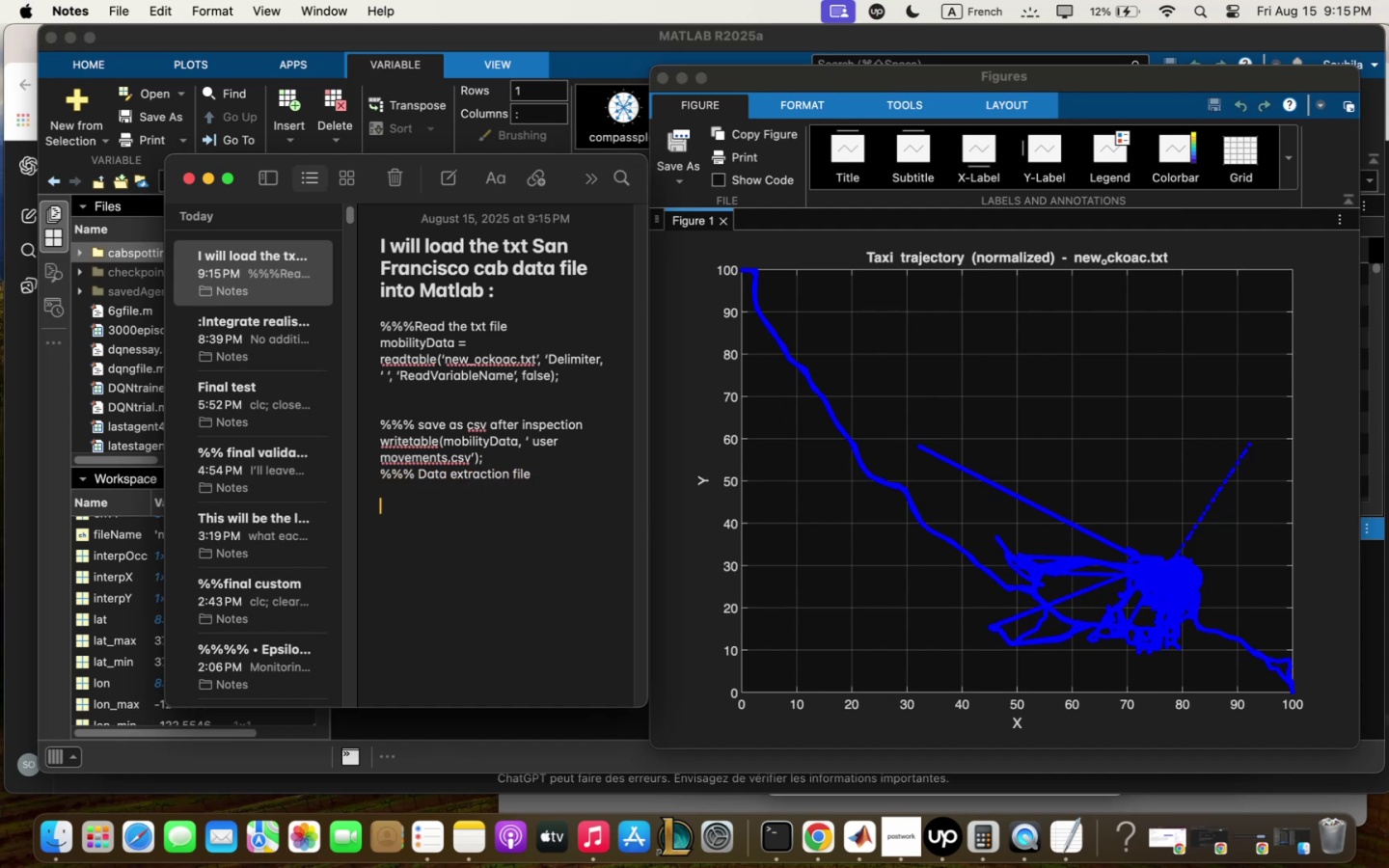 
key(Meta+CommandLeft)
 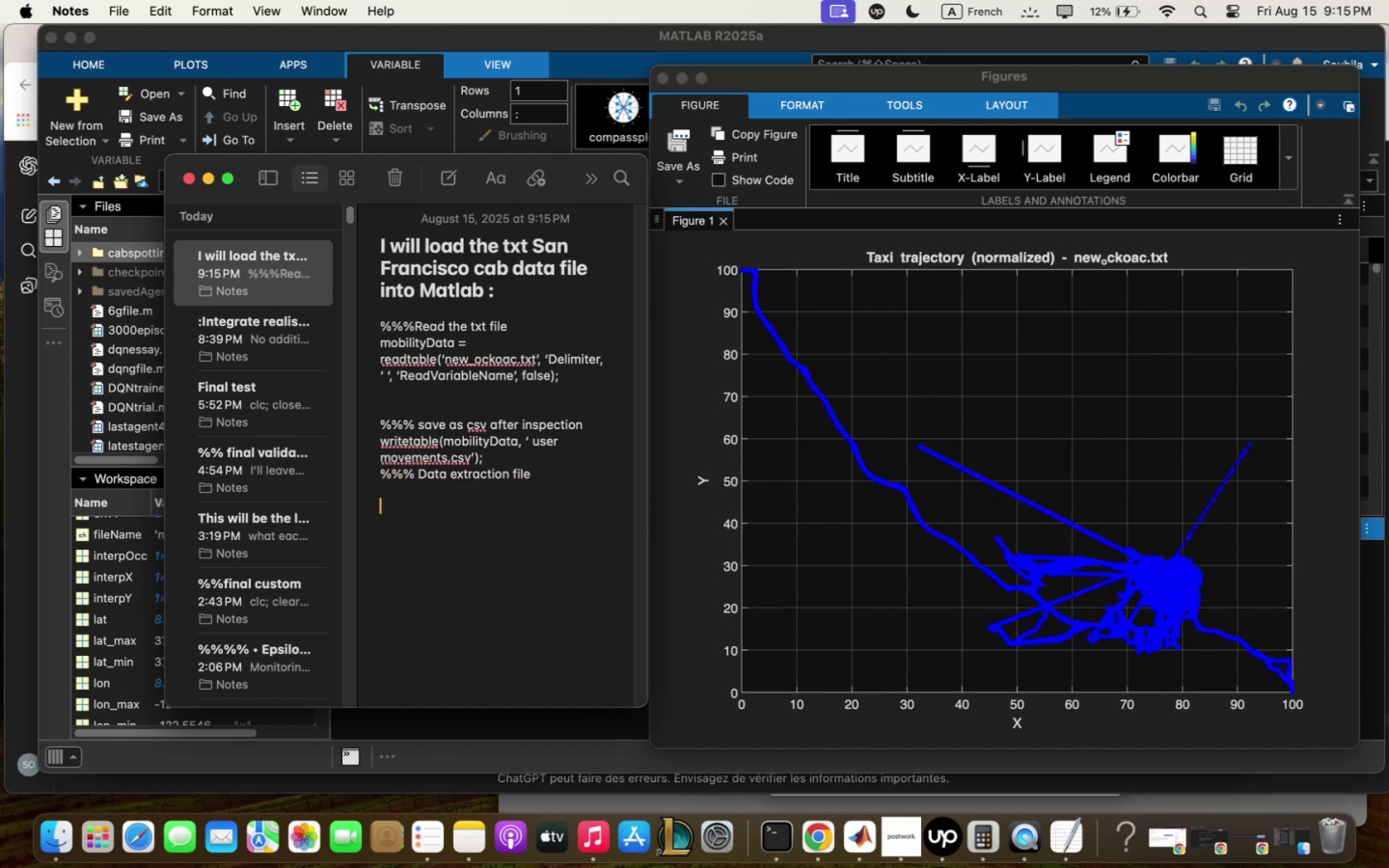 
key(Meta+V)
 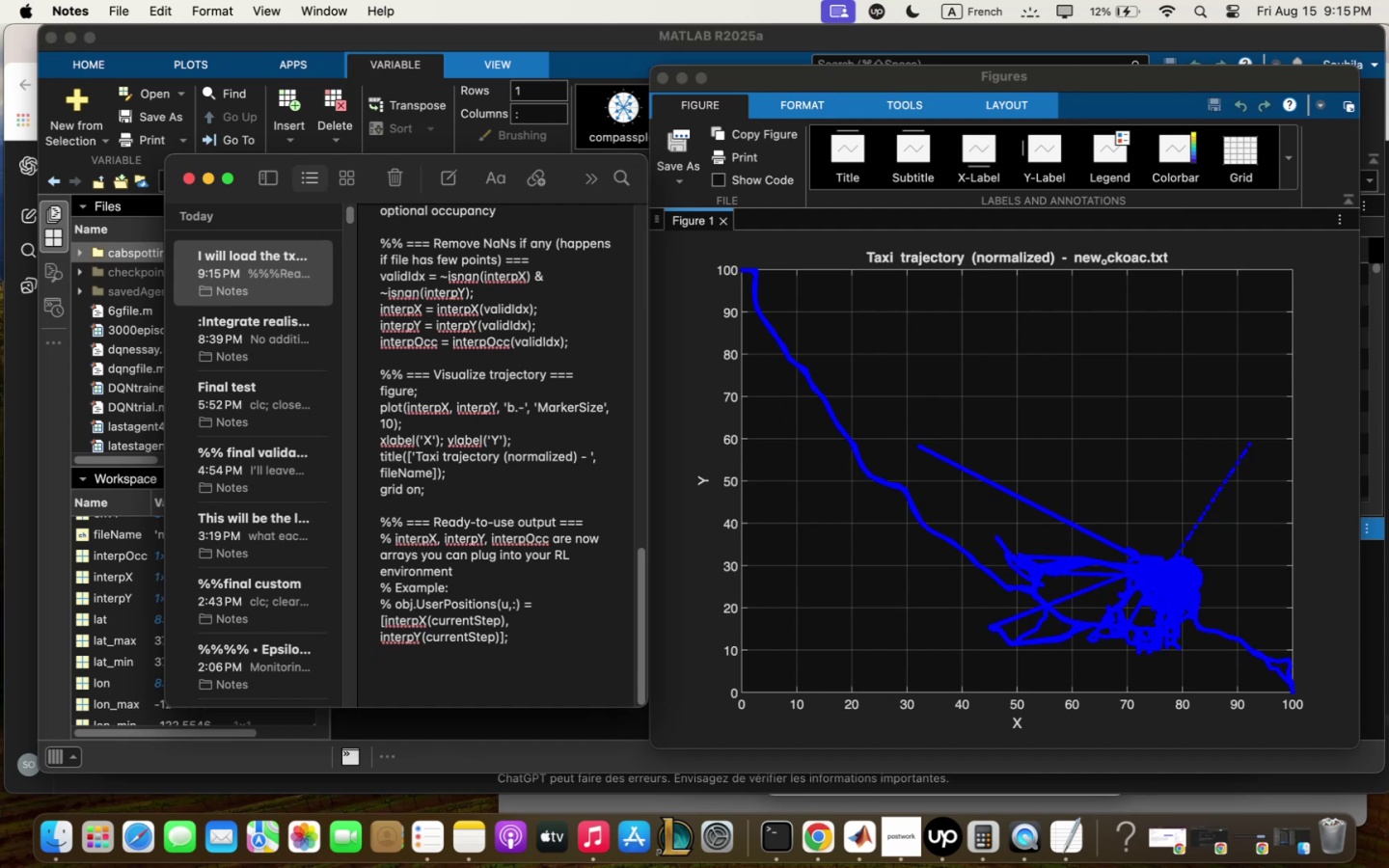 
scroll: coordinate [521, 339], scroll_direction: up, amount: 139.0
 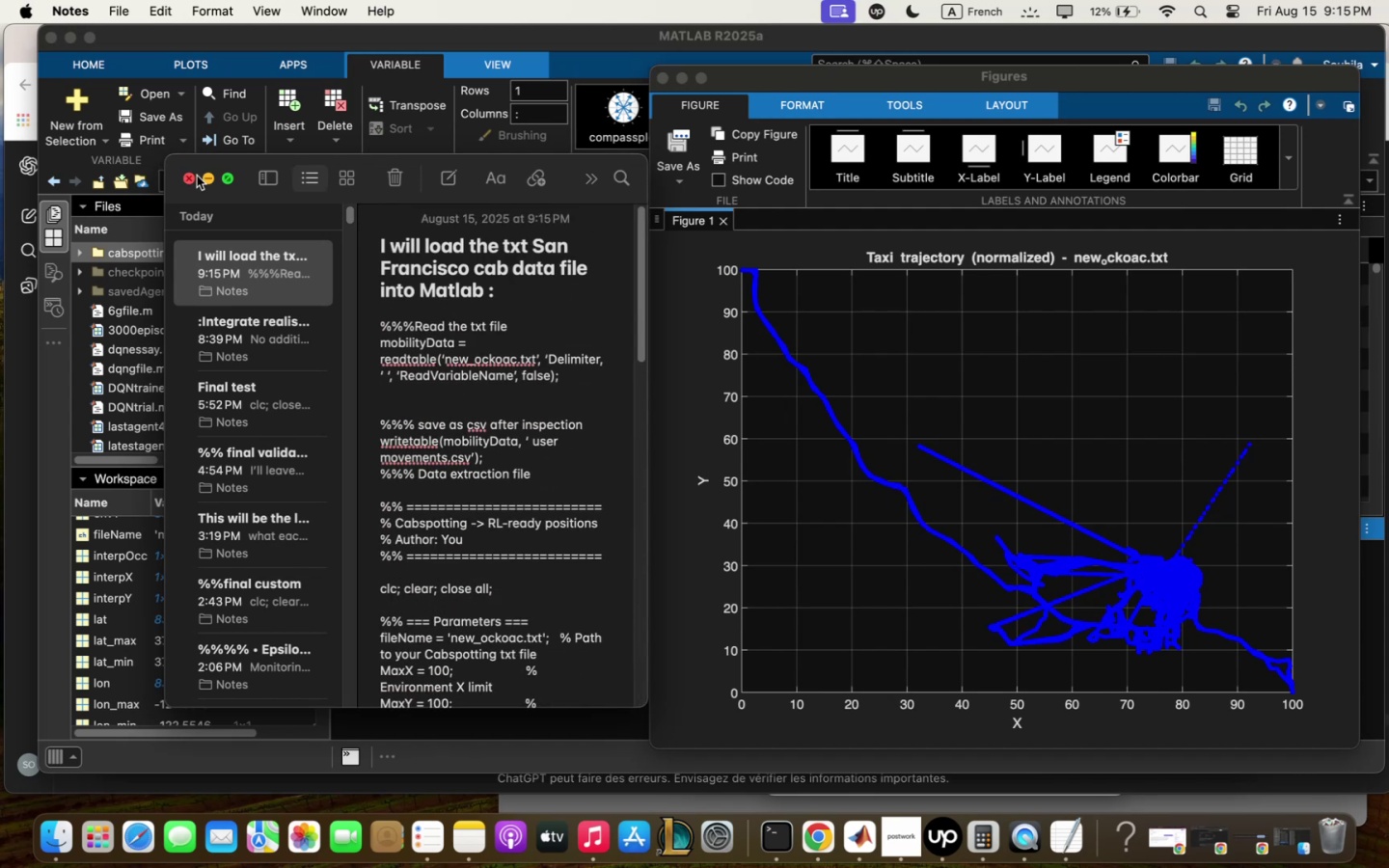 
left_click([205, 176])
 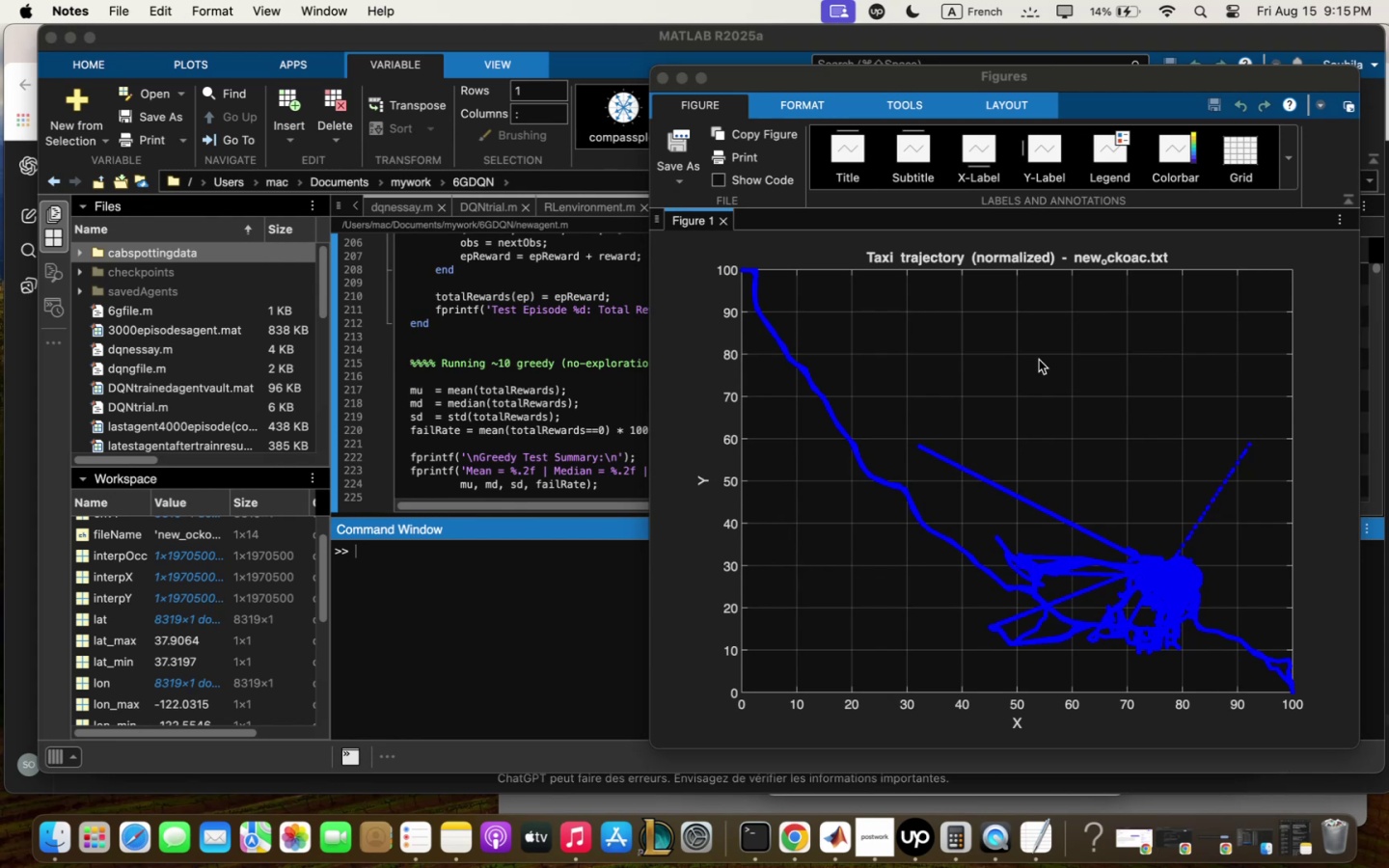 
wait(10.76)
 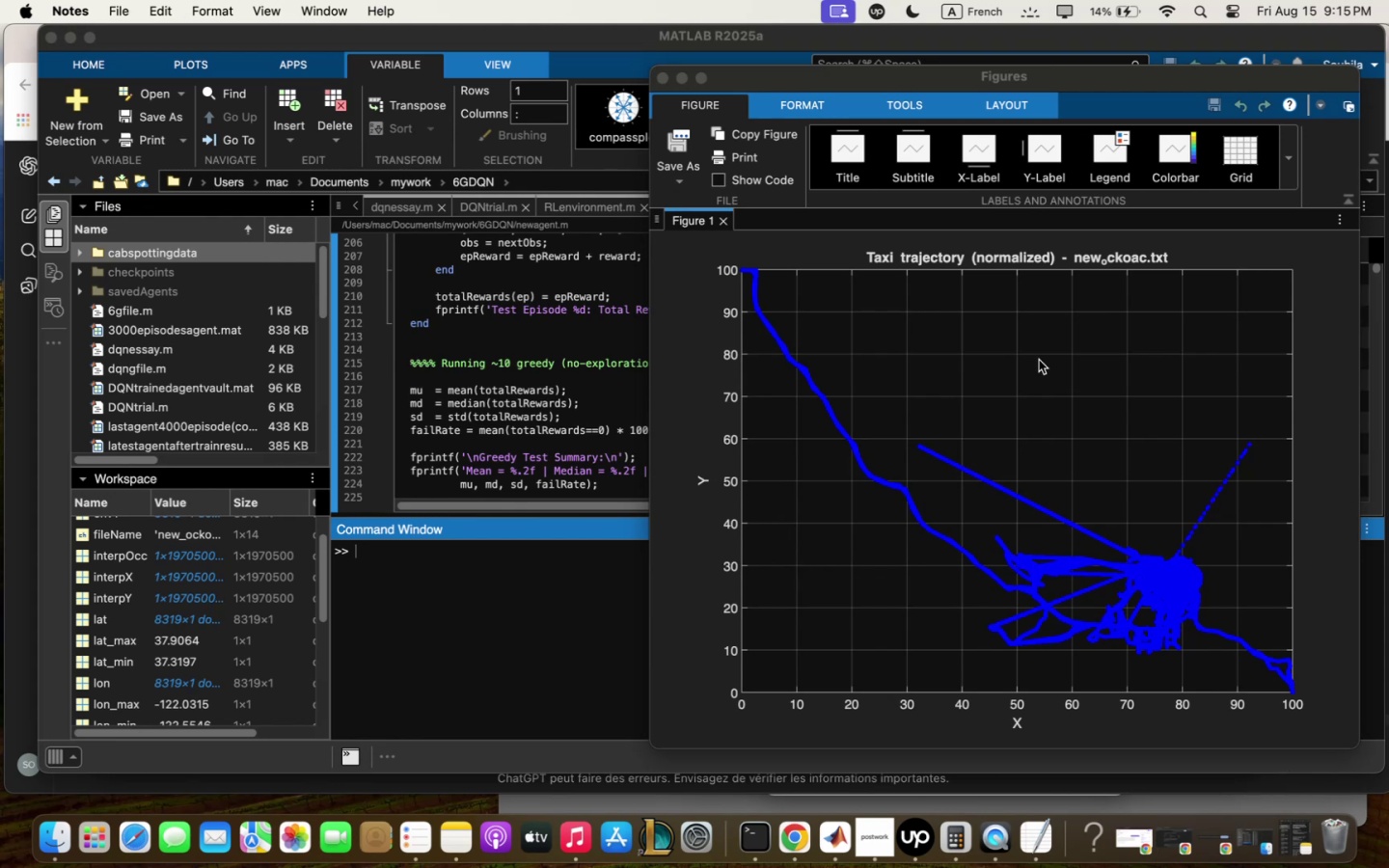 
scroll: coordinate [471, 379], scroll_direction: down, amount: 6.0
 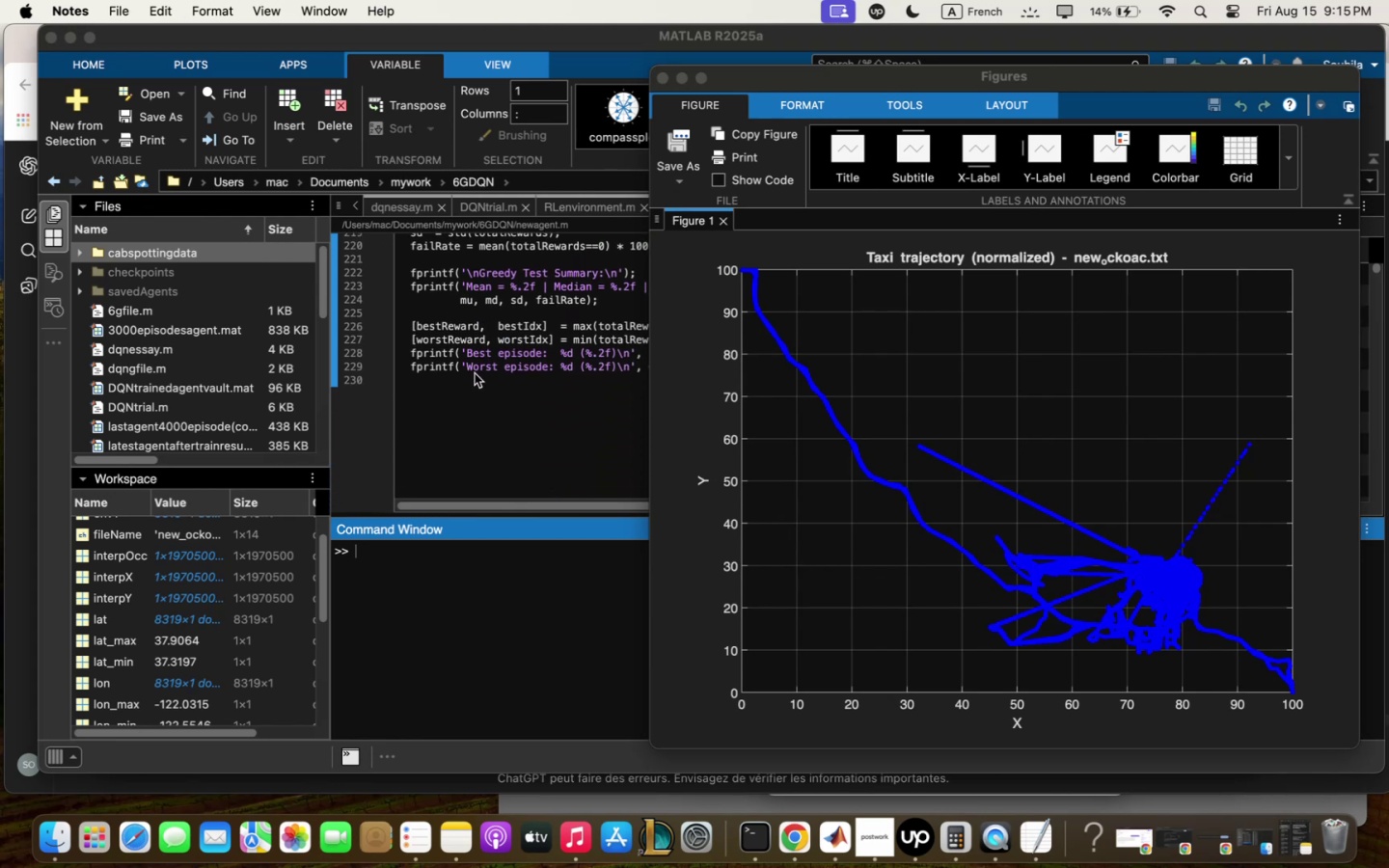 
scroll: coordinate [475, 372], scroll_direction: up, amount: 28.0
 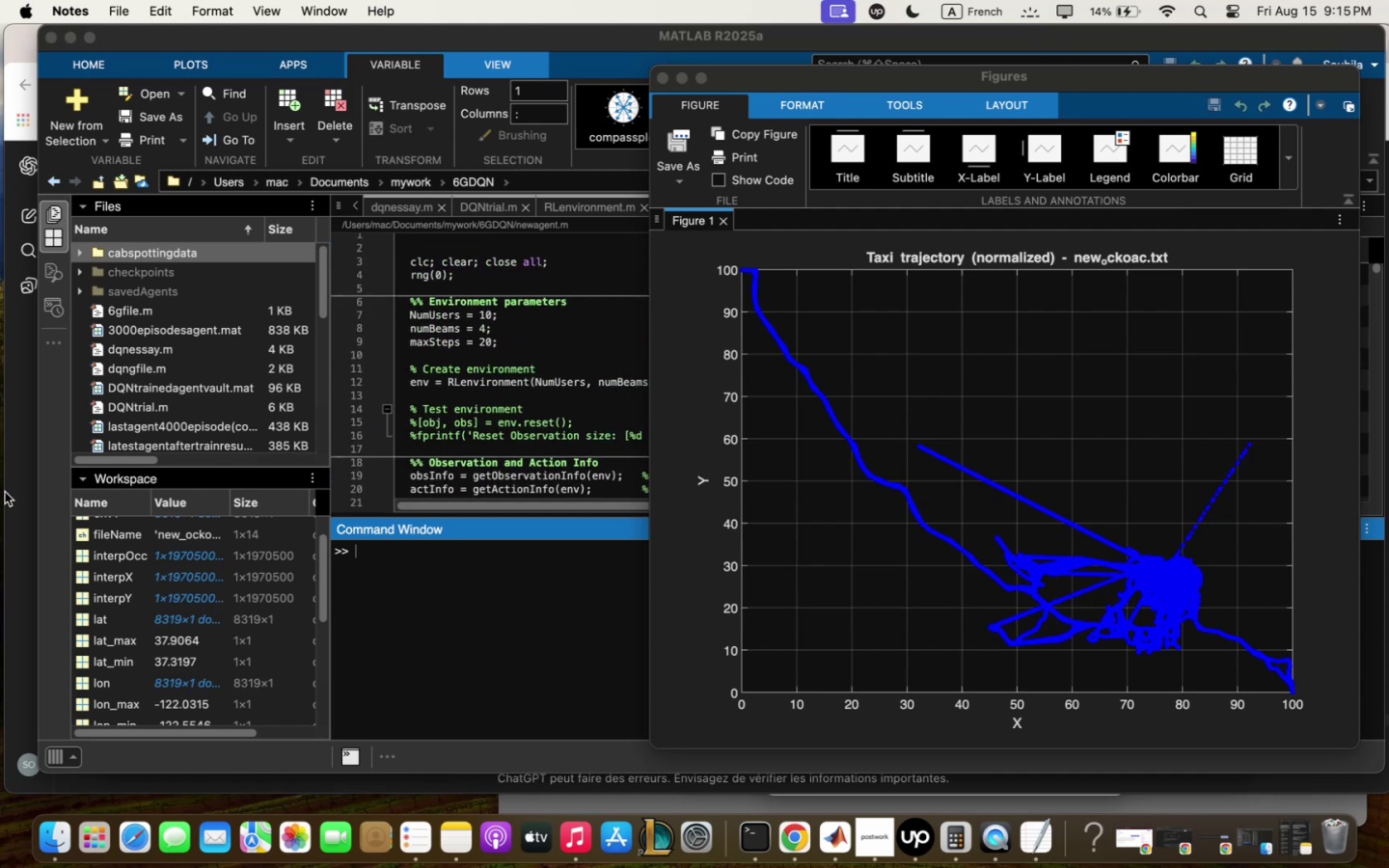 
scroll: coordinate [675, 476], scroll_direction: down, amount: 8.0
 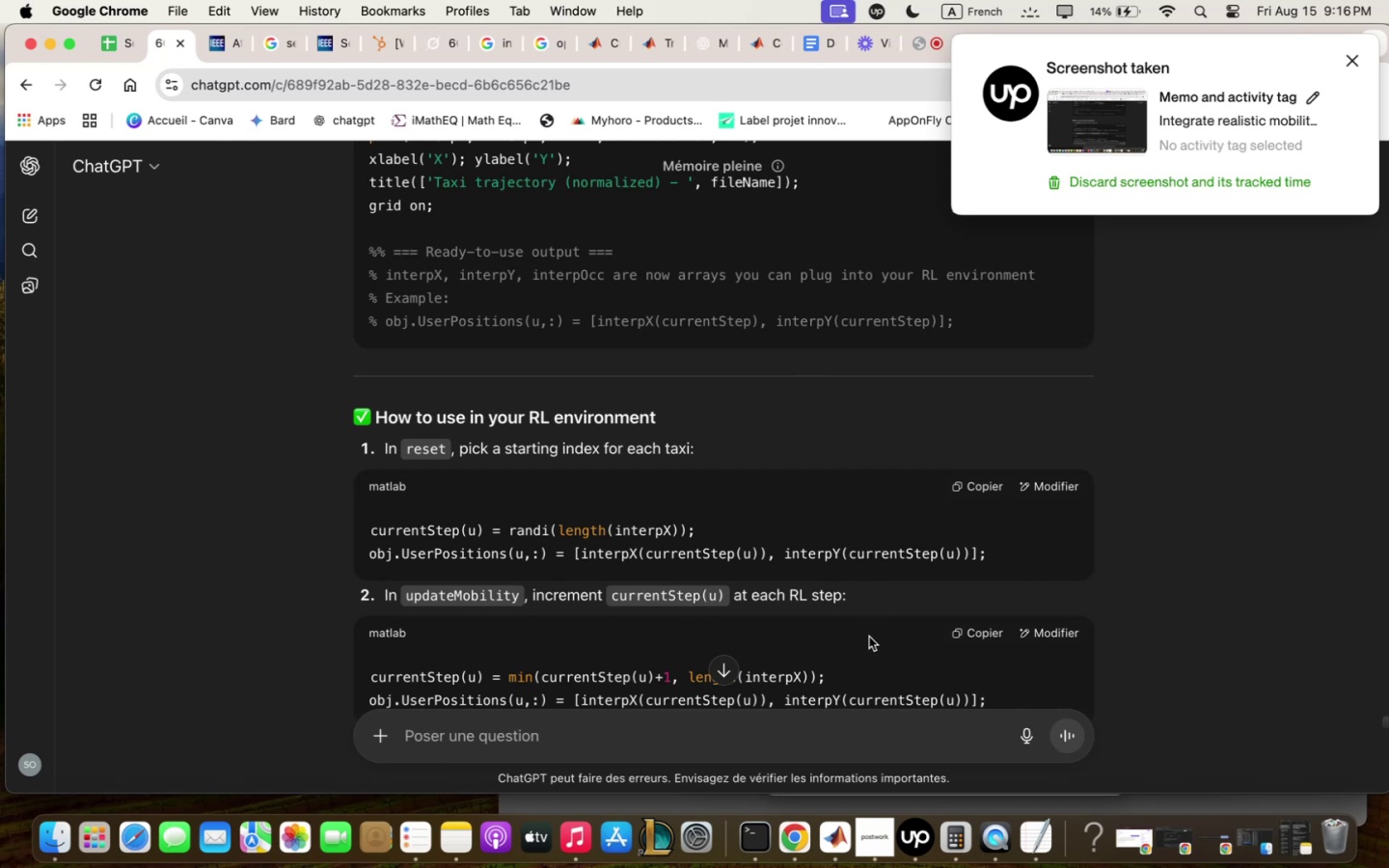 
wait(28.21)
 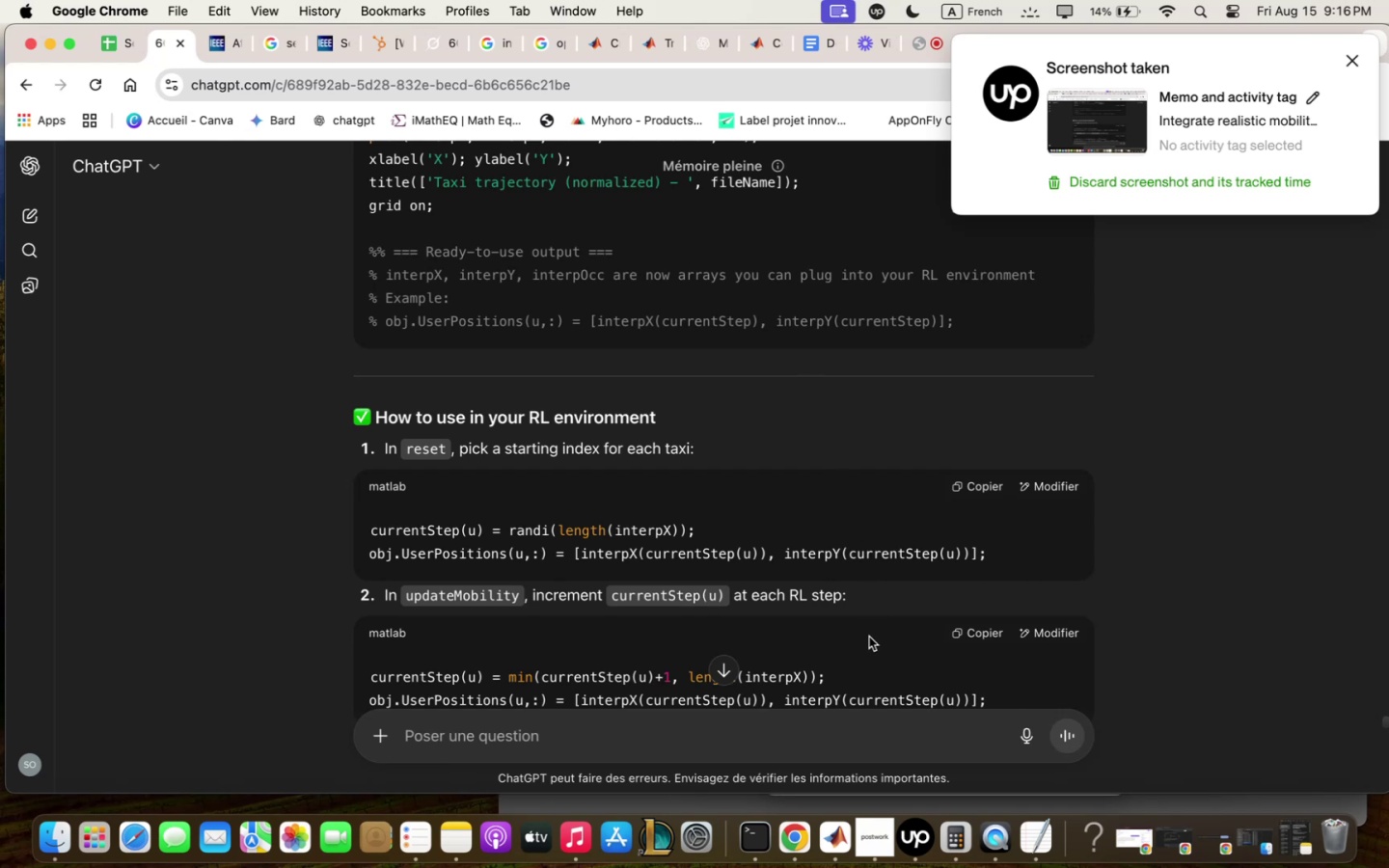 
mouse_move([874, 829])
 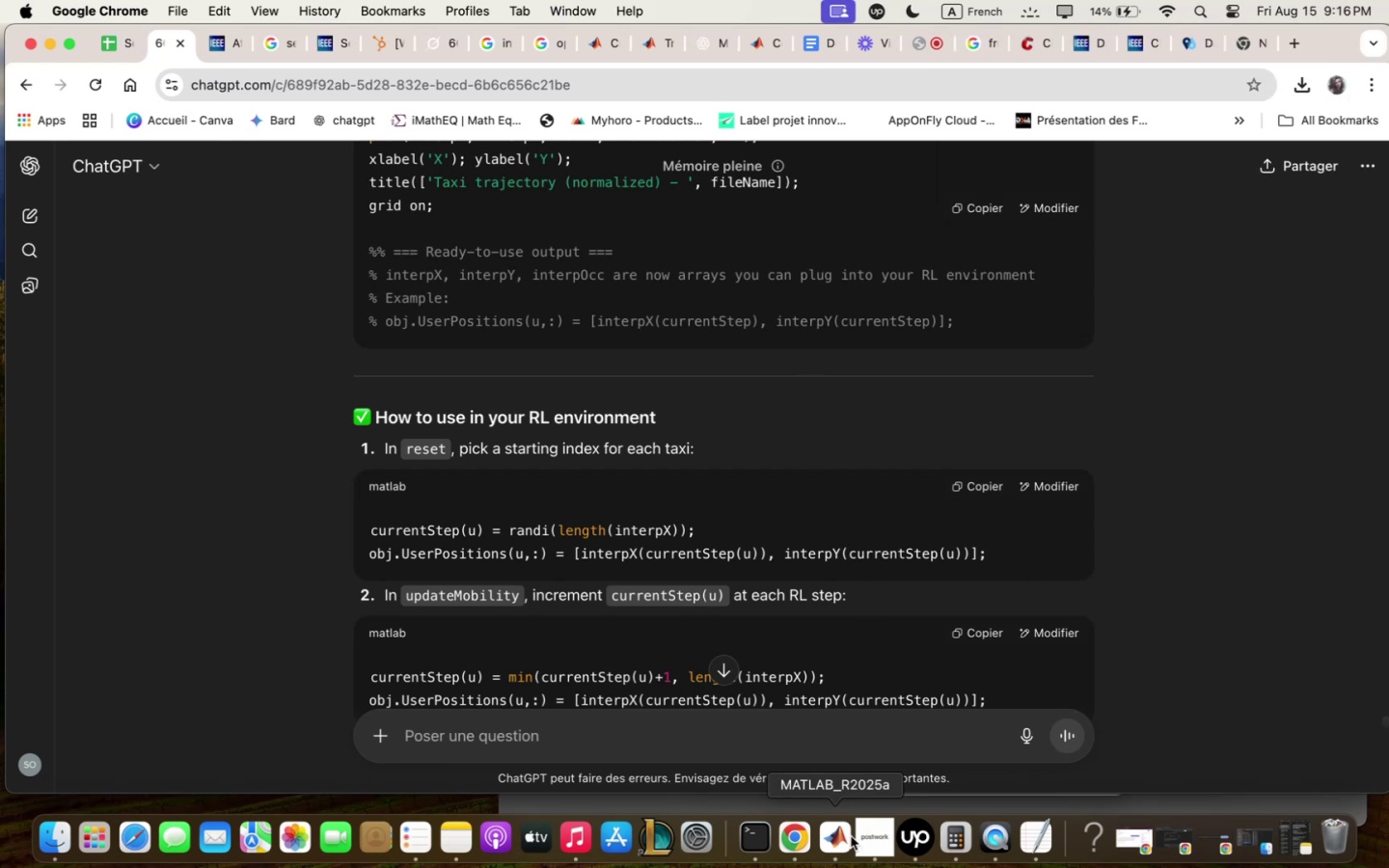 
left_click([851, 836])
 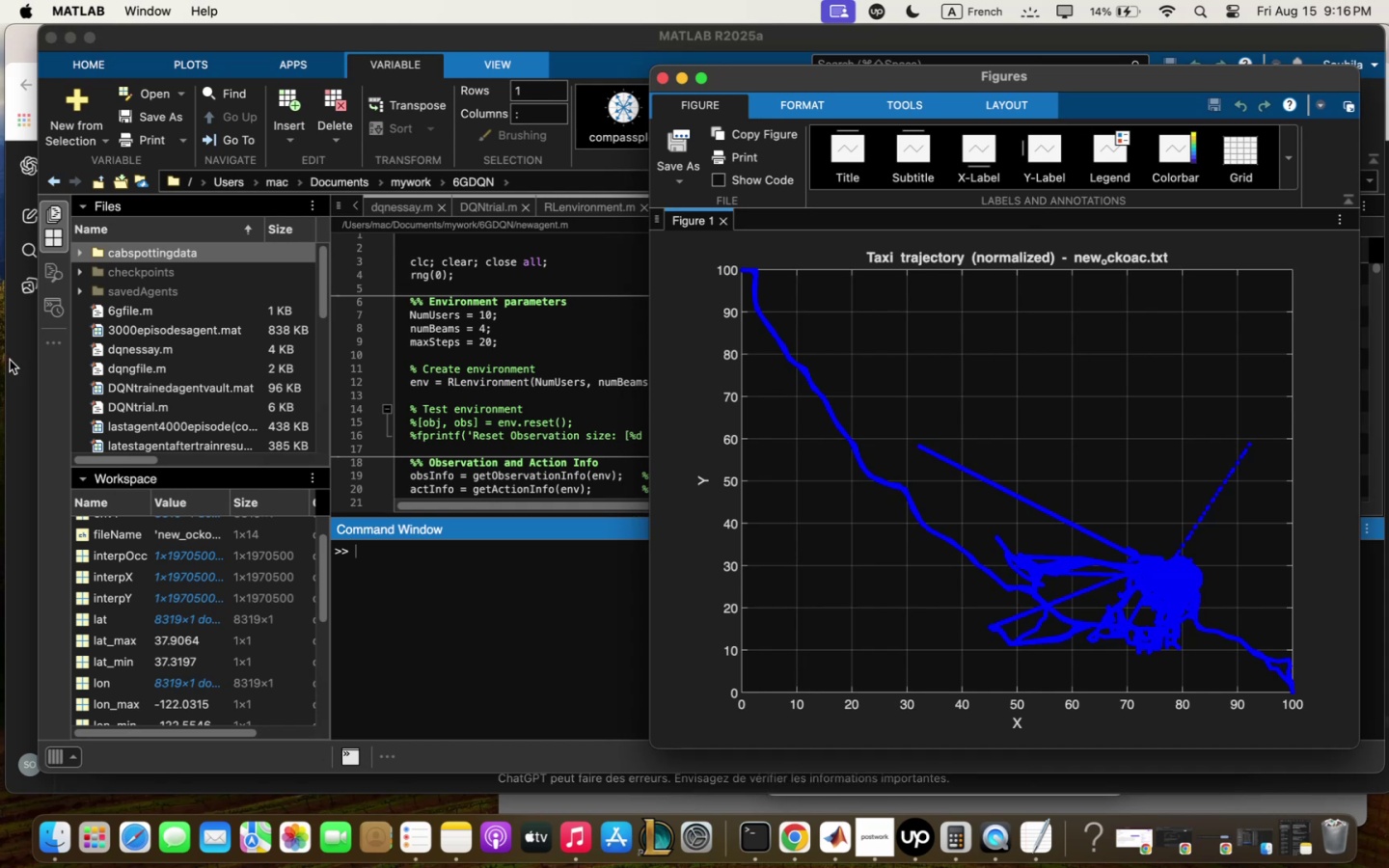 
wait(5.58)
 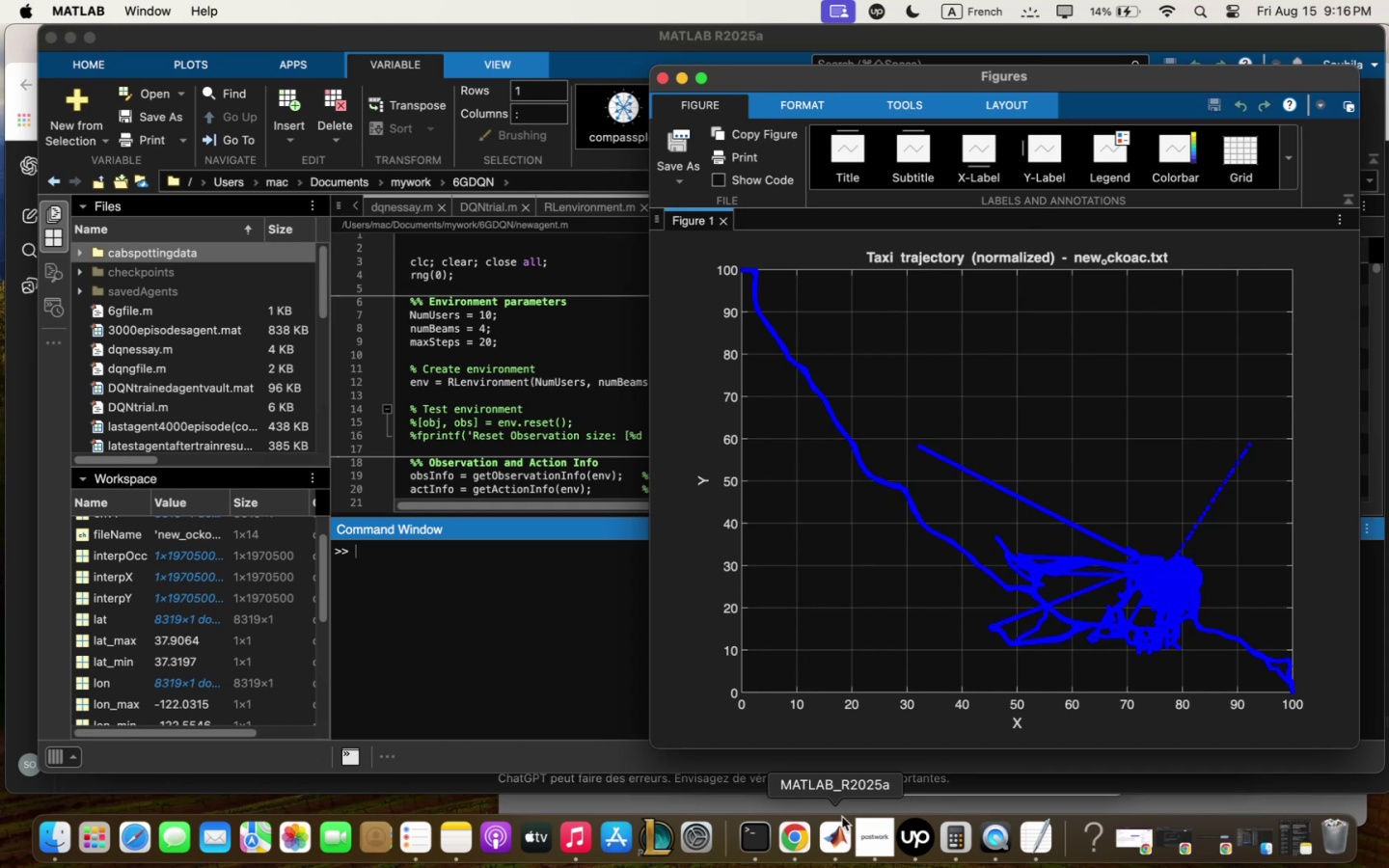 
scroll: coordinate [674, 414], scroll_direction: down, amount: 5.0
 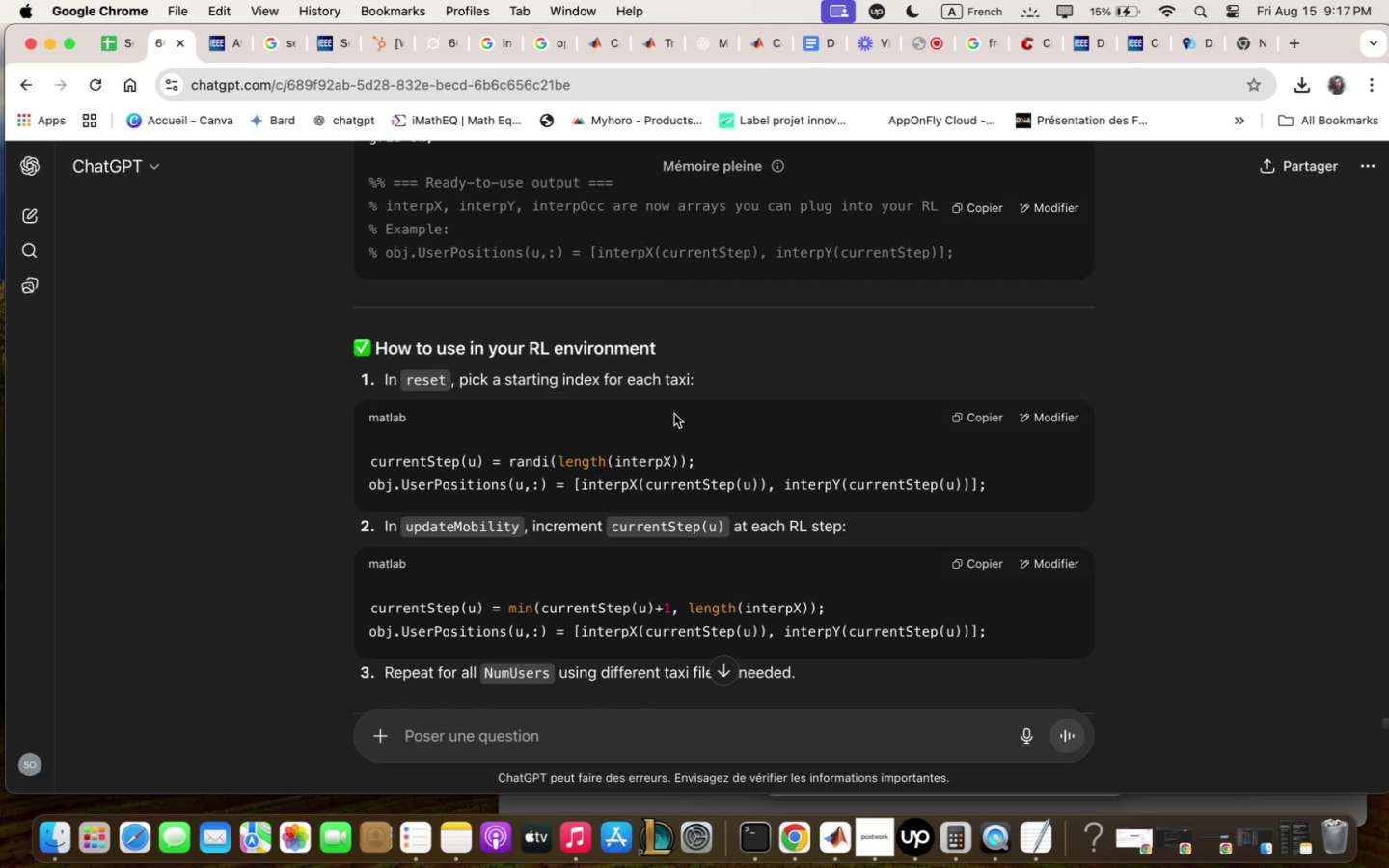 
wait(39.49)
 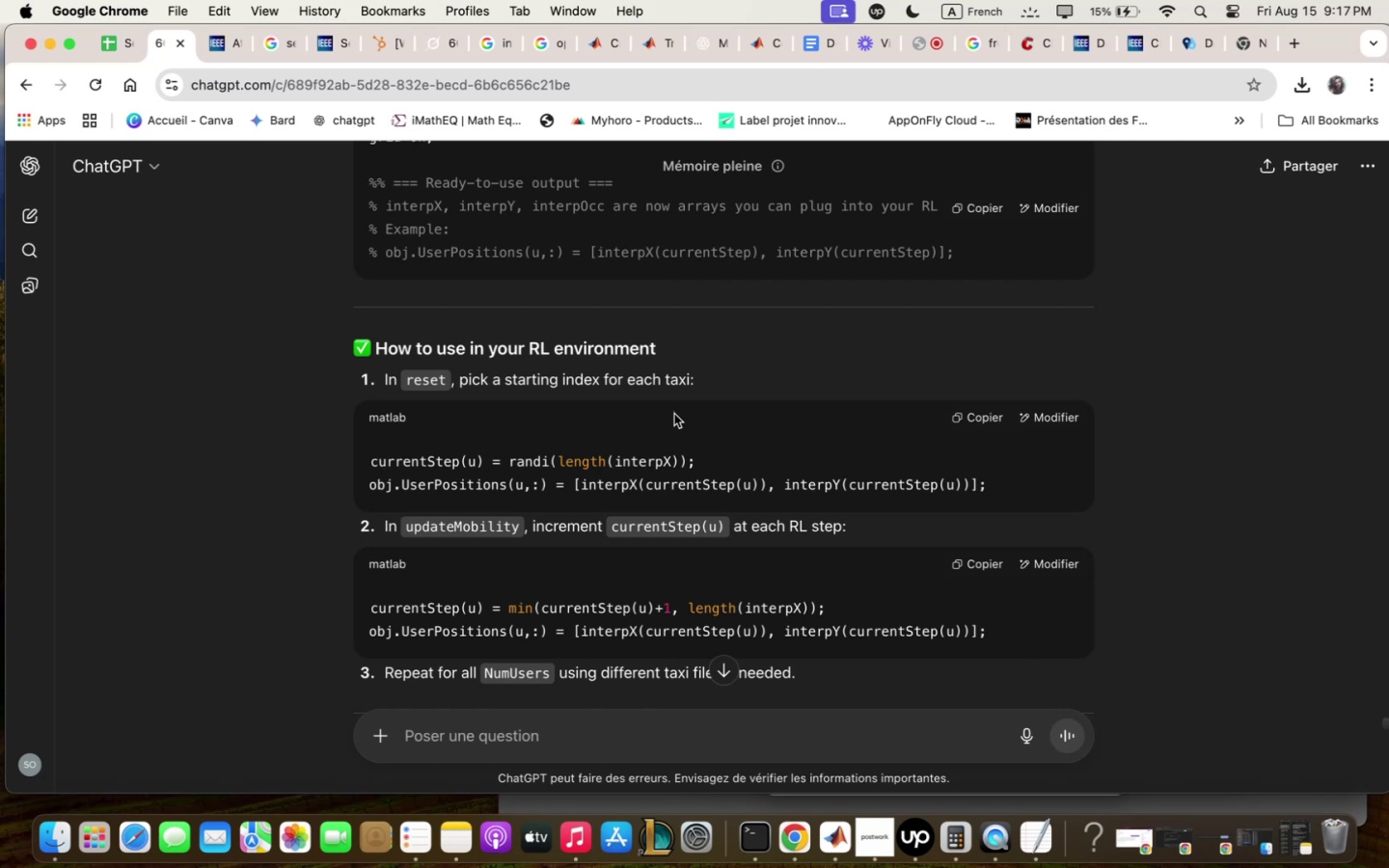 
left_click([1255, 41])
 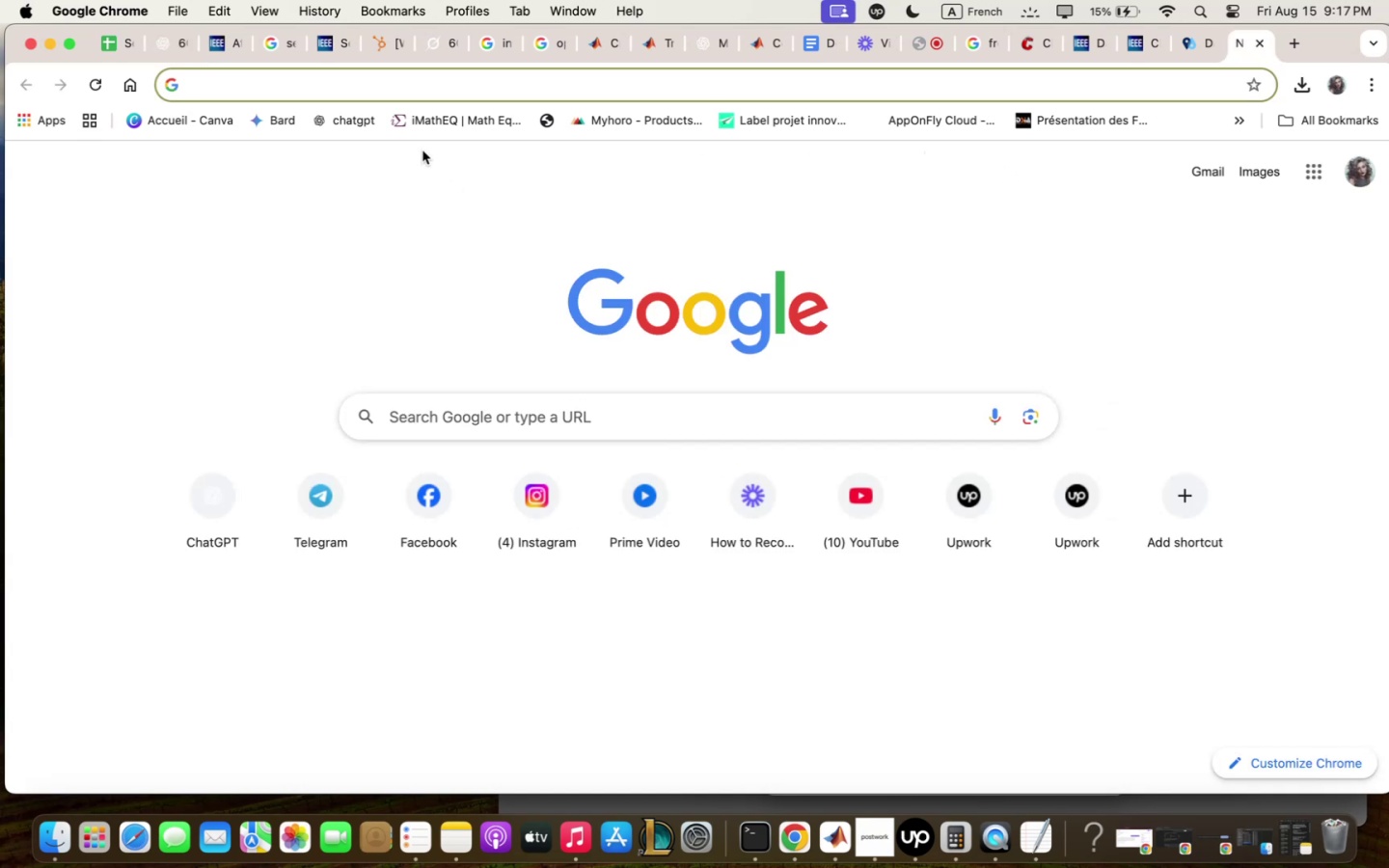 
key(C)
 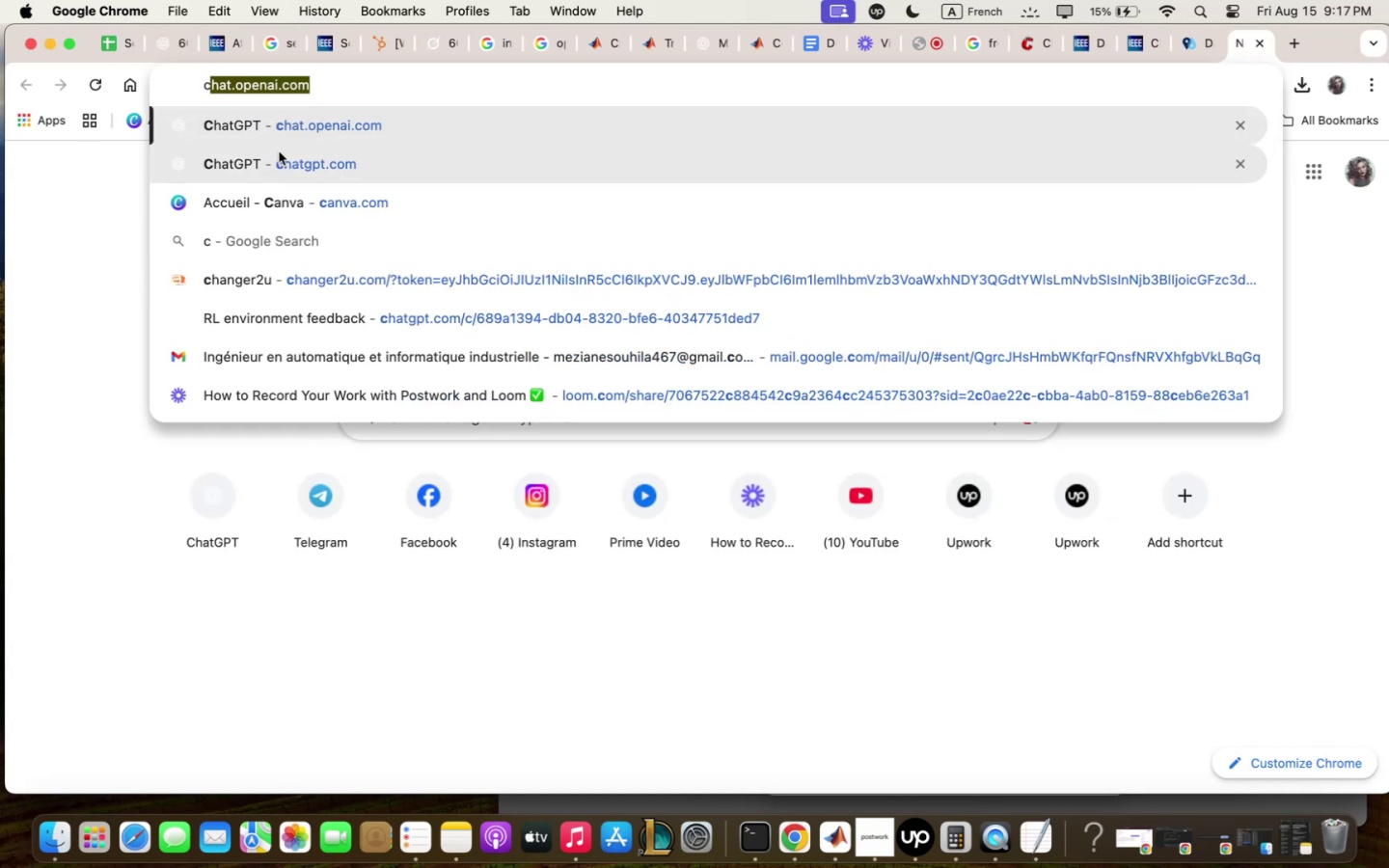 
left_click([281, 138])
 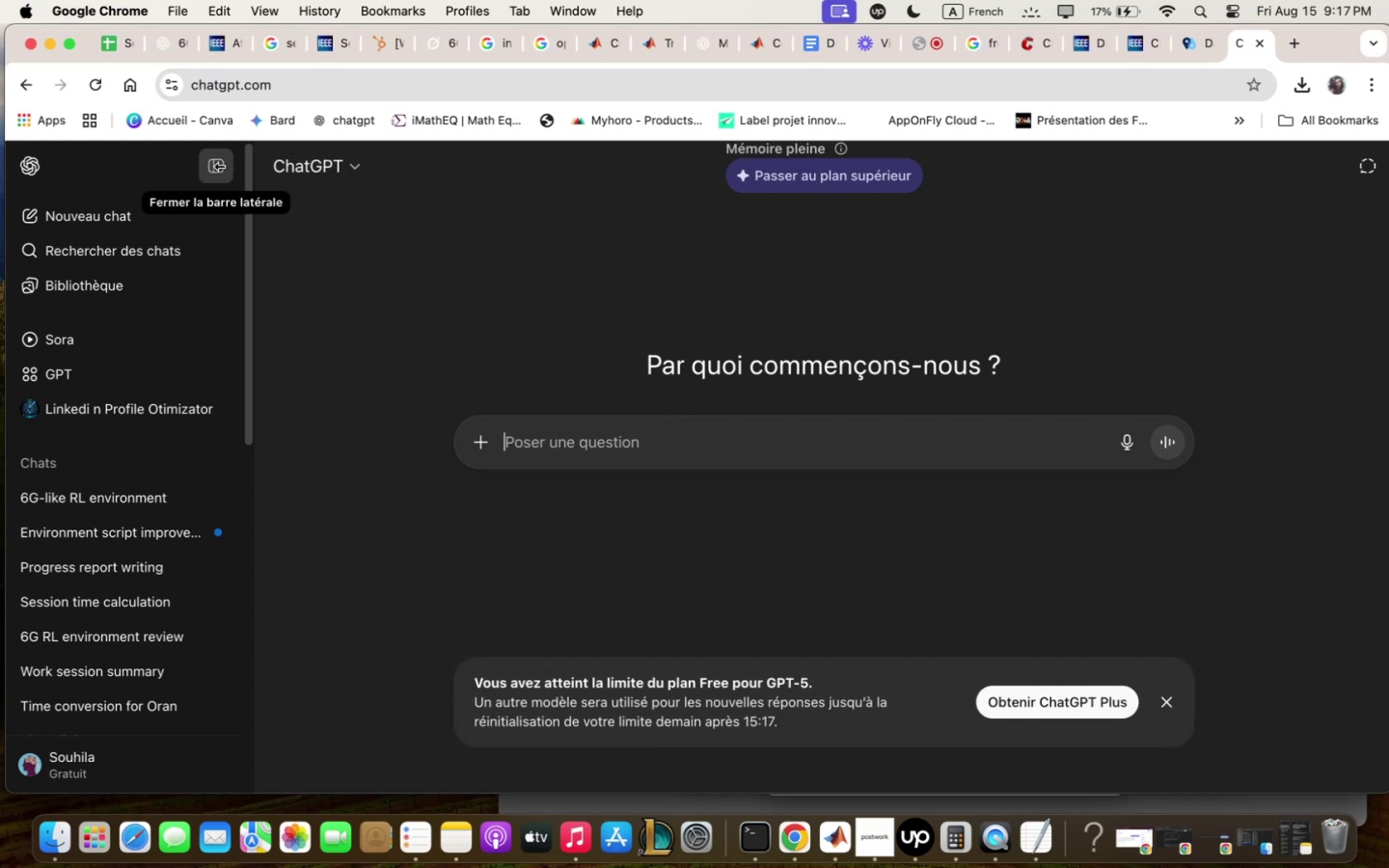 
wait(35.55)
 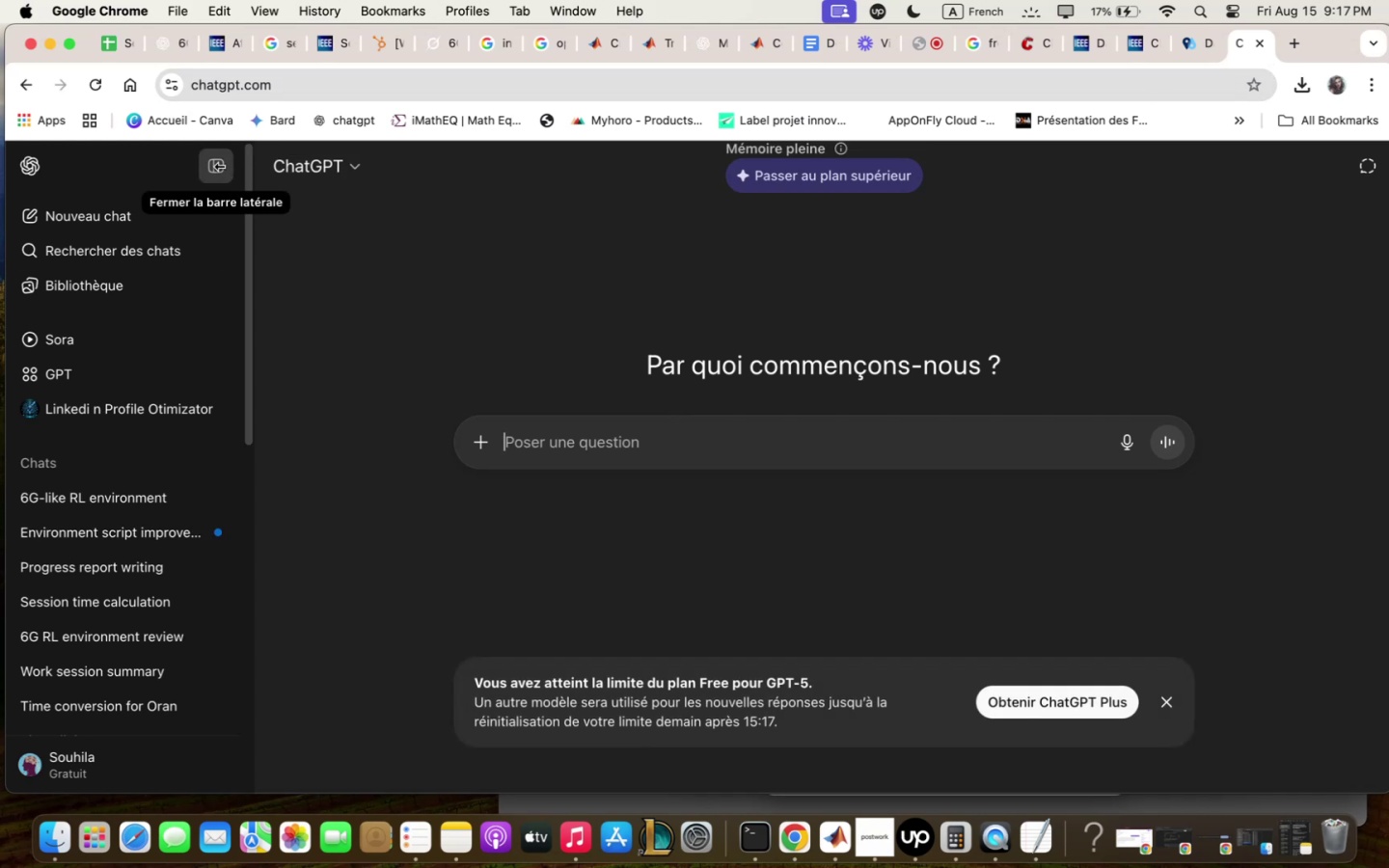 
left_click([220, 166])
 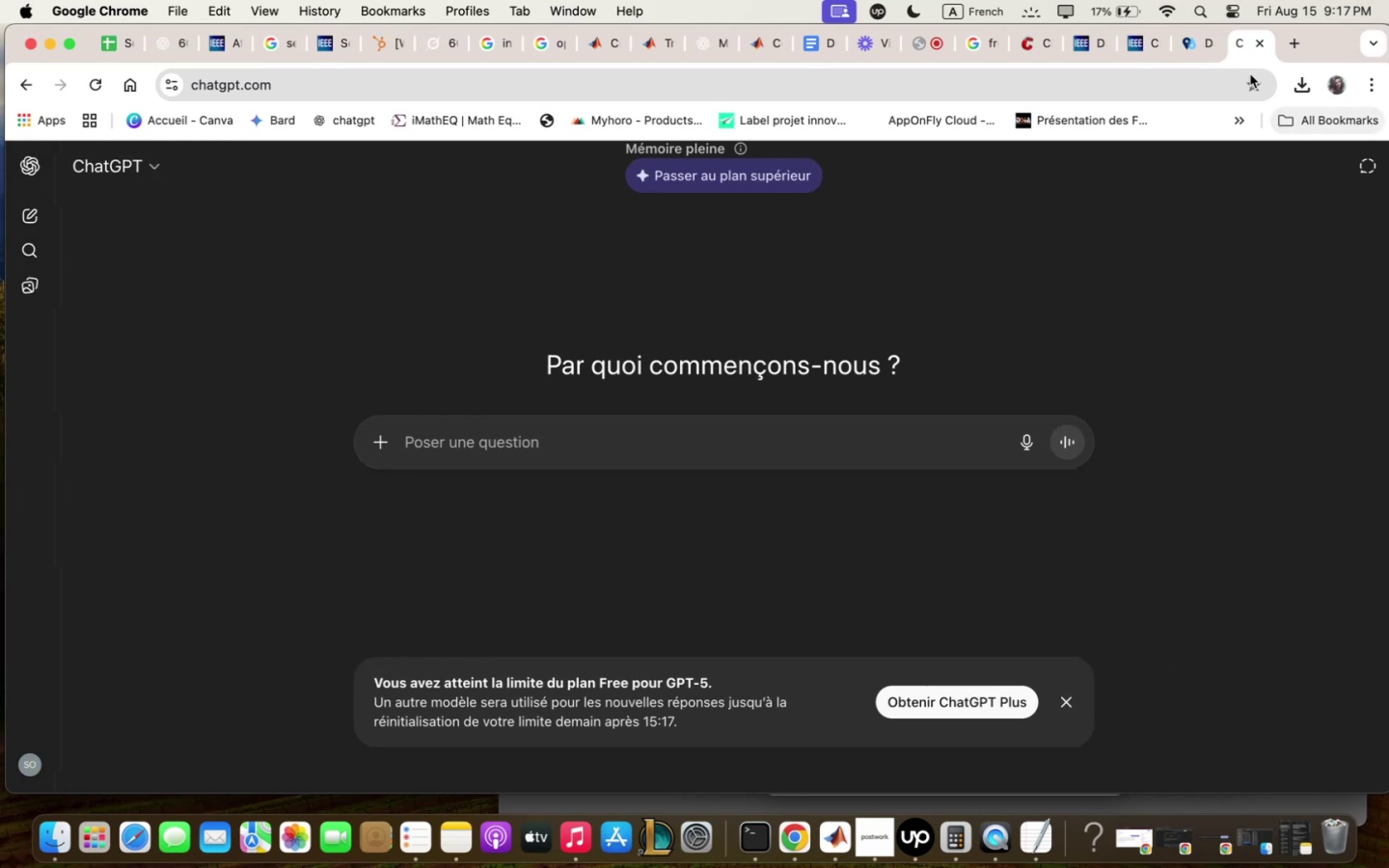 
left_click([1259, 40])
 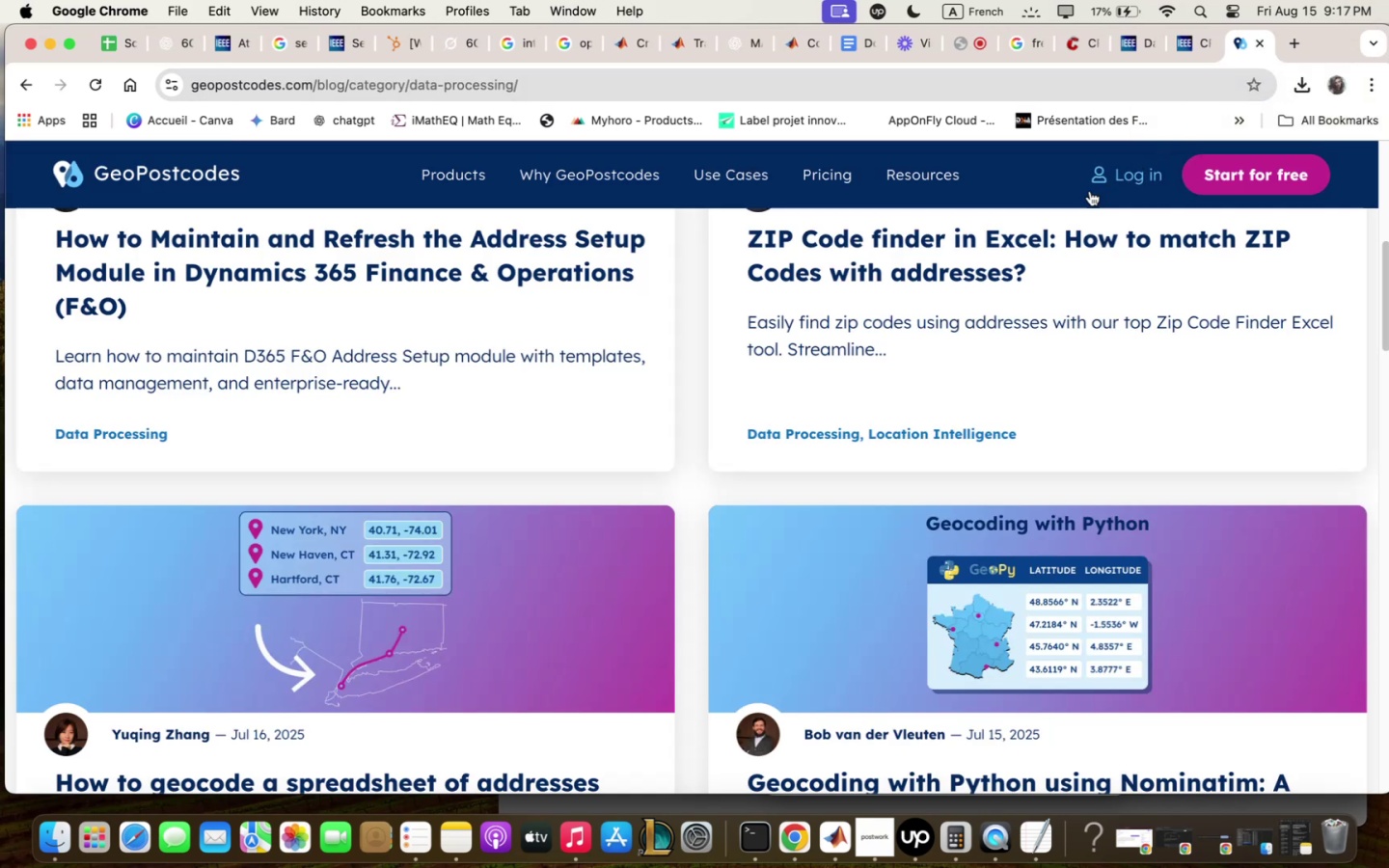 
scroll: coordinate [857, 366], scroll_direction: down, amount: 6.0
 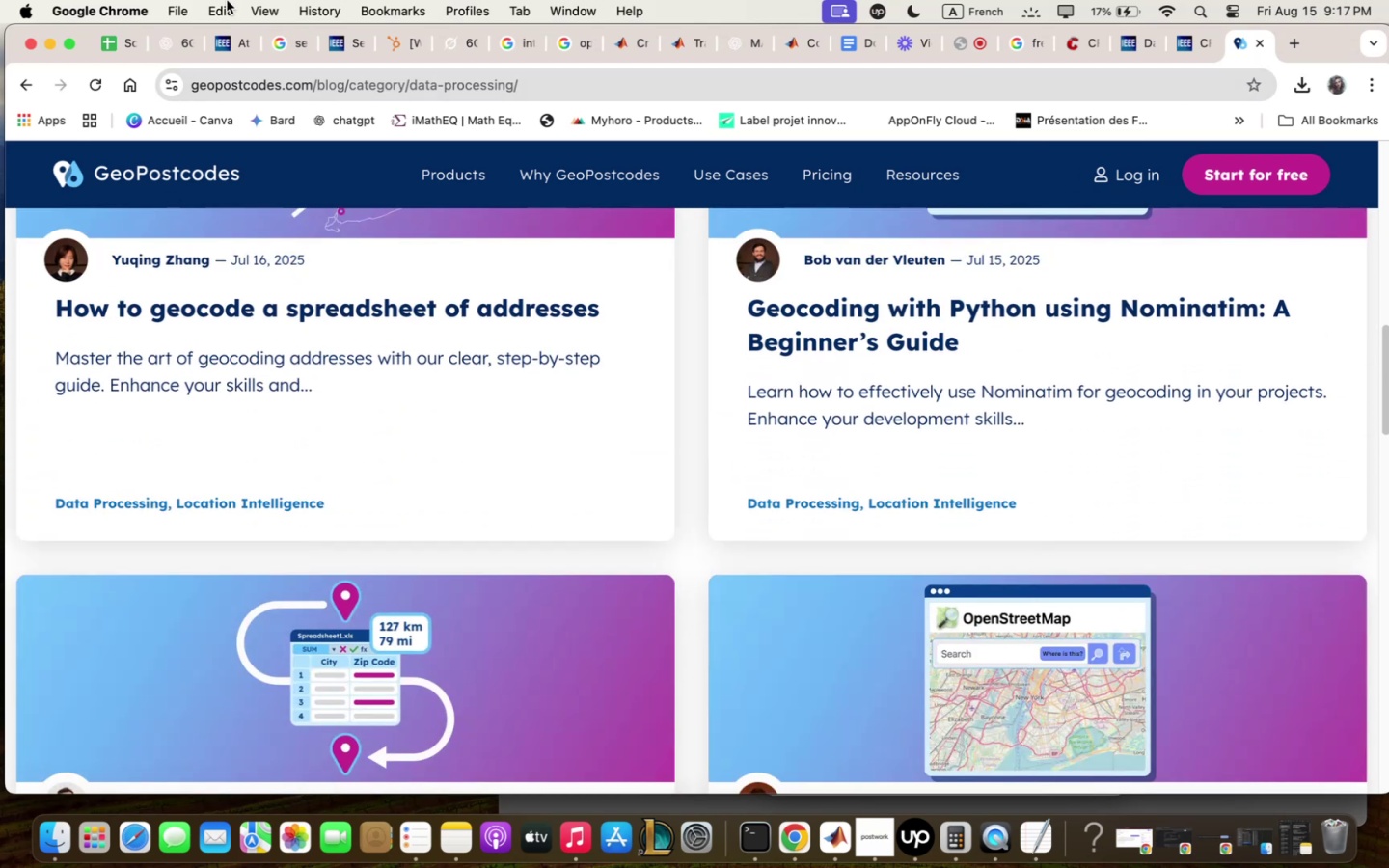 
left_click([163, 31])
 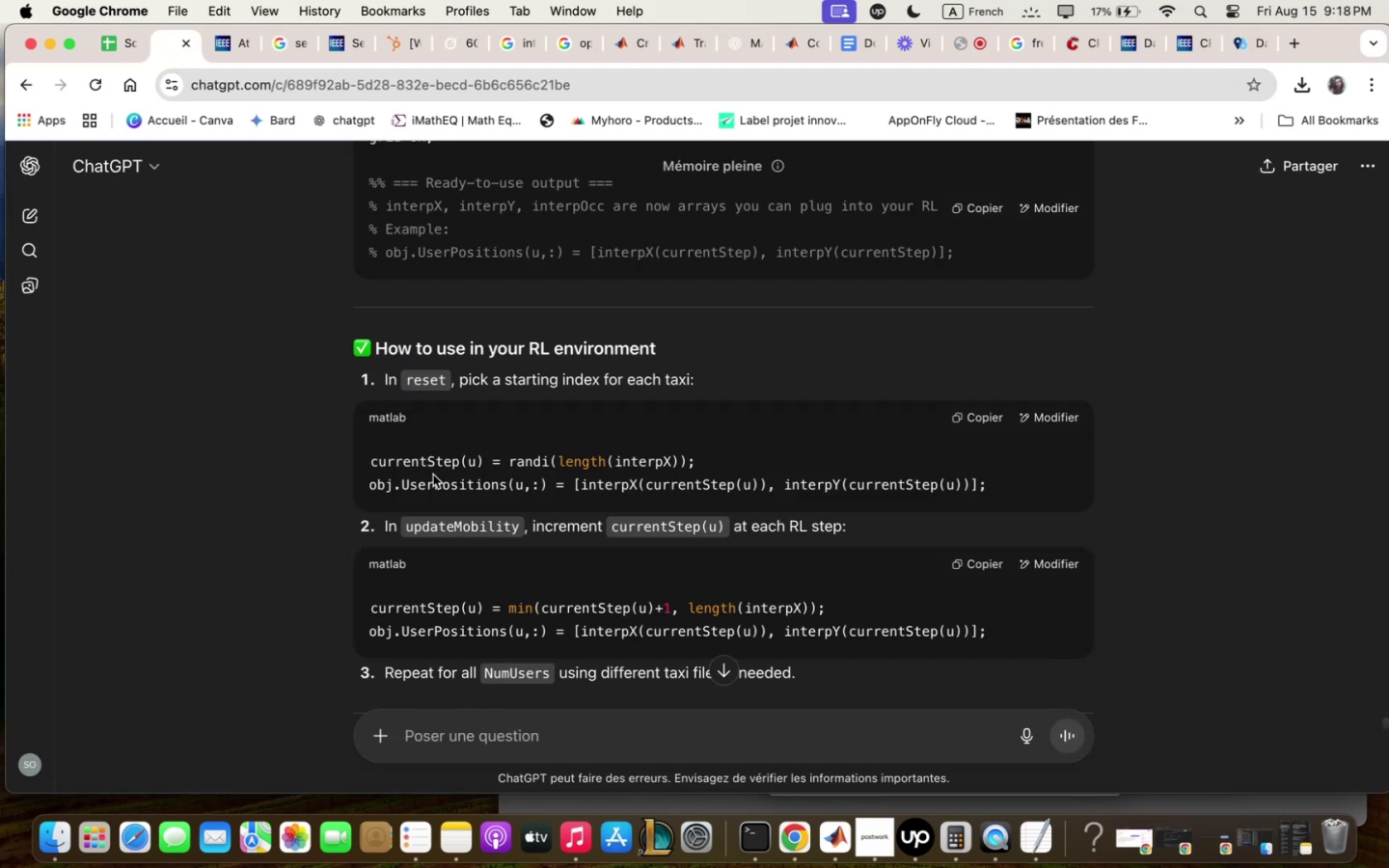 
scroll: coordinate [434, 475], scroll_direction: down, amount: 2.0
 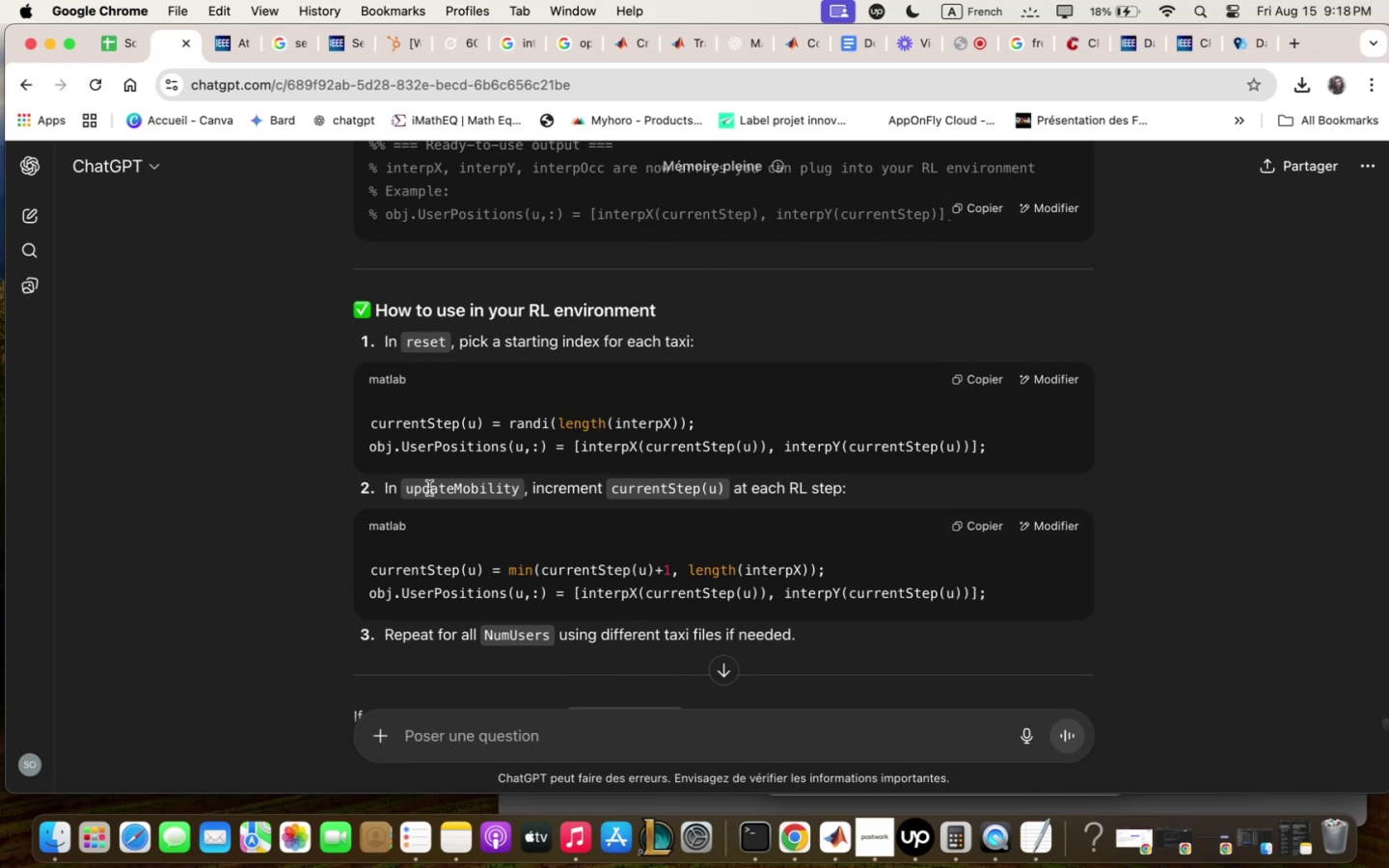 
wait(36.76)
 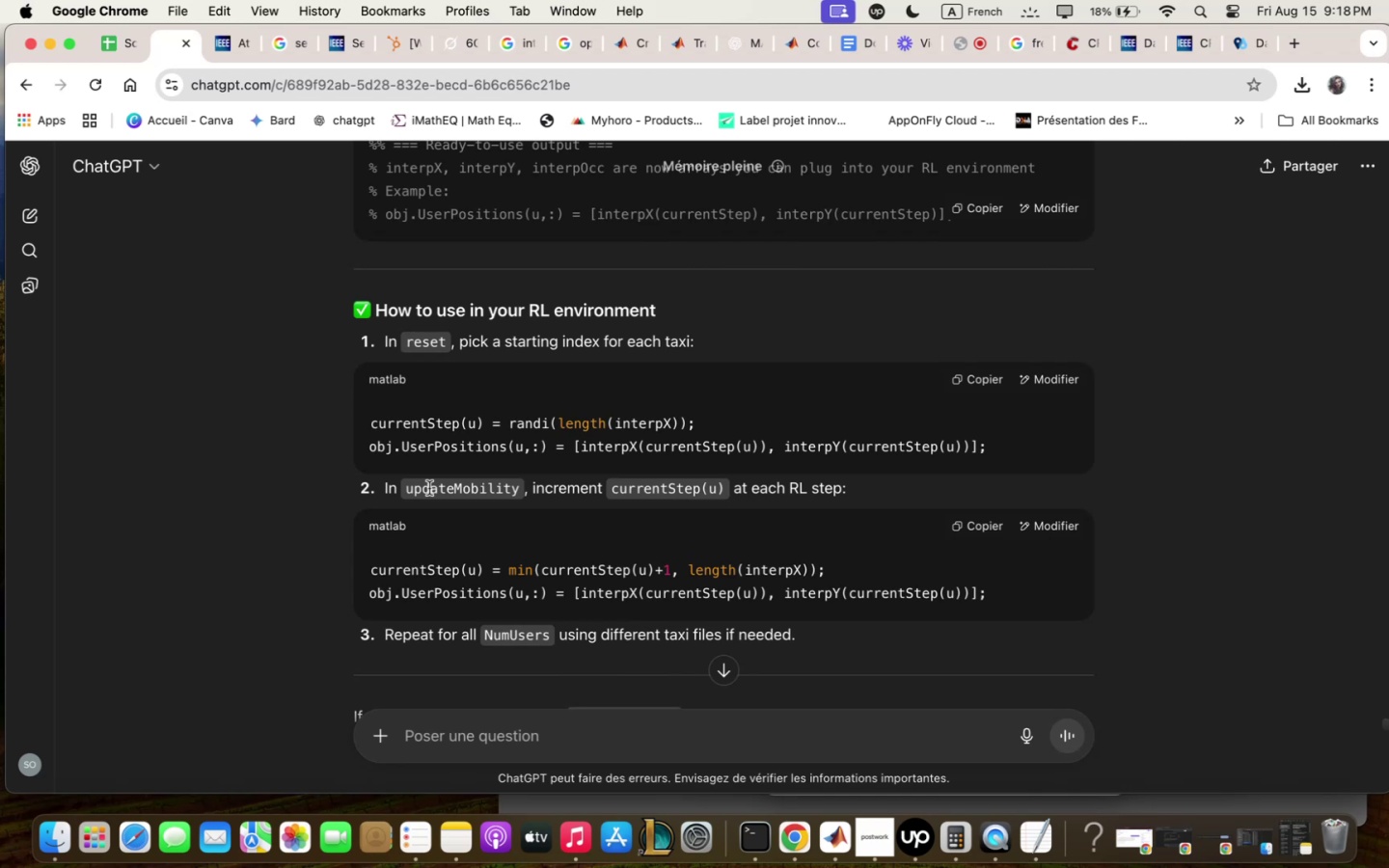 
scroll: coordinate [596, 481], scroll_direction: down, amount: 8.0
 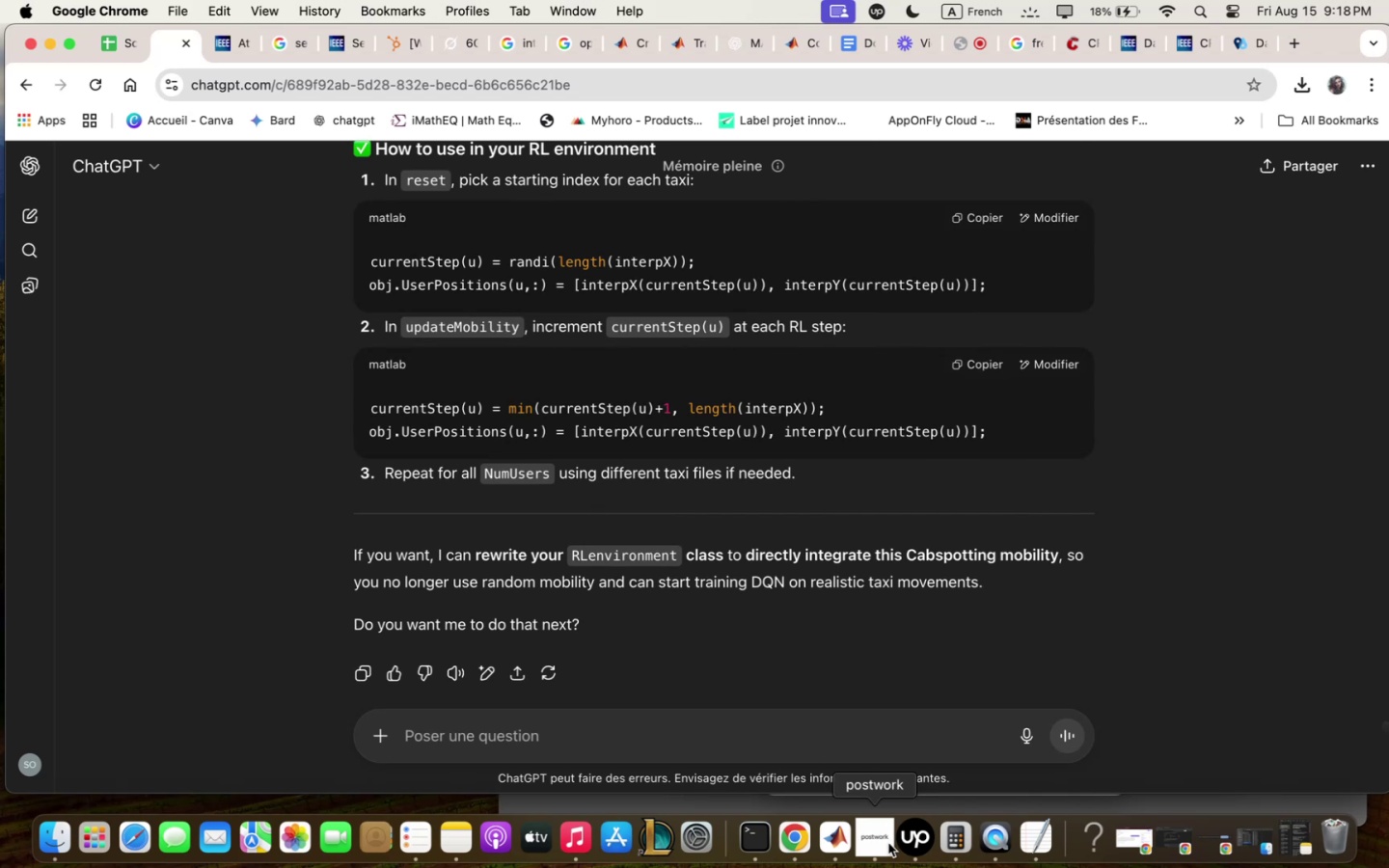 
left_click([840, 827])
 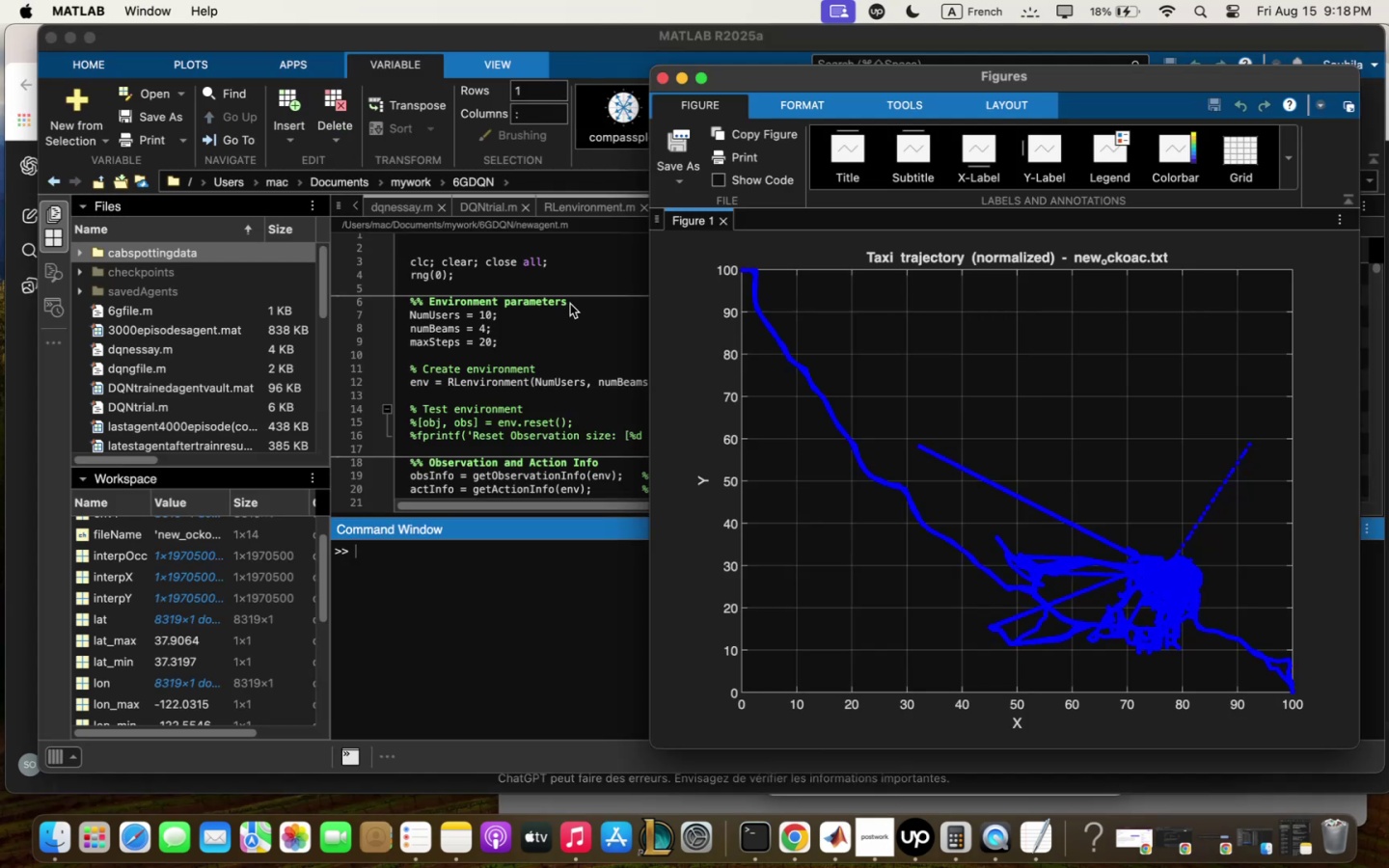 
key(Meta+Shift+4)
 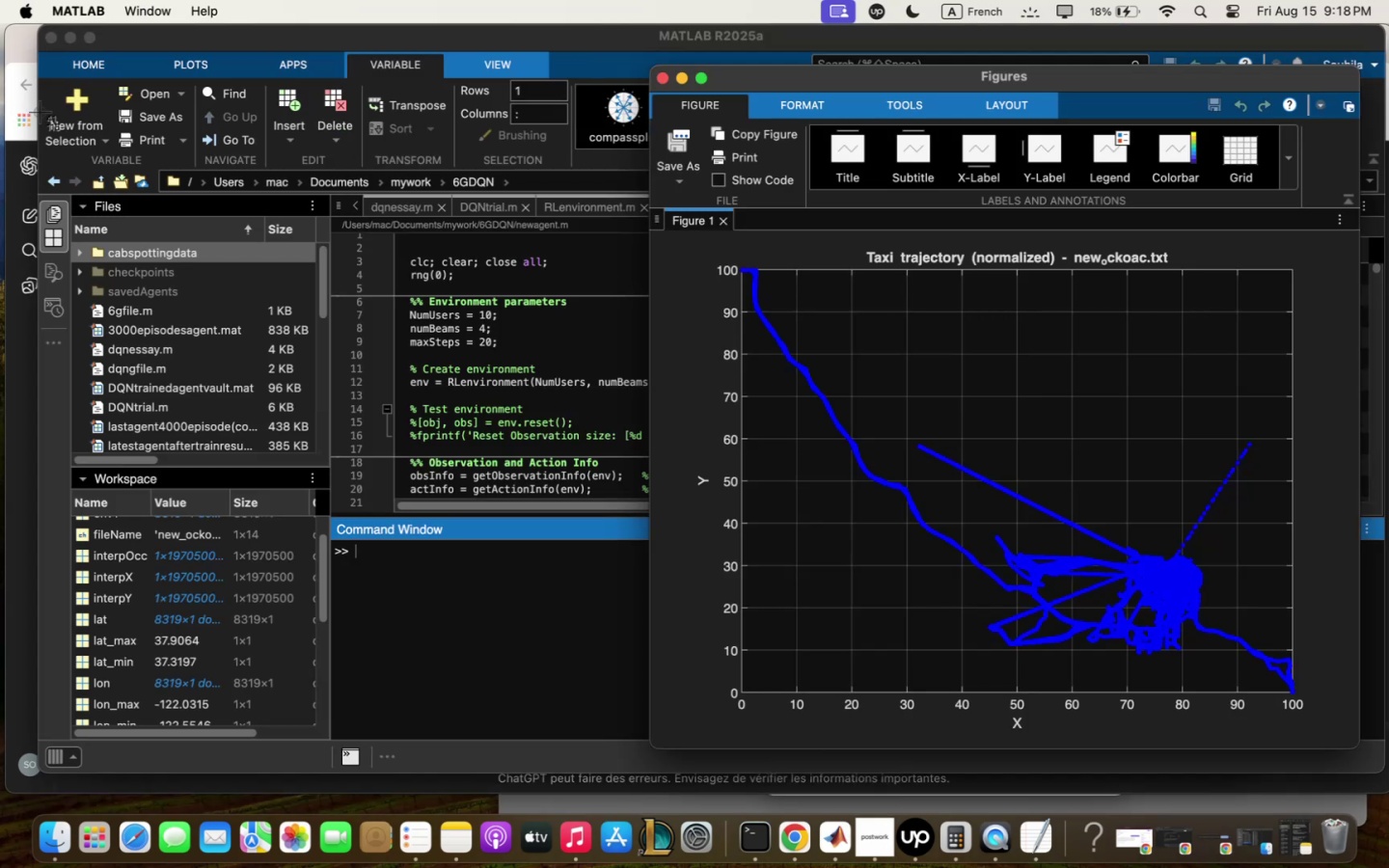 
left_click_drag(start_coordinate=[99, 68], to_coordinate=[1380, 780])
 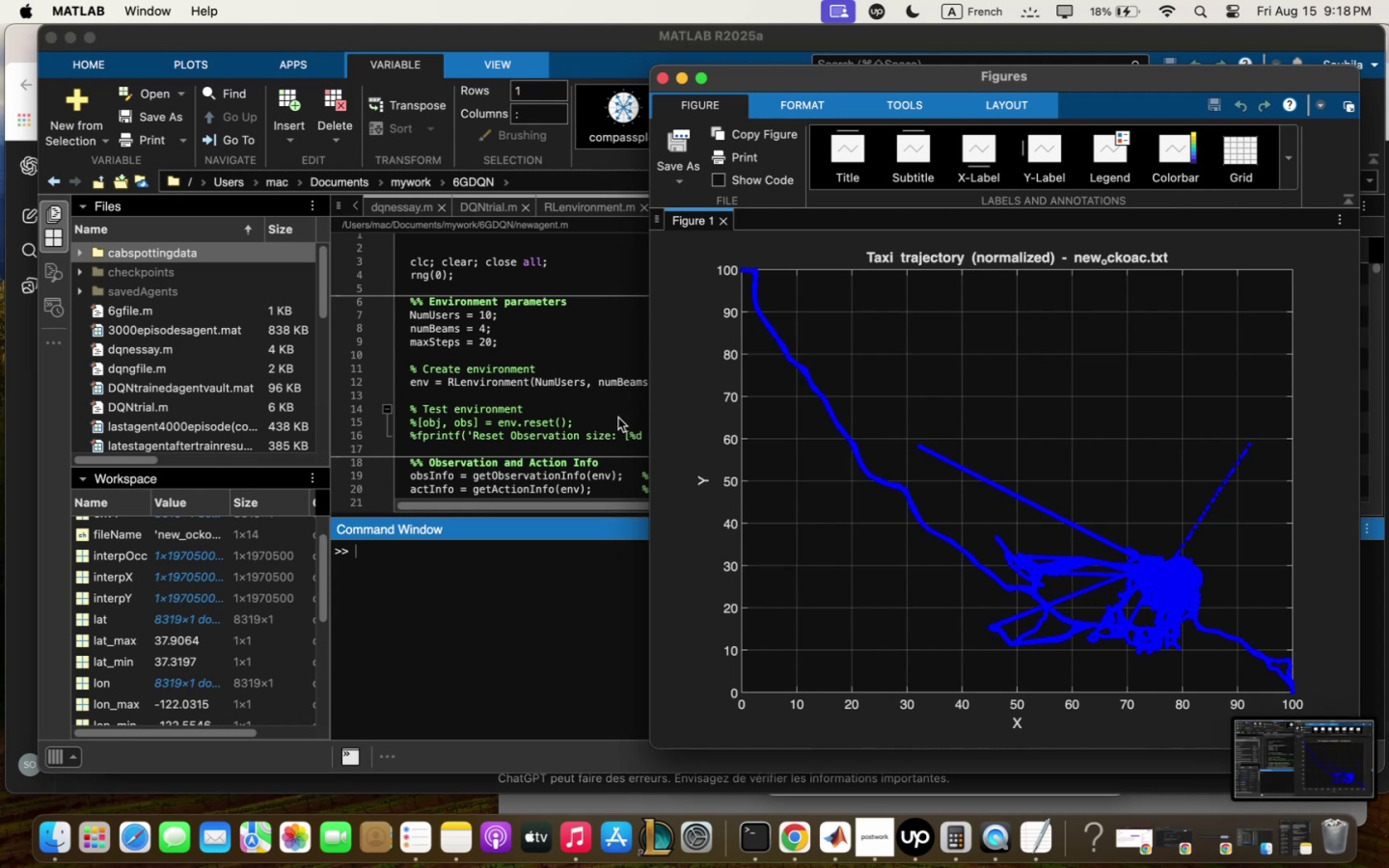 
left_click([606, 390])
 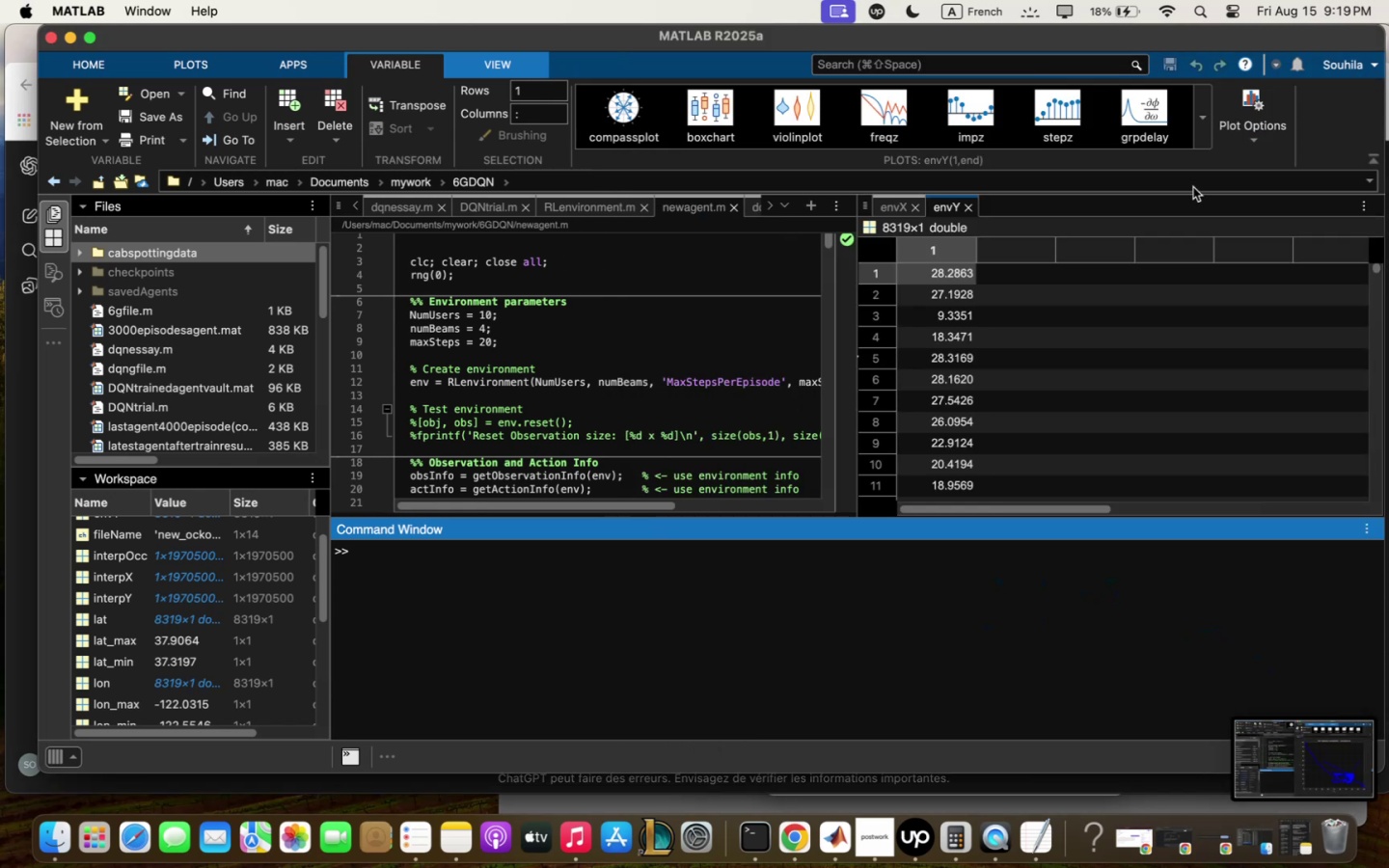 
left_click_drag(start_coordinate=[859, 335], to_coordinate=[1386, 421])
 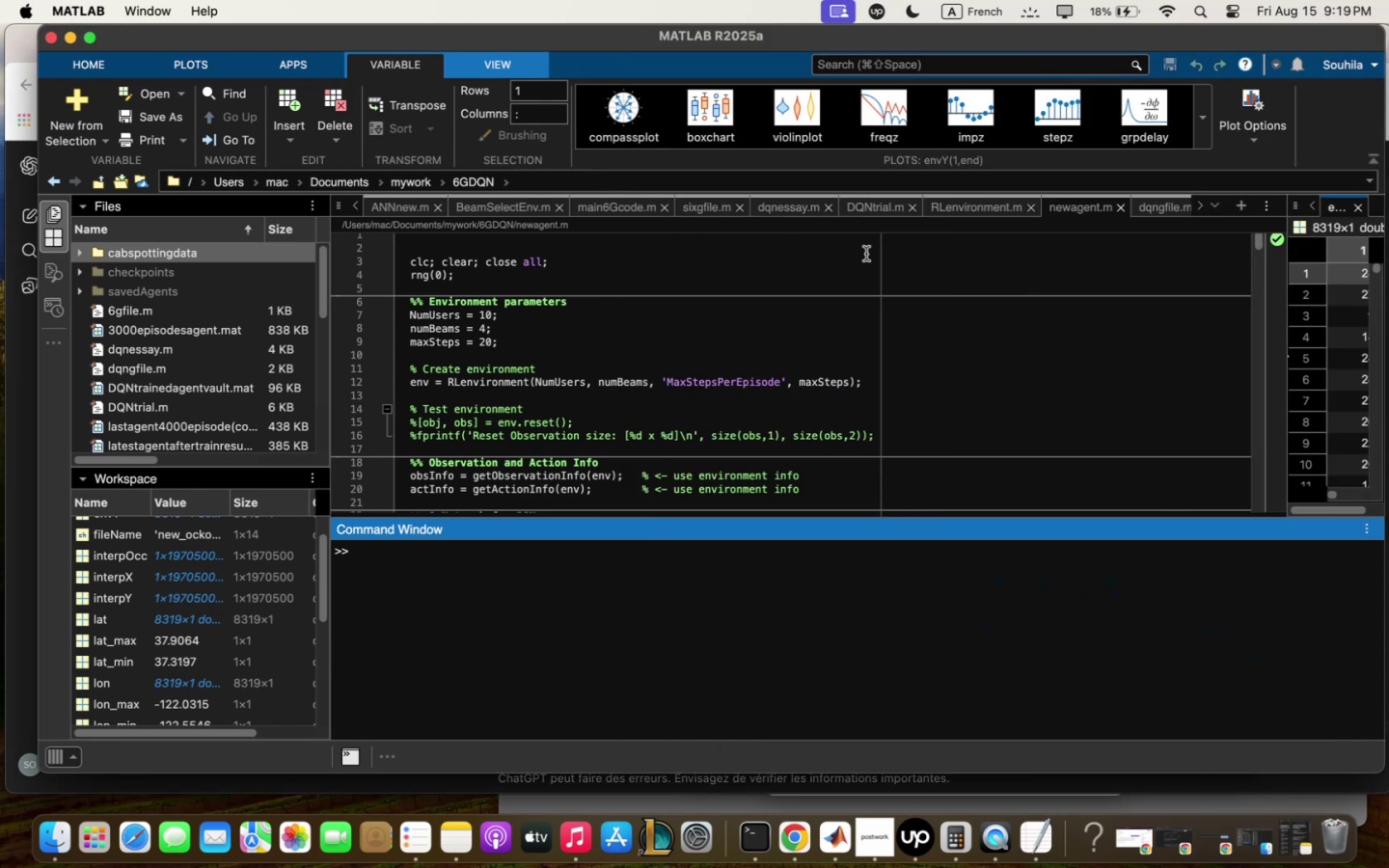 
left_click([971, 209])
 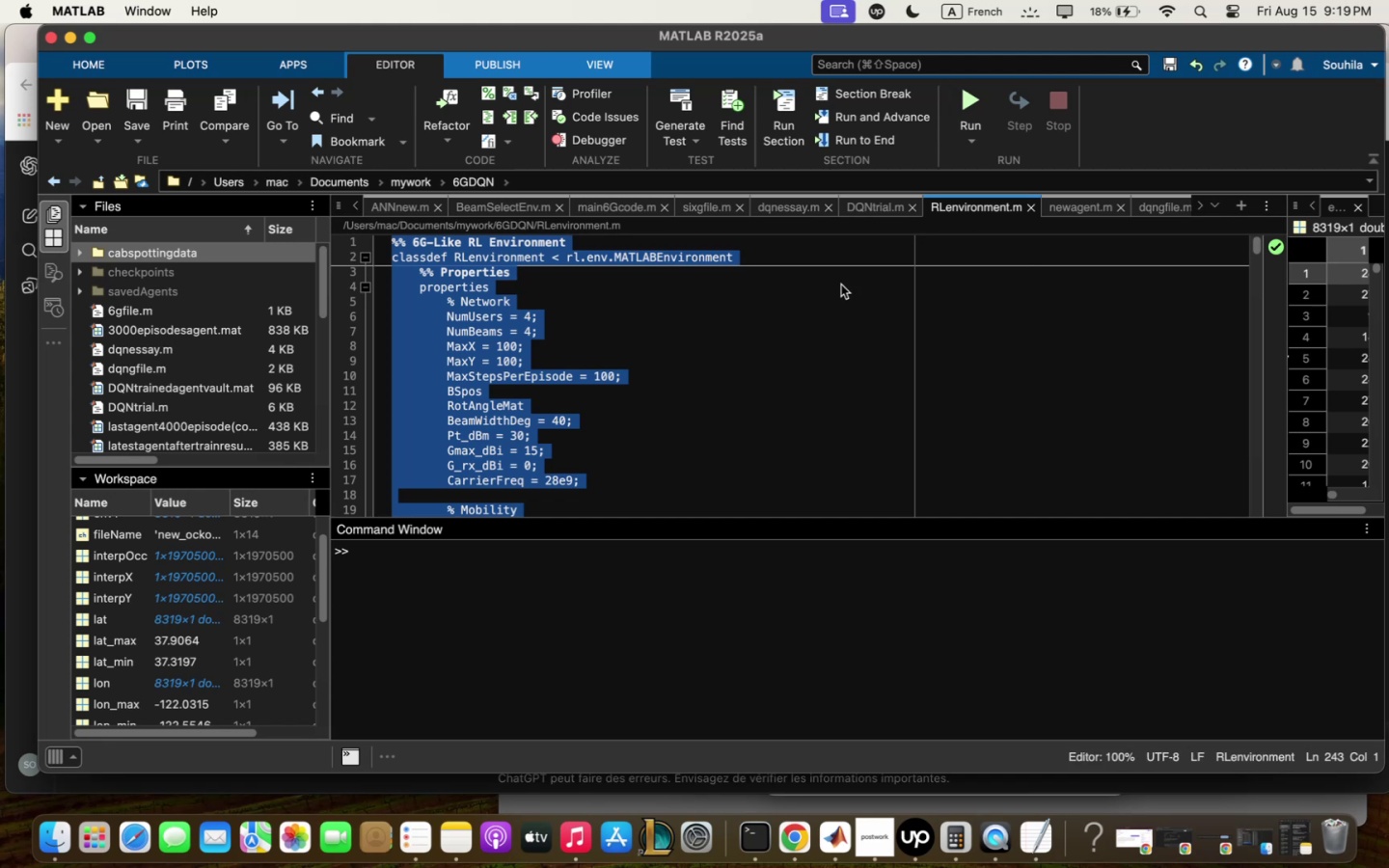 
left_click([602, 422])
 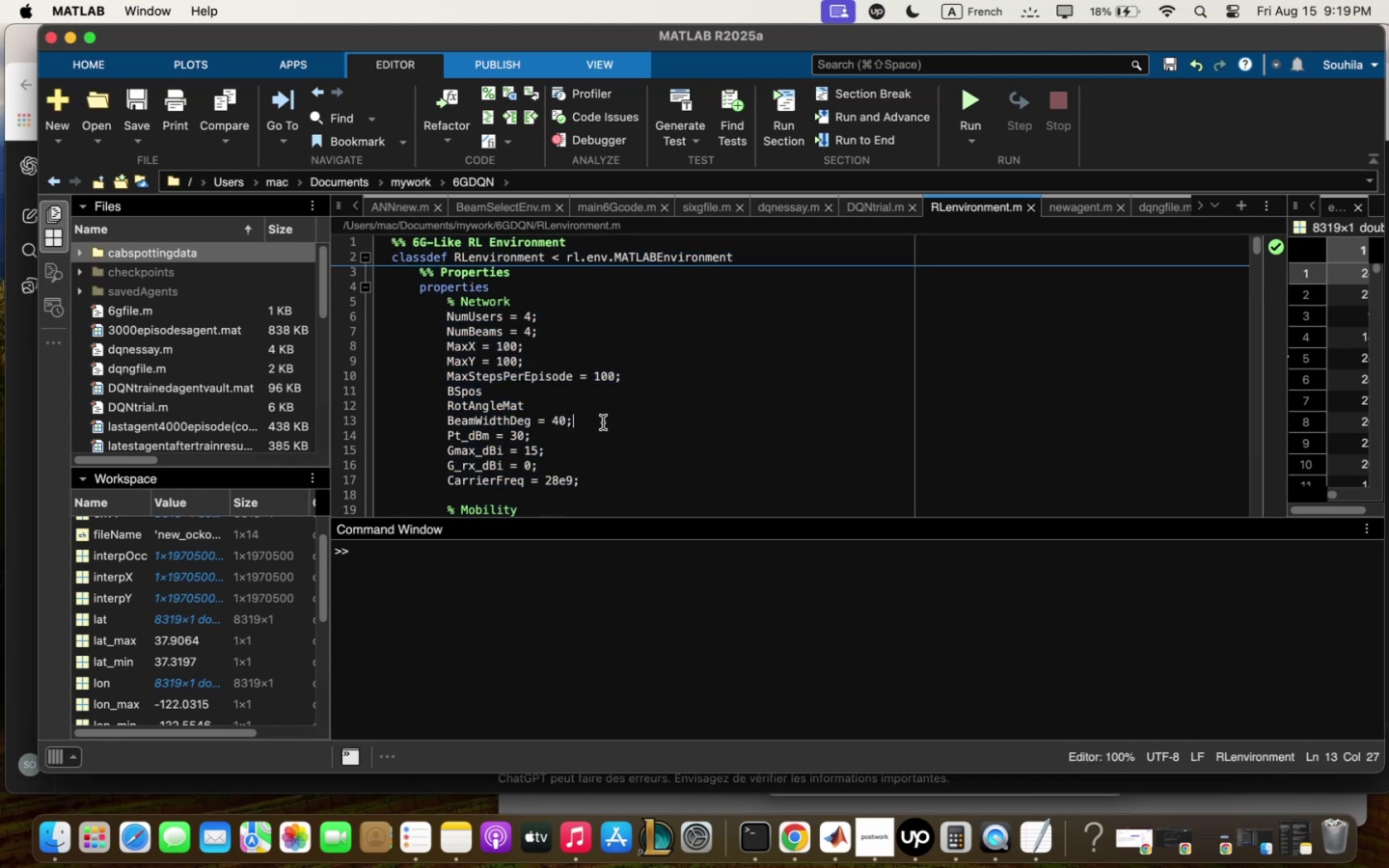 
scroll: coordinate [605, 431], scroll_direction: up, amount: 4.0
 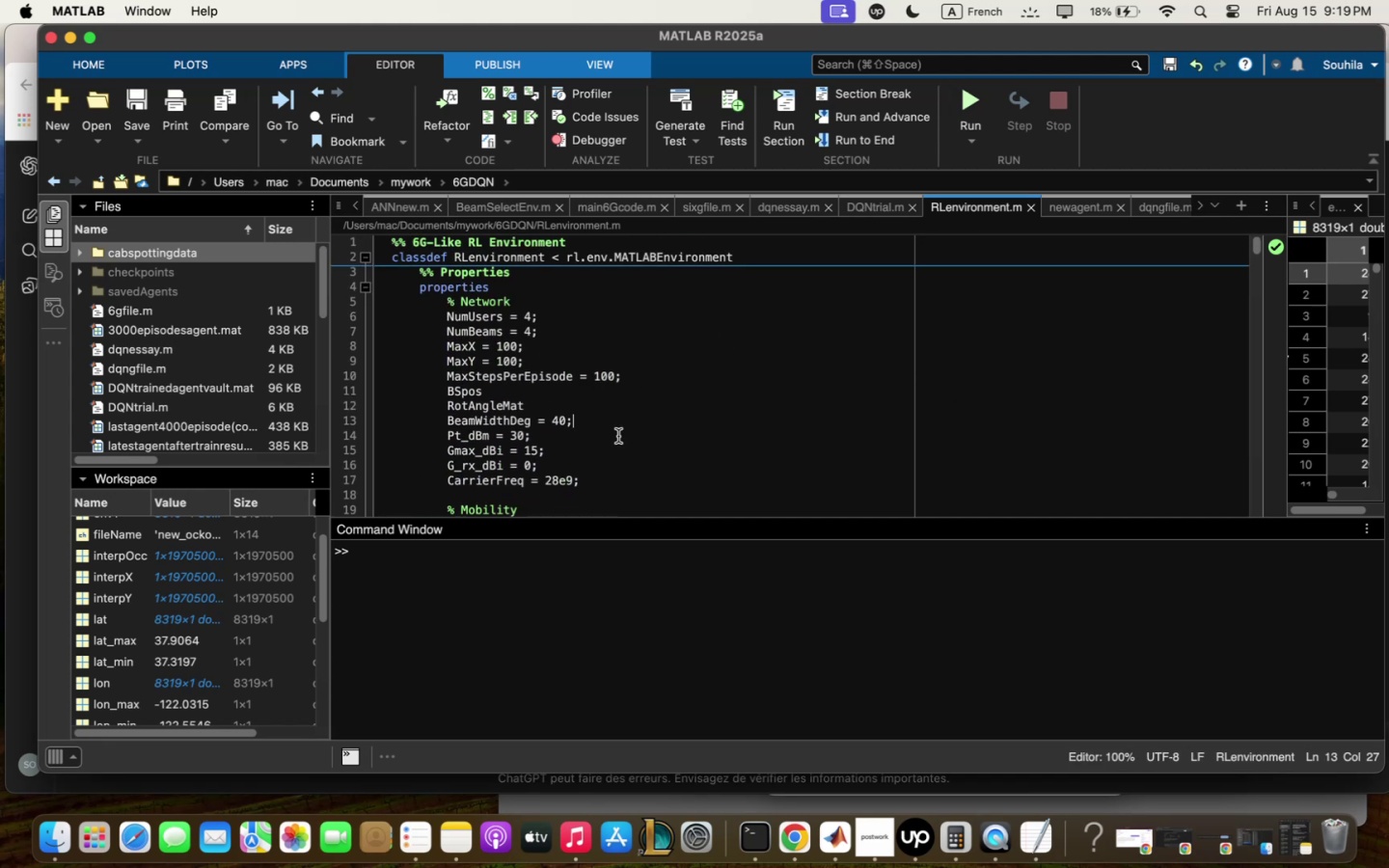 
wait(10.23)
 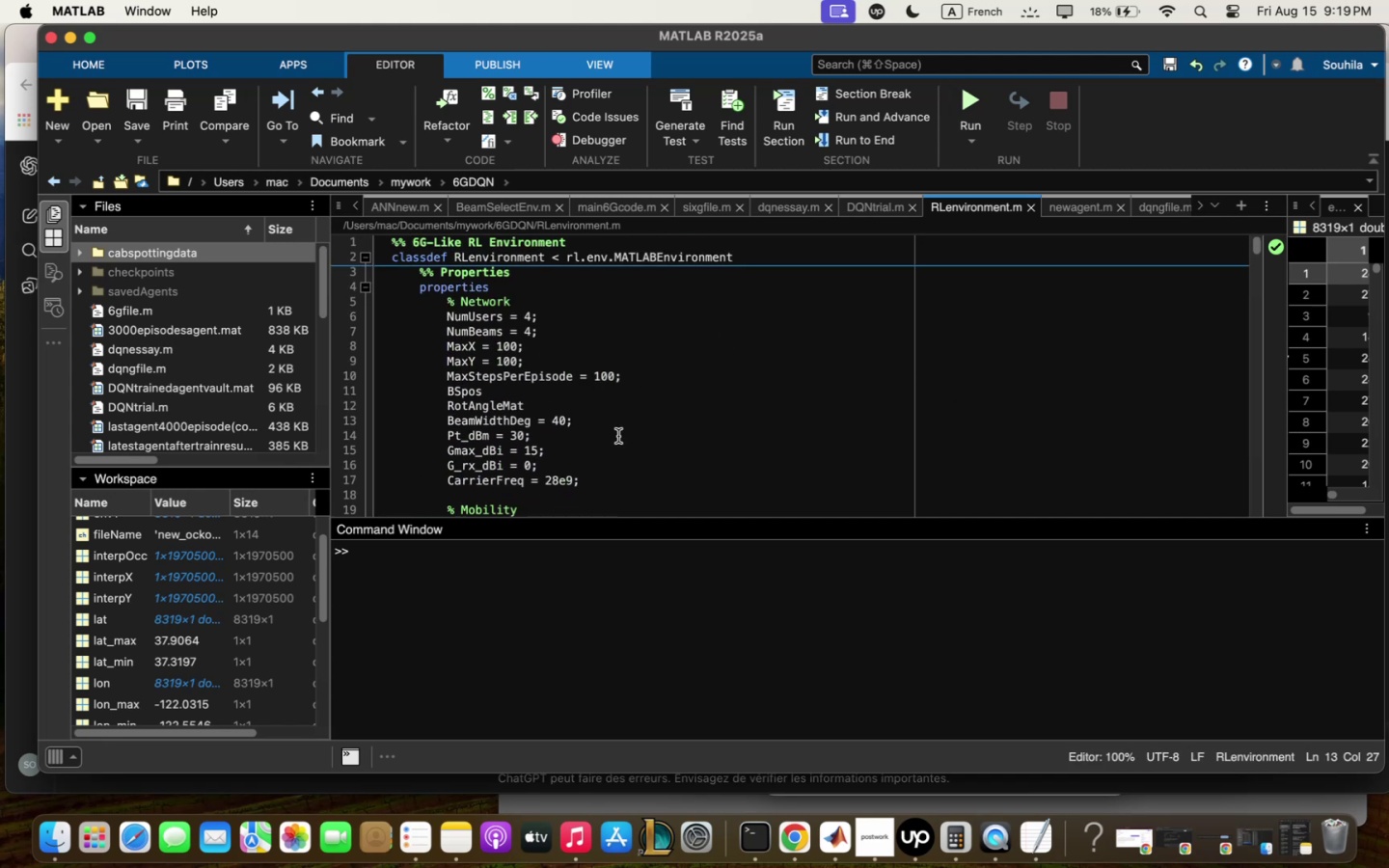 
key(Meta+Q)
 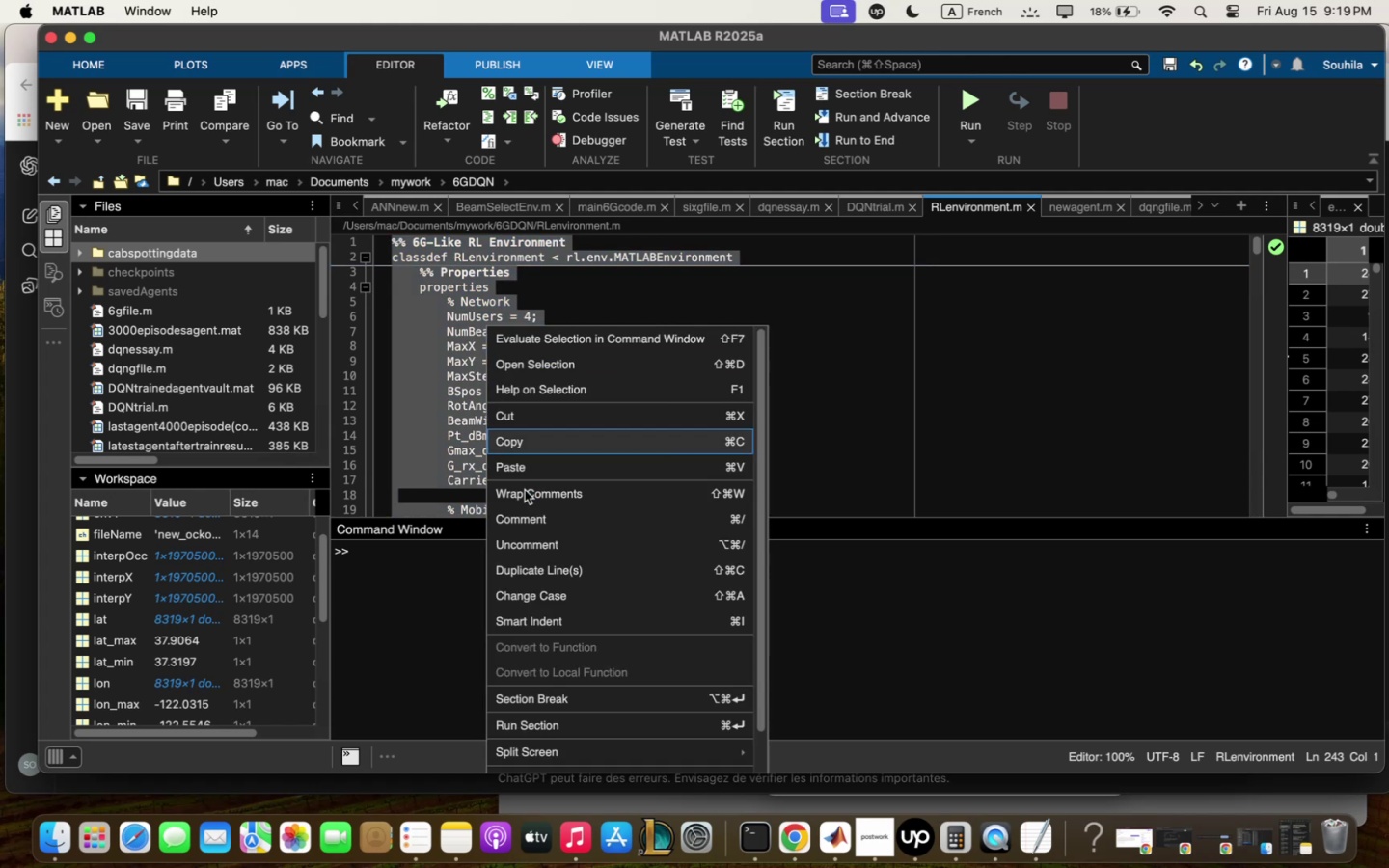 
left_click([530, 511])
 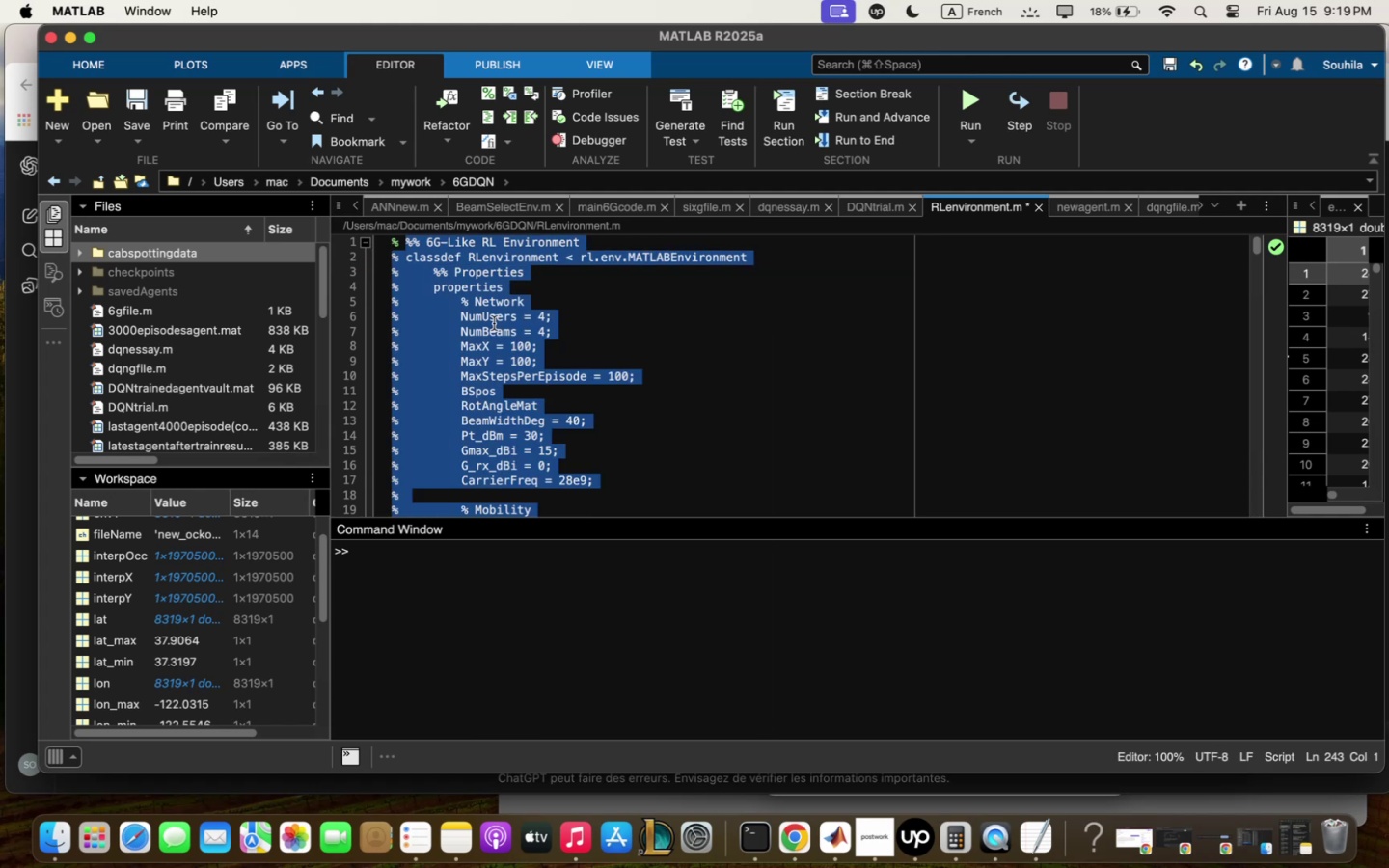 
left_click([494, 323])
 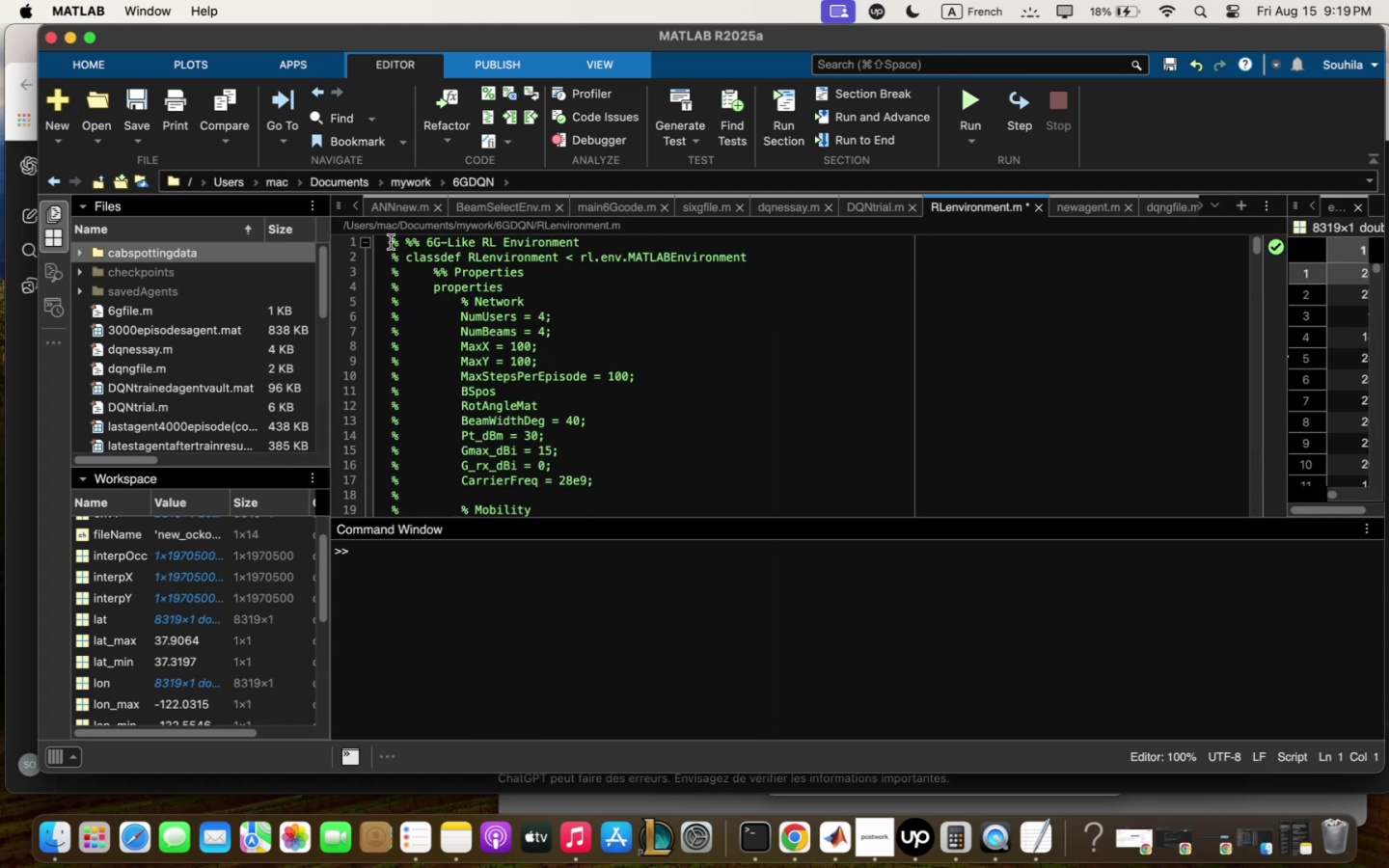 
key(Enter)
 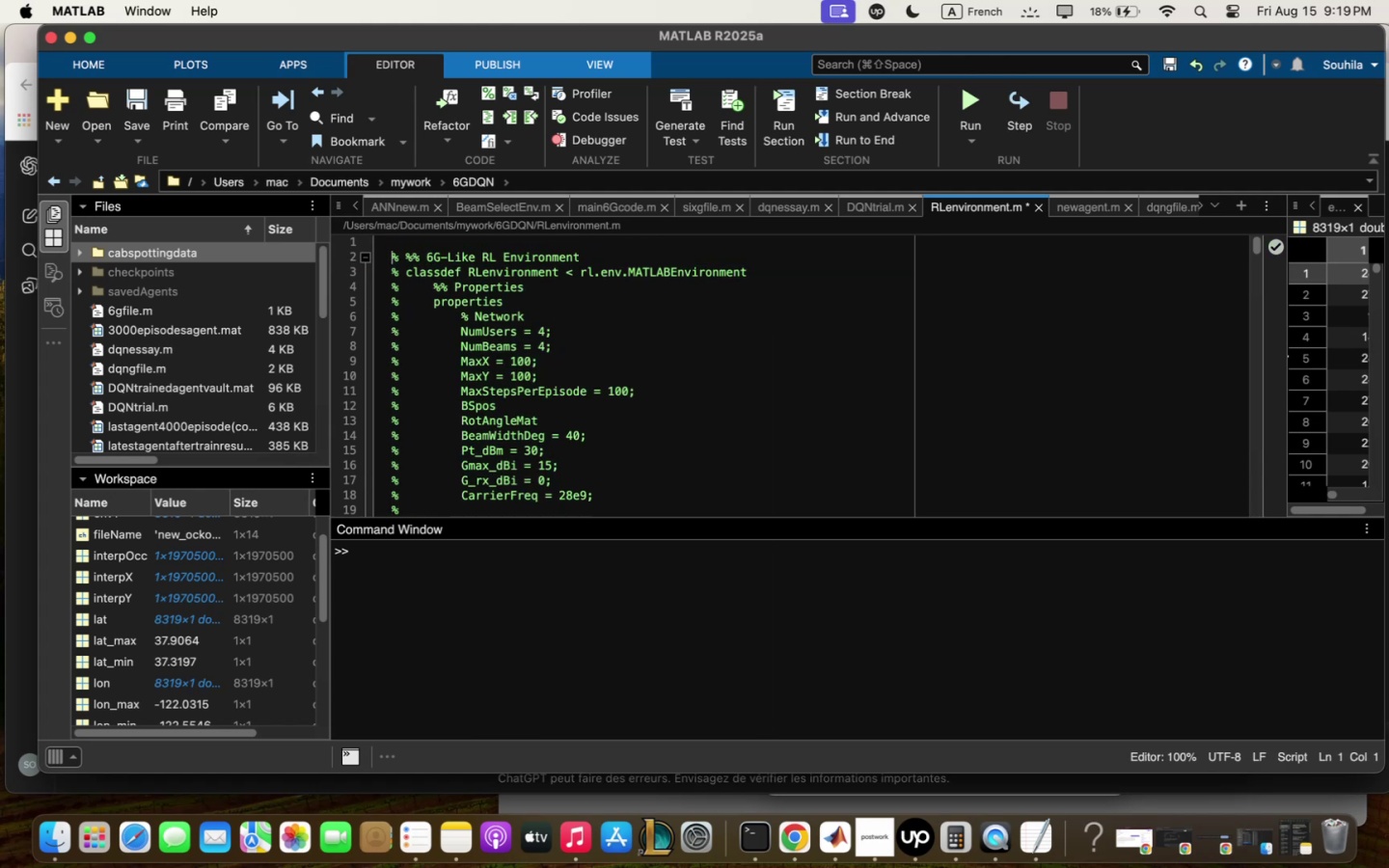 
key(Enter)
 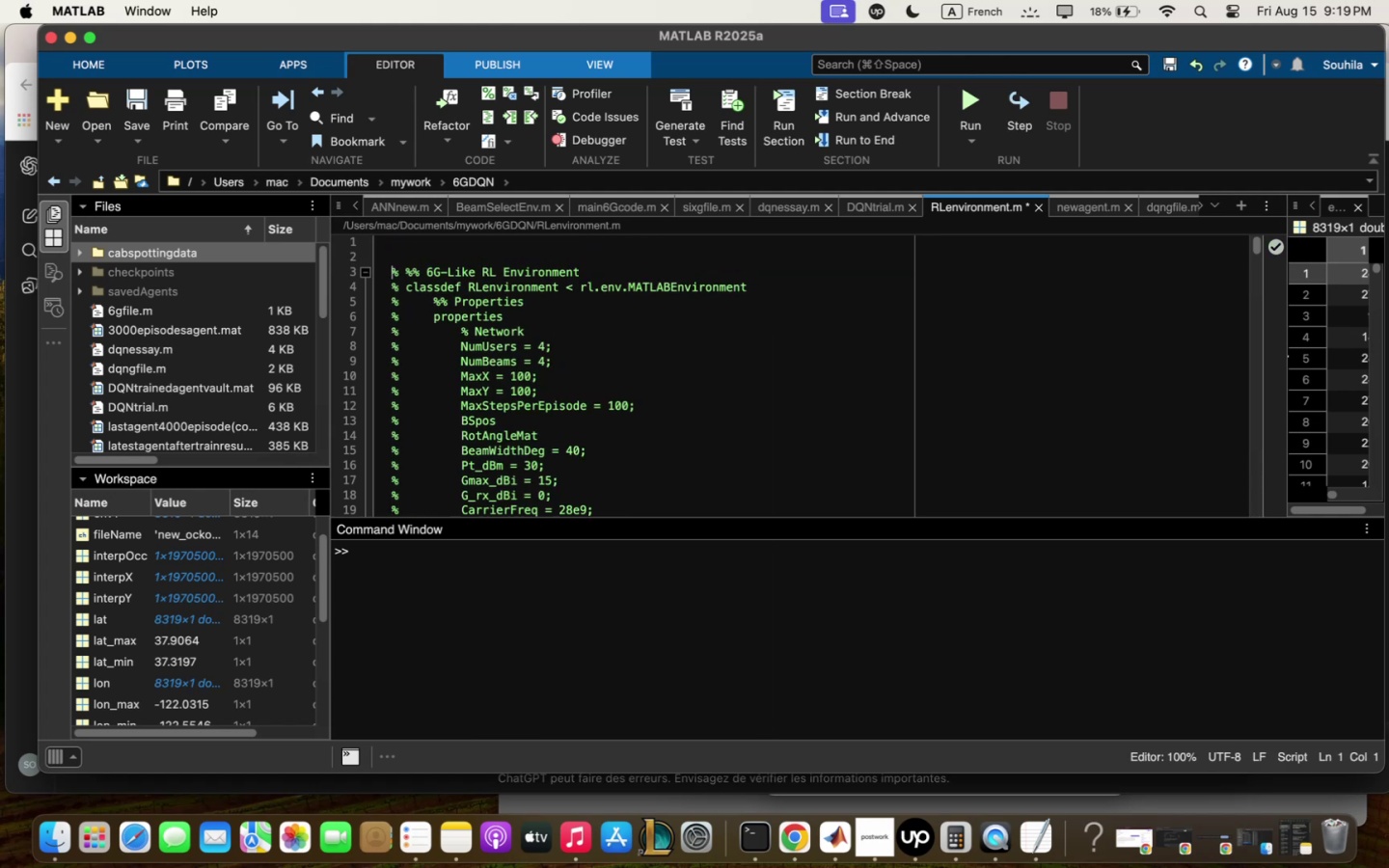 
key(Enter)
 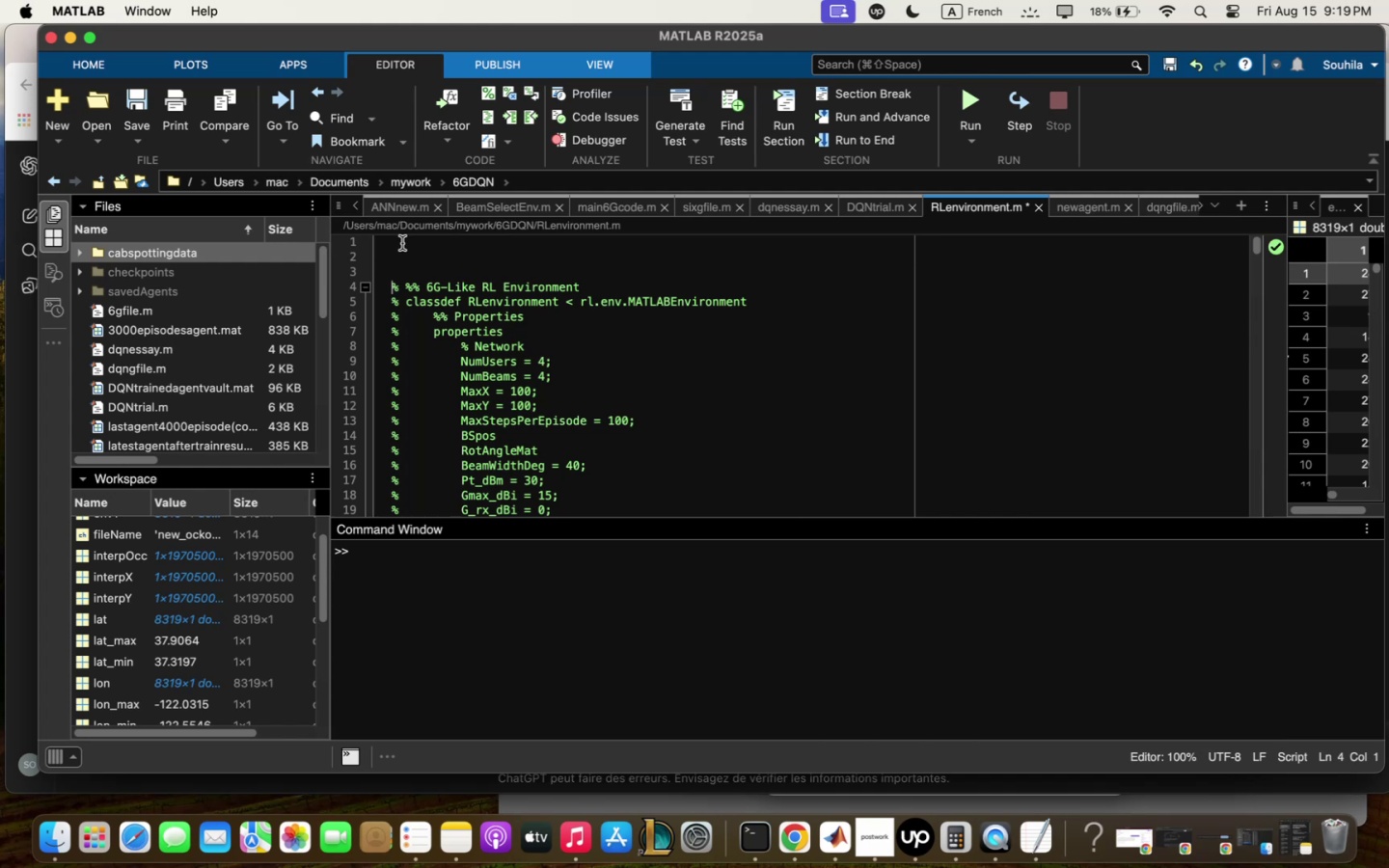 
left_click([401, 243])
 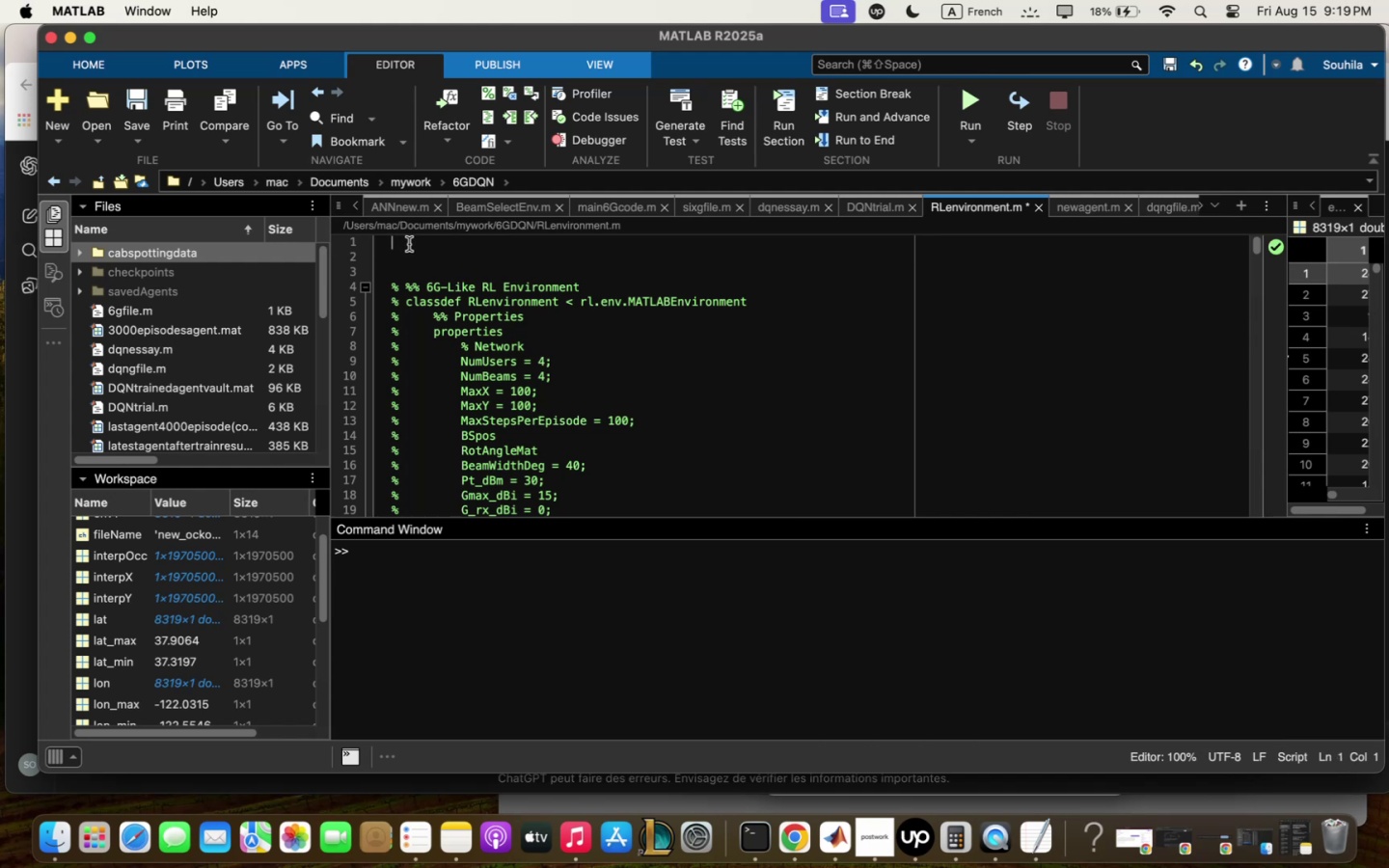 
key(Meta+V)
 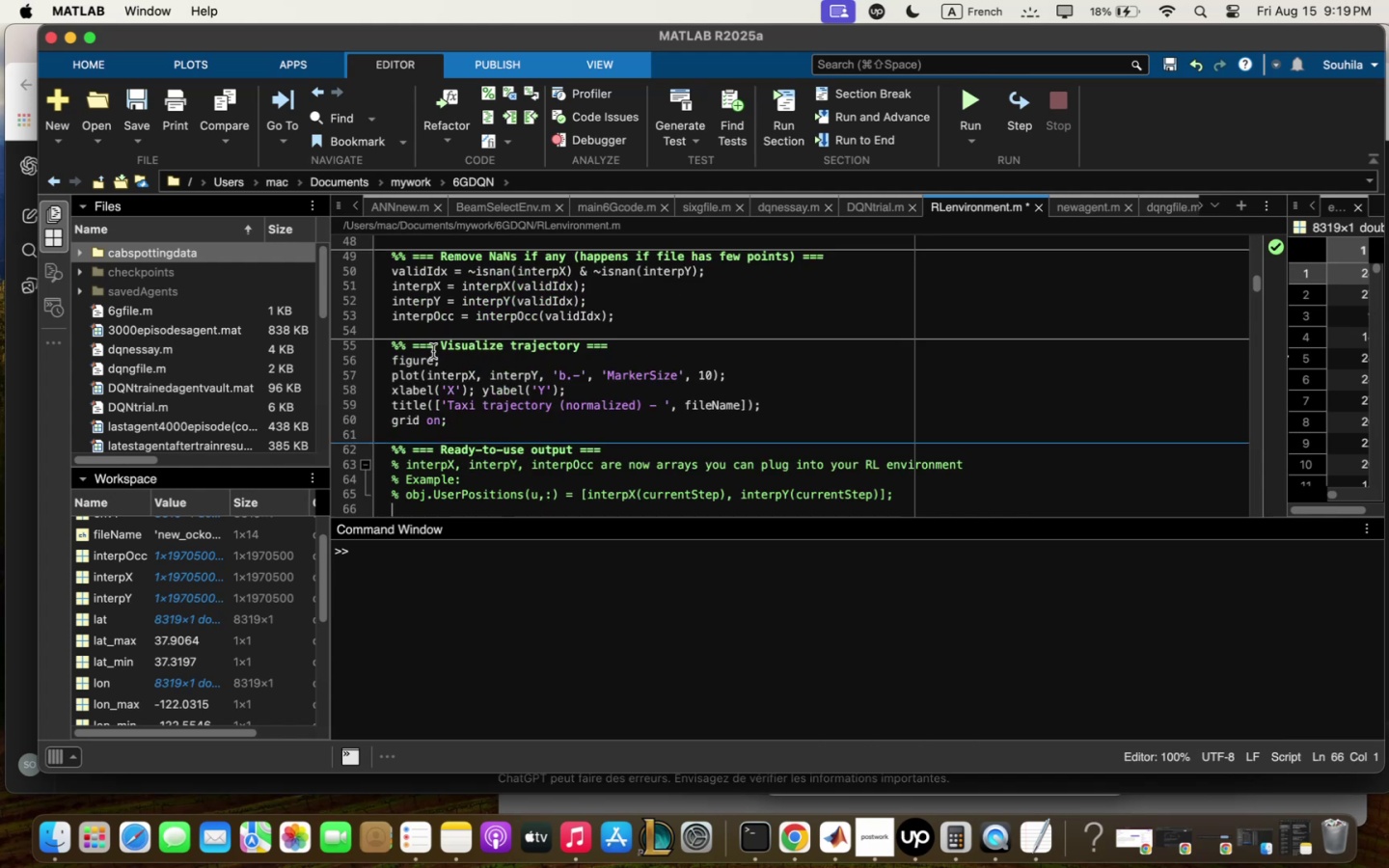 
scroll: coordinate [449, 440], scroll_direction: down, amount: 4.0
 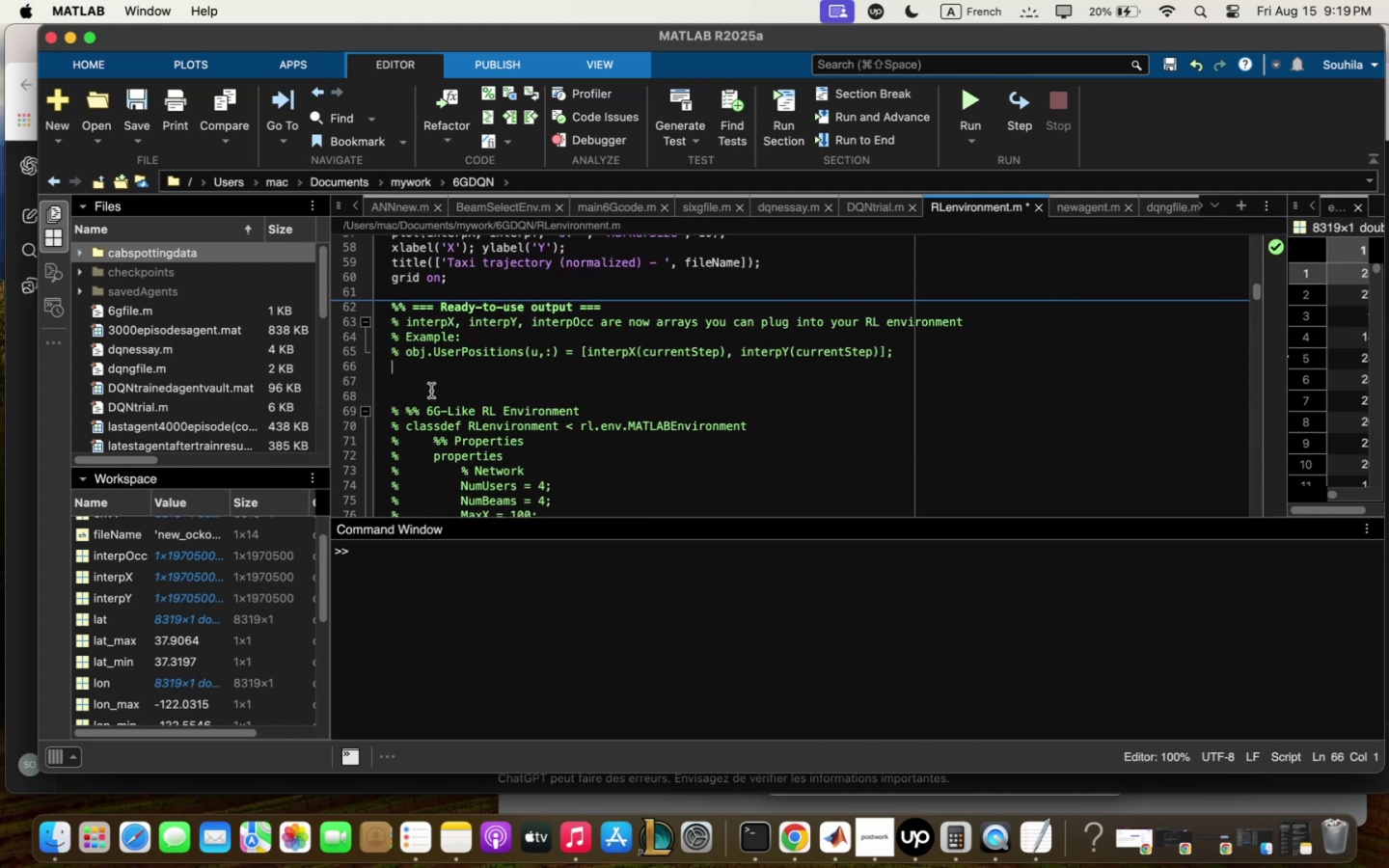 
left_click_drag(start_coordinate=[422, 388], to_coordinate=[397, 0])
 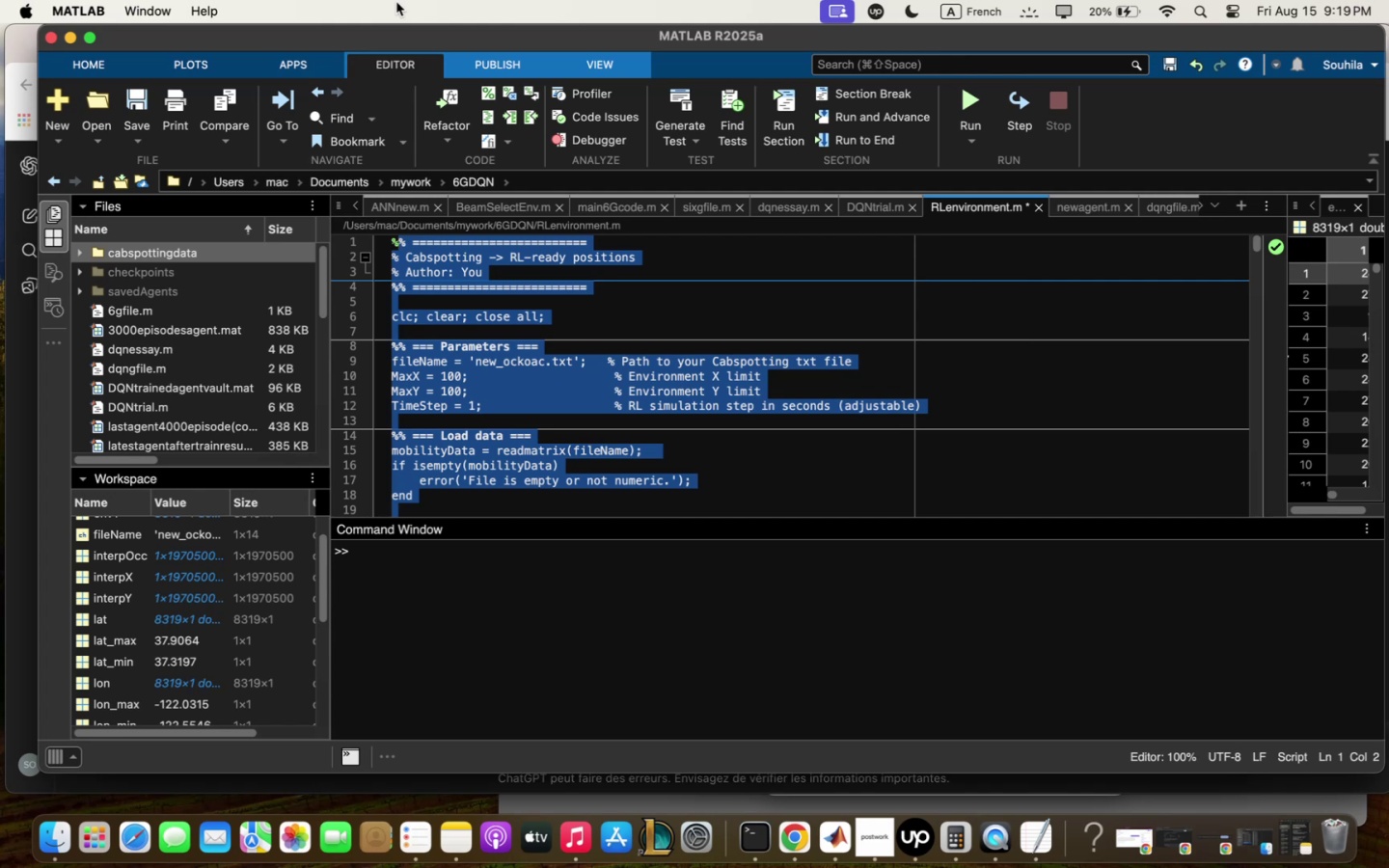 
key(Backspace)
 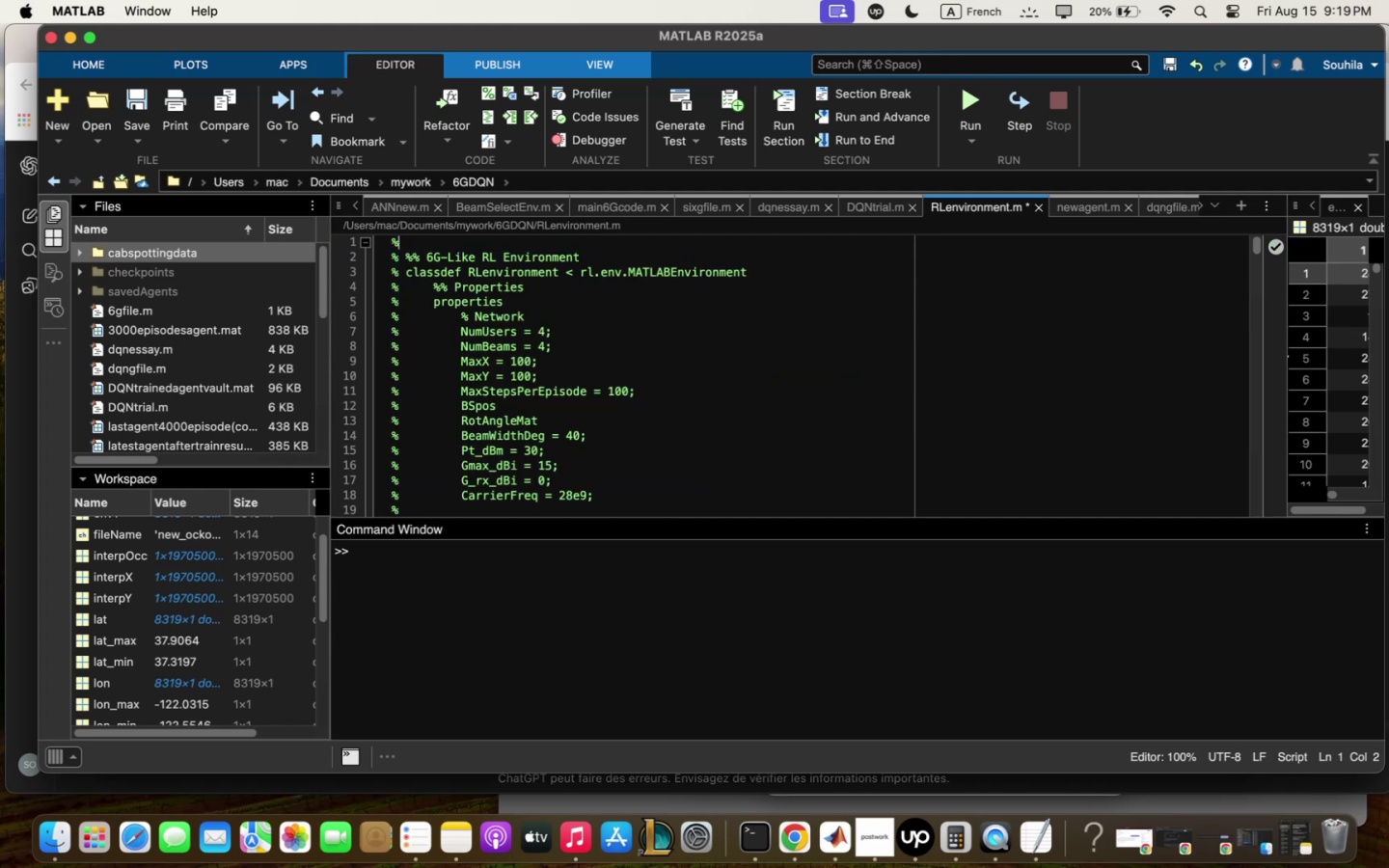 
key(Backspace)
 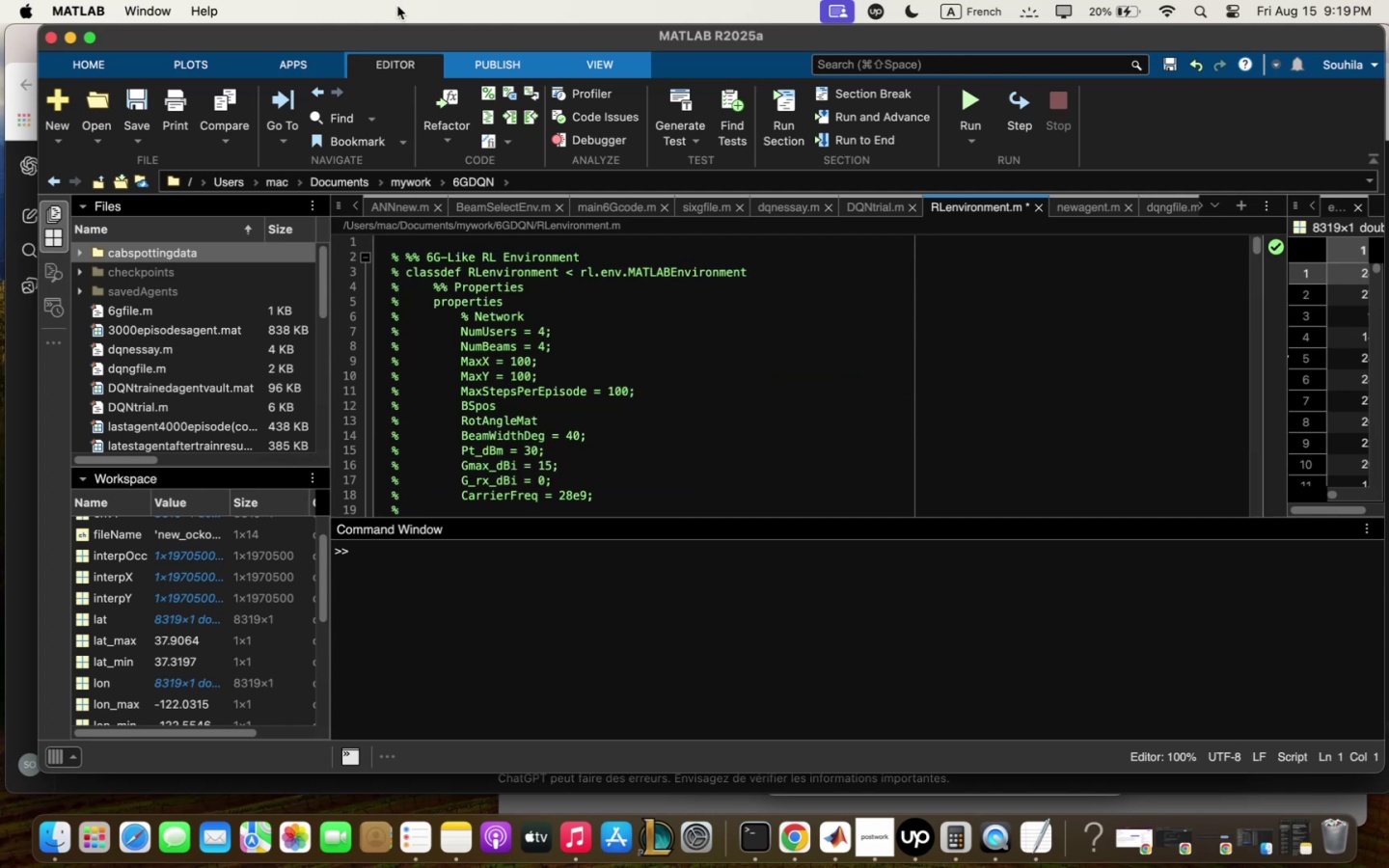 
scroll: coordinate [624, 480], scroll_direction: down, amount: 5.0
 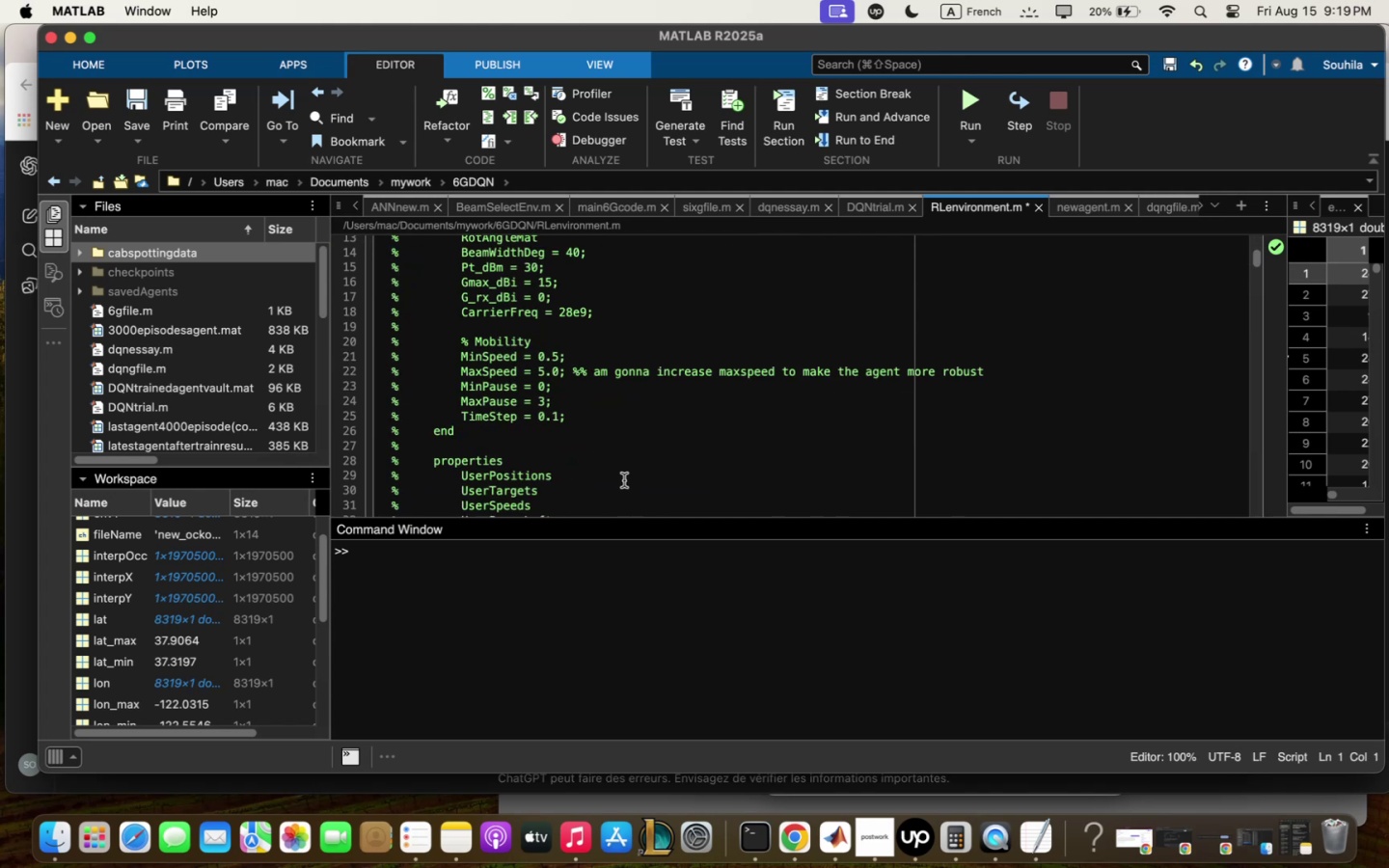 
key(Meta+Q)
 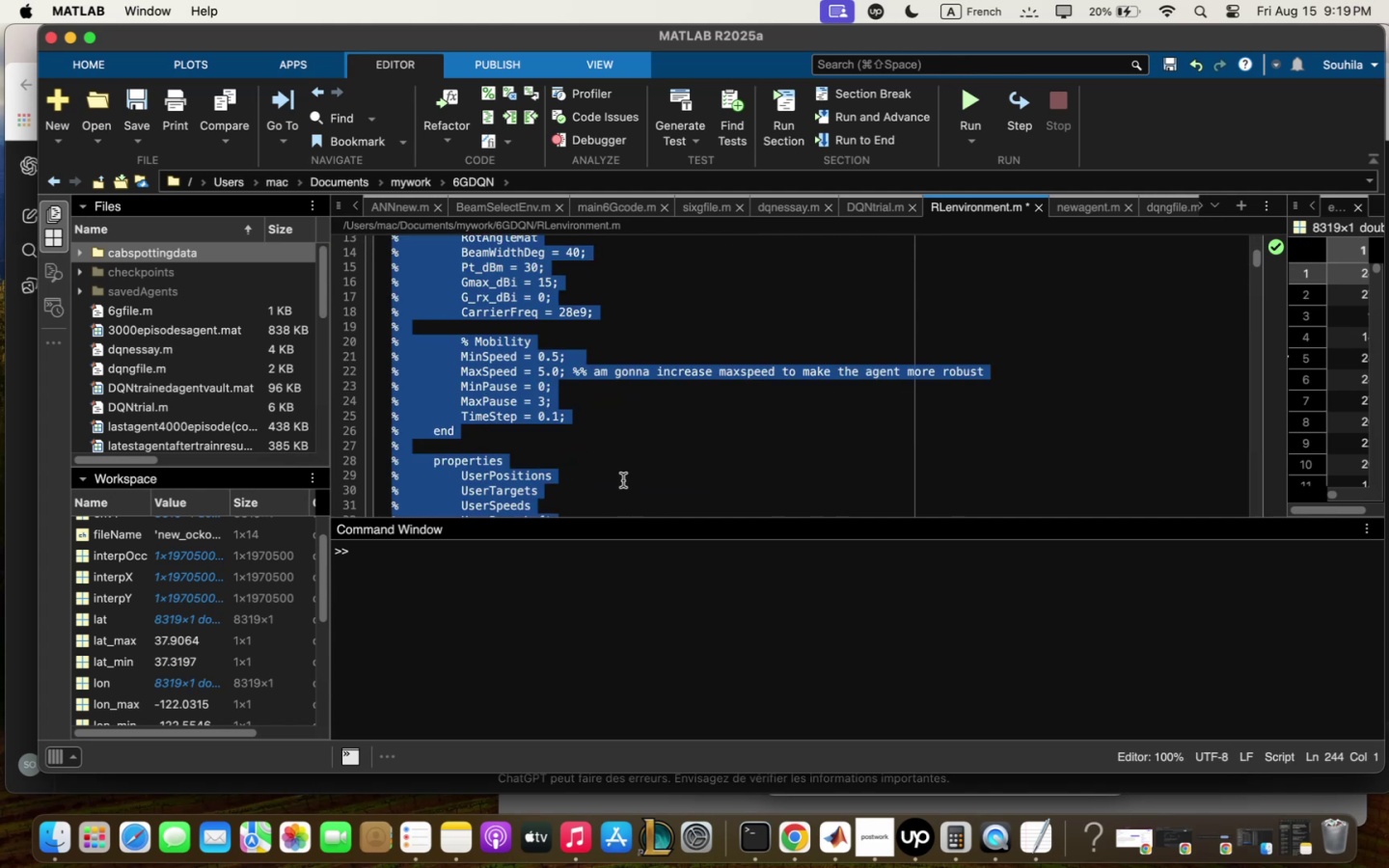 
key(Meta+C)
 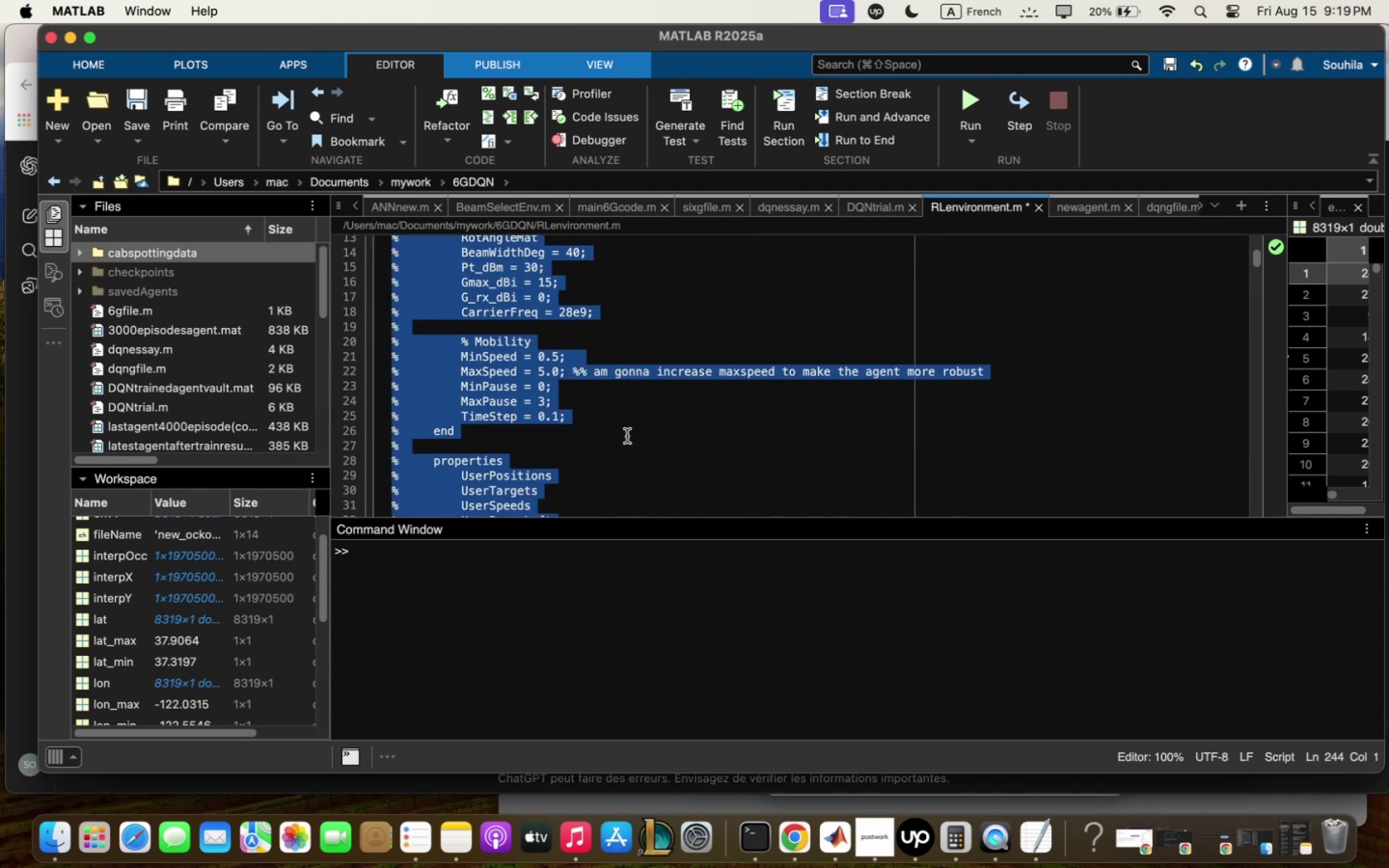 
scroll: coordinate [628, 437], scroll_direction: down, amount: 24.0
 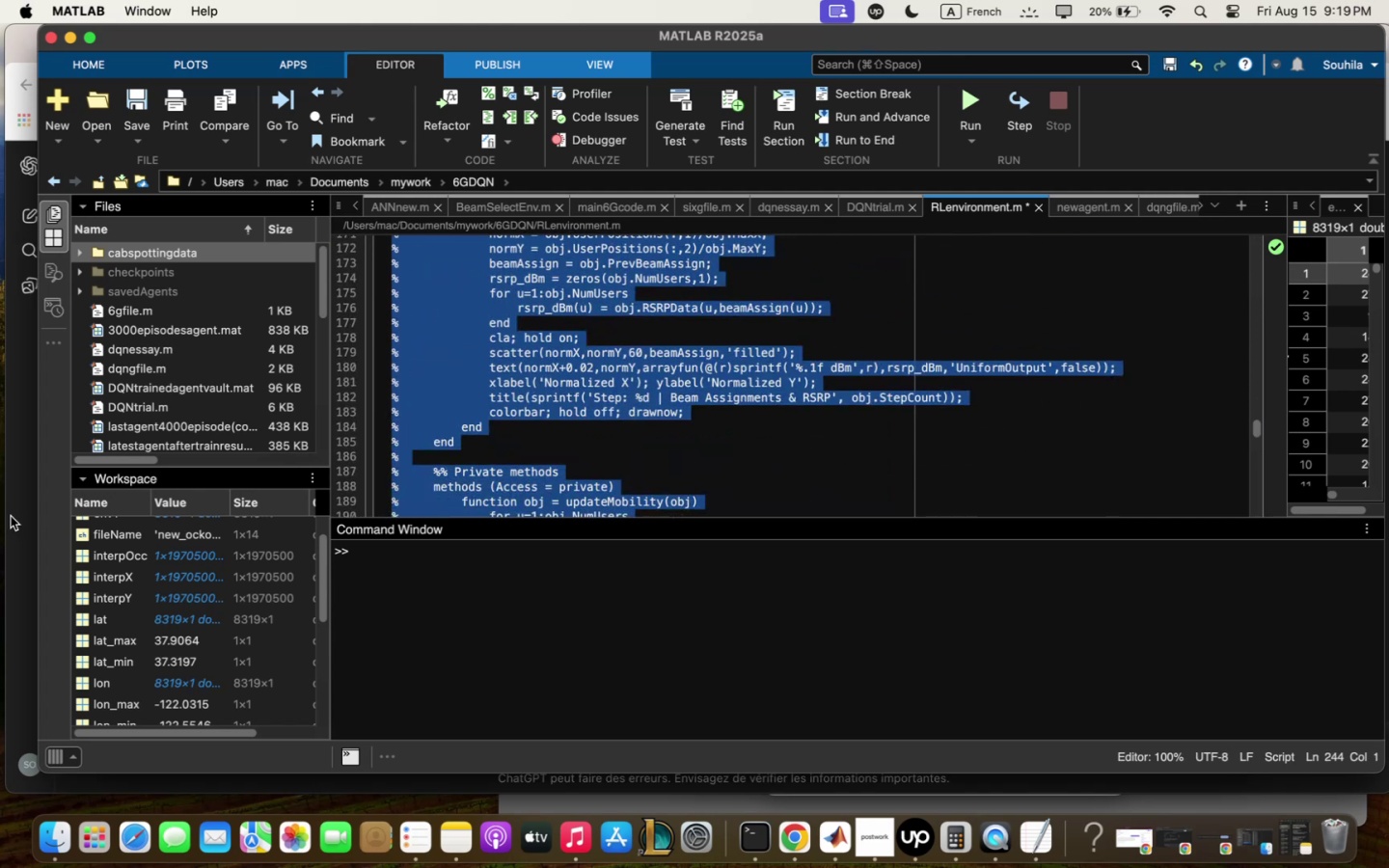 
left_click([14, 515])
 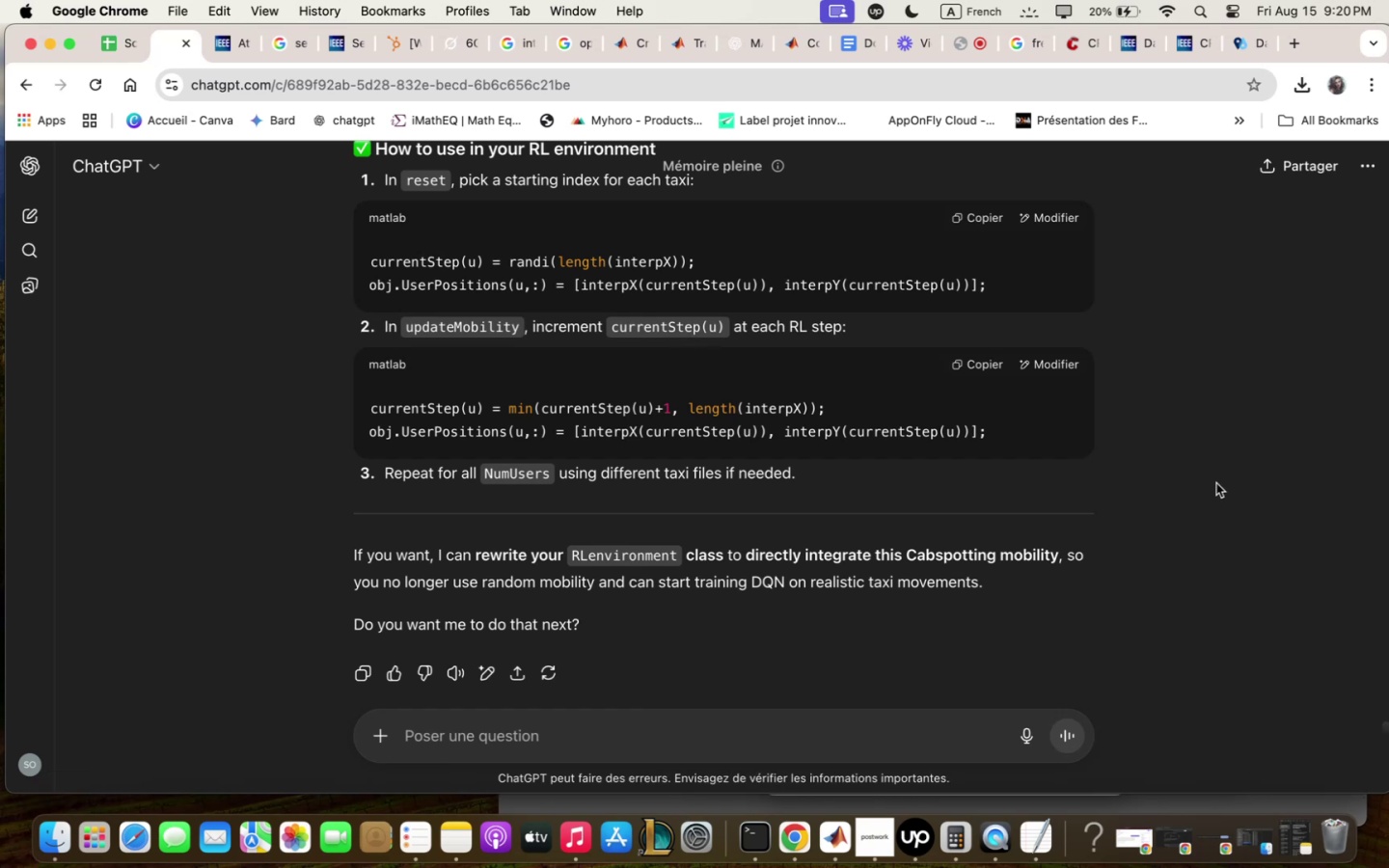 
wait(20.17)
 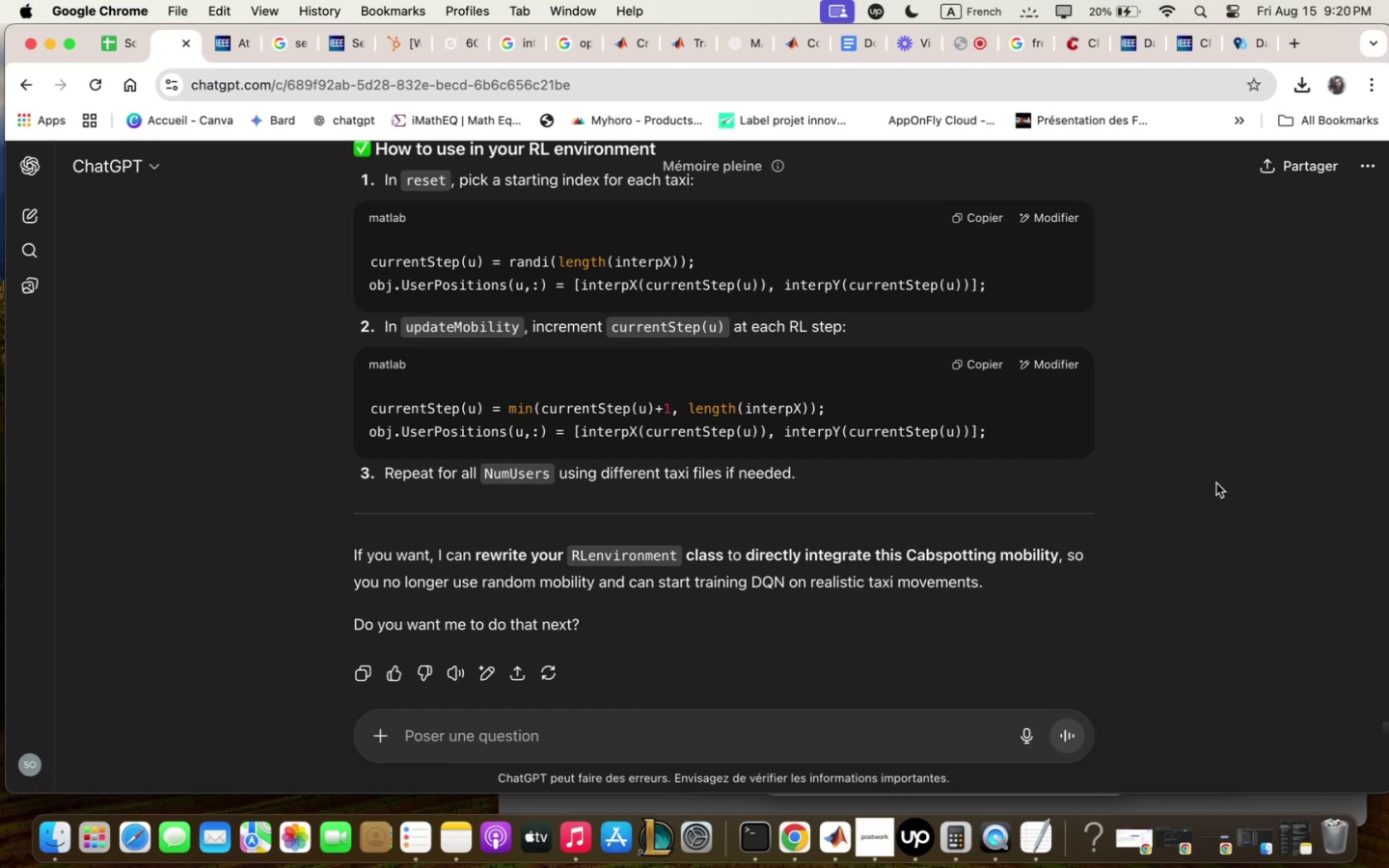 
left_click([637, 754])
 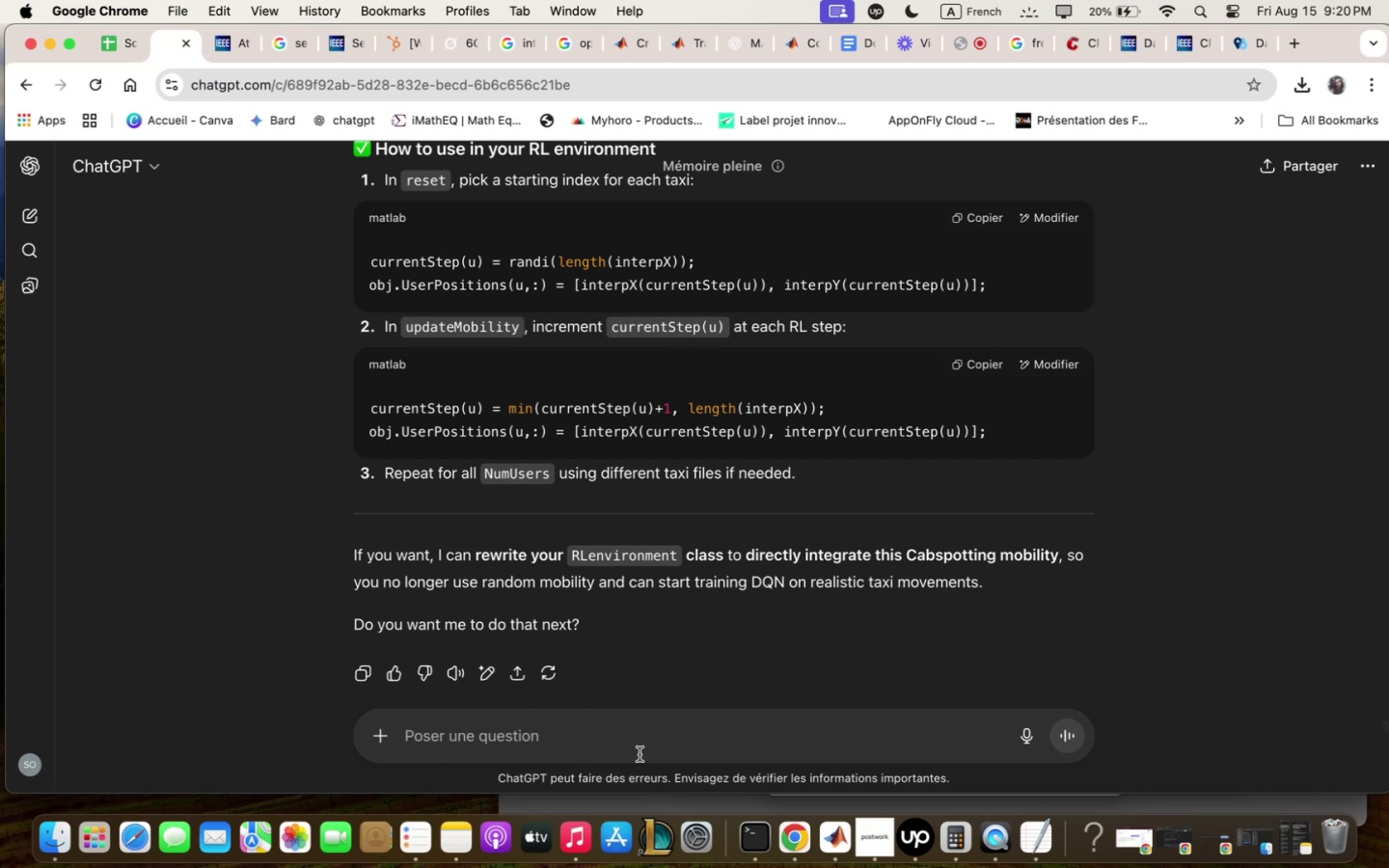 
wait(18.78)
 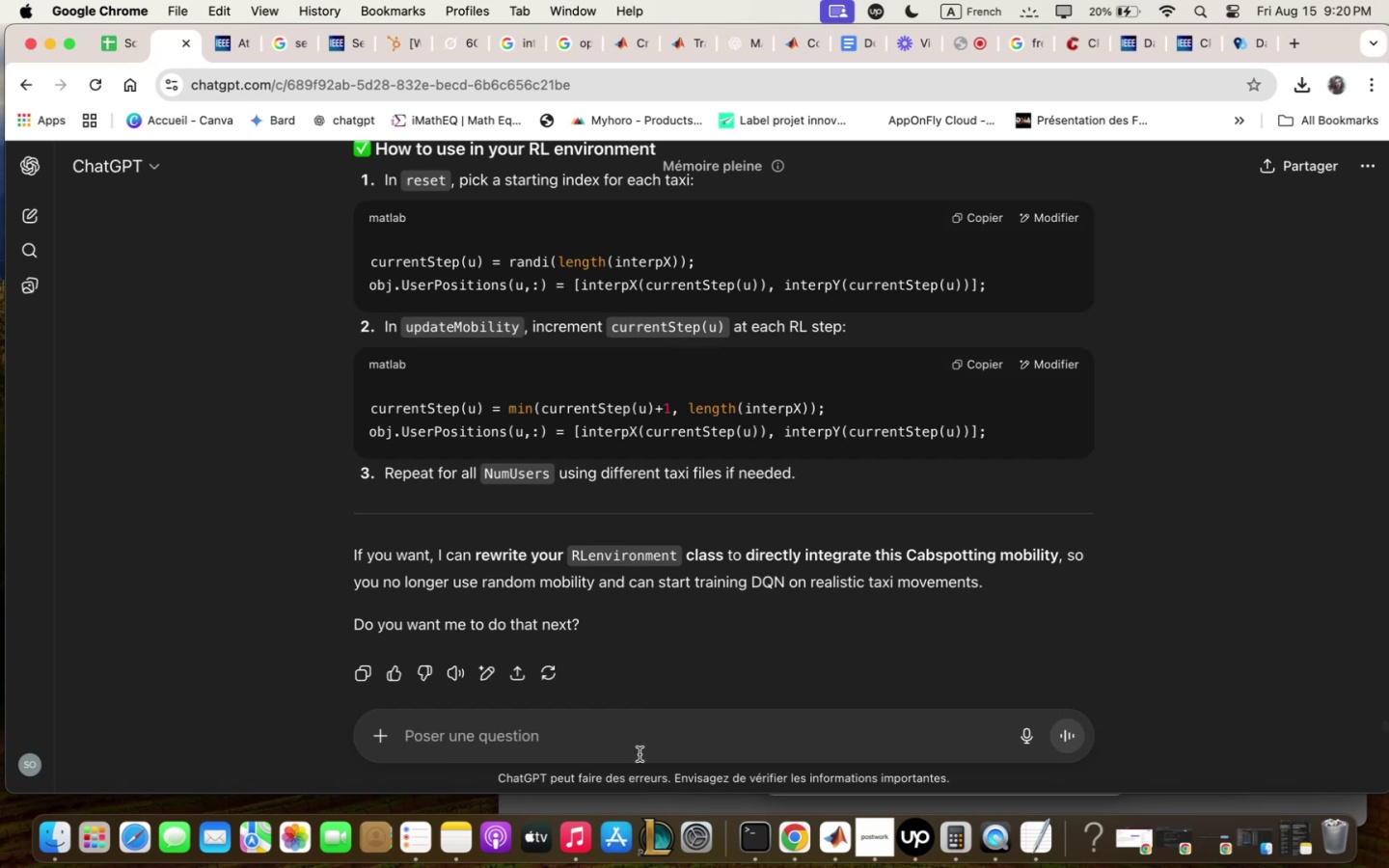 
scroll: coordinate [637, 629], scroll_direction: down, amount: 3.0
 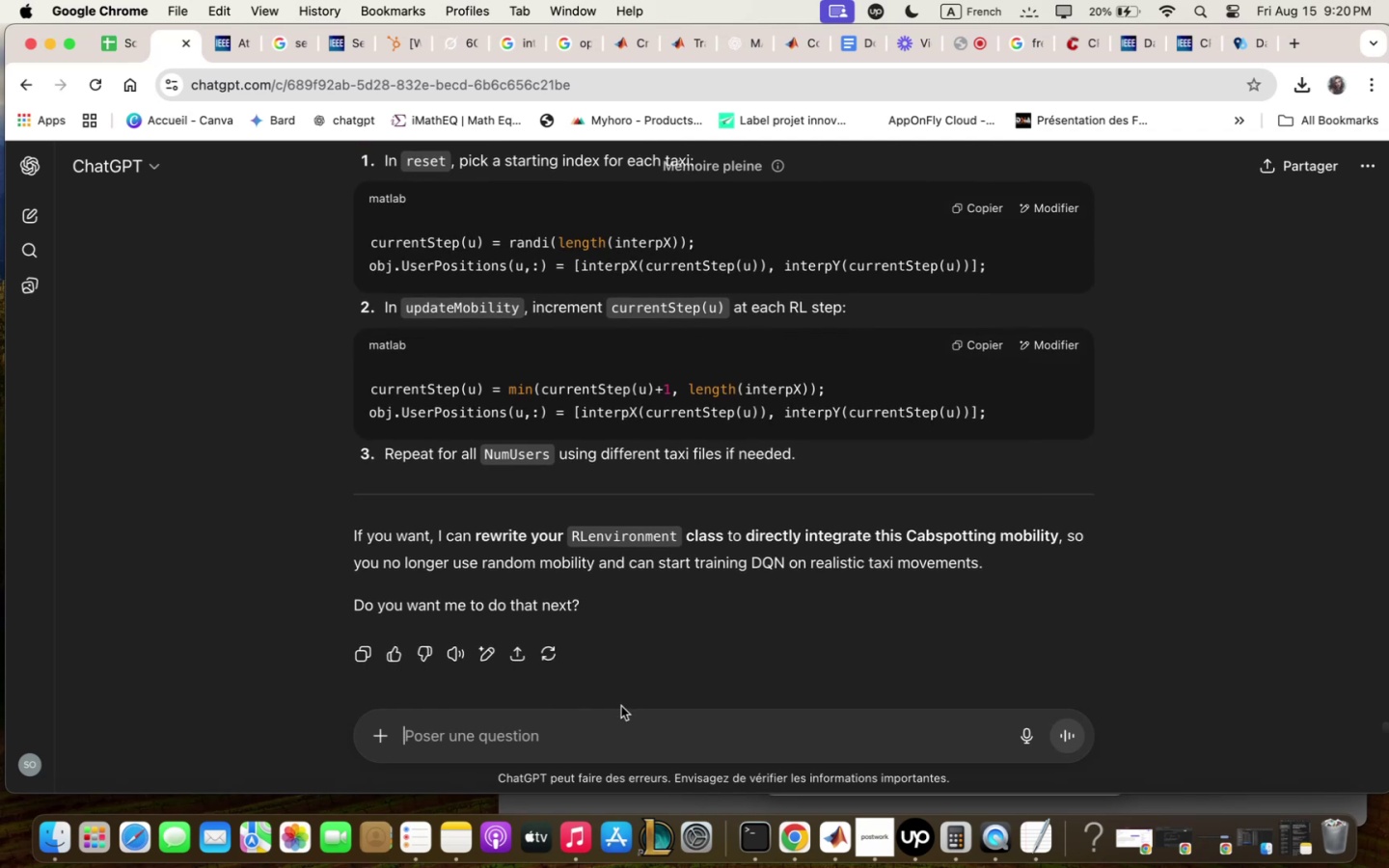 
type(yes rezrut)
key(Backspace)
key(Backspace)
type(ite ;y RLenviron;ent clqa)
key(Backspace)
key(Backspace)
key(Backspace)
key(Backspace)
type(code .)
key(Backspace)
type(zith thiose)
key(Backspace)
key(Backspace)
type(se chqnges . )
 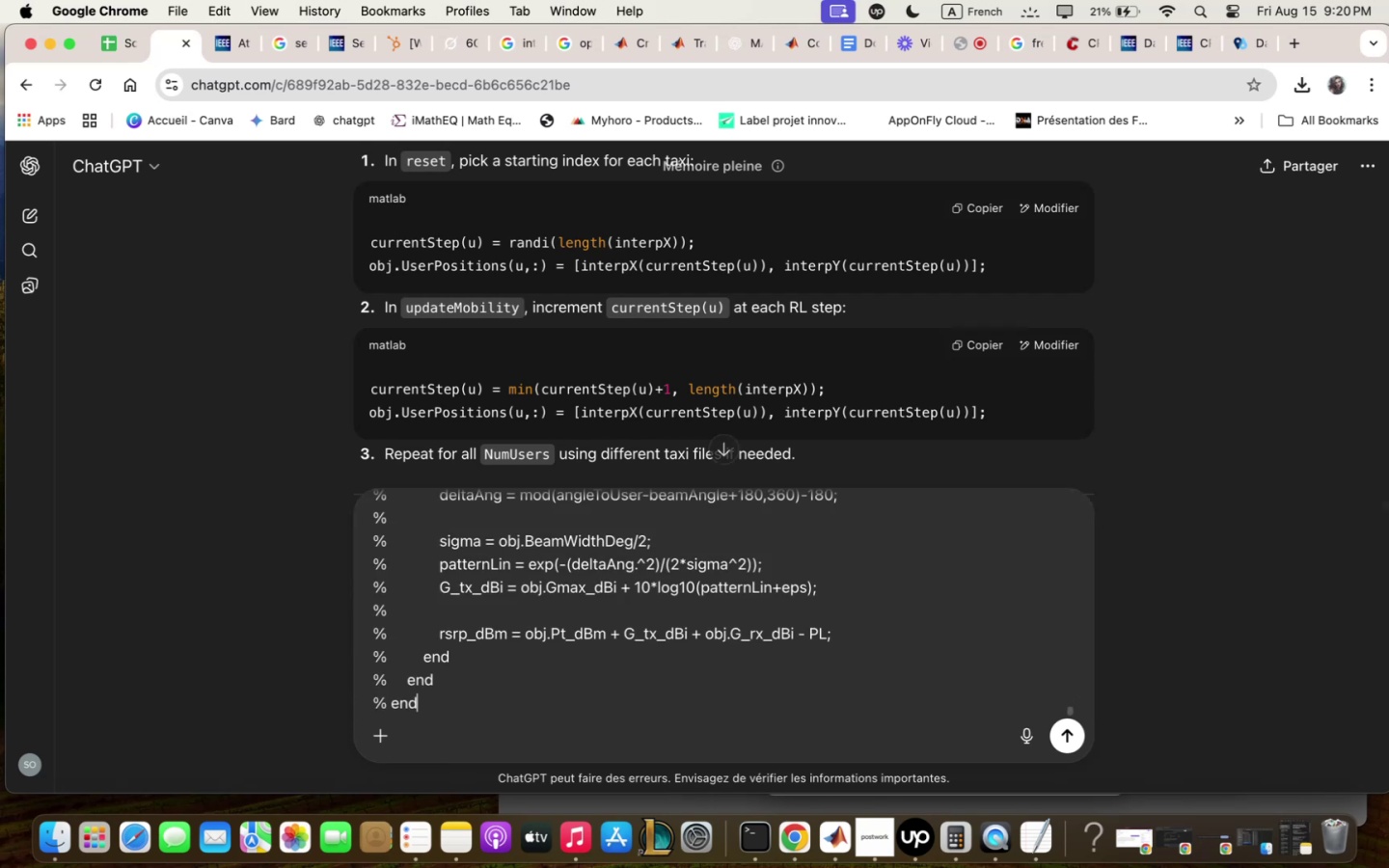 
 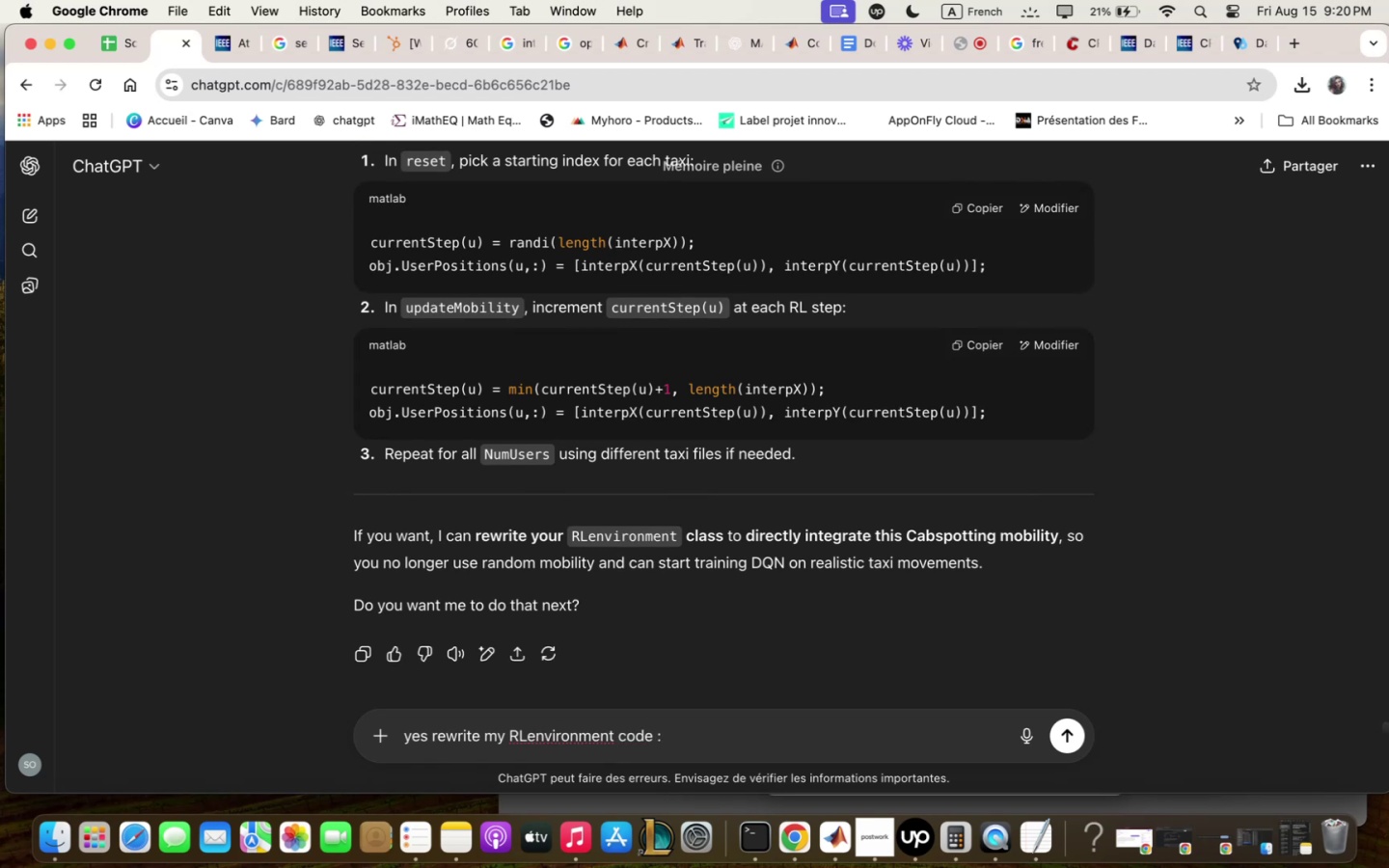 
key(Meta+CommandLeft)
 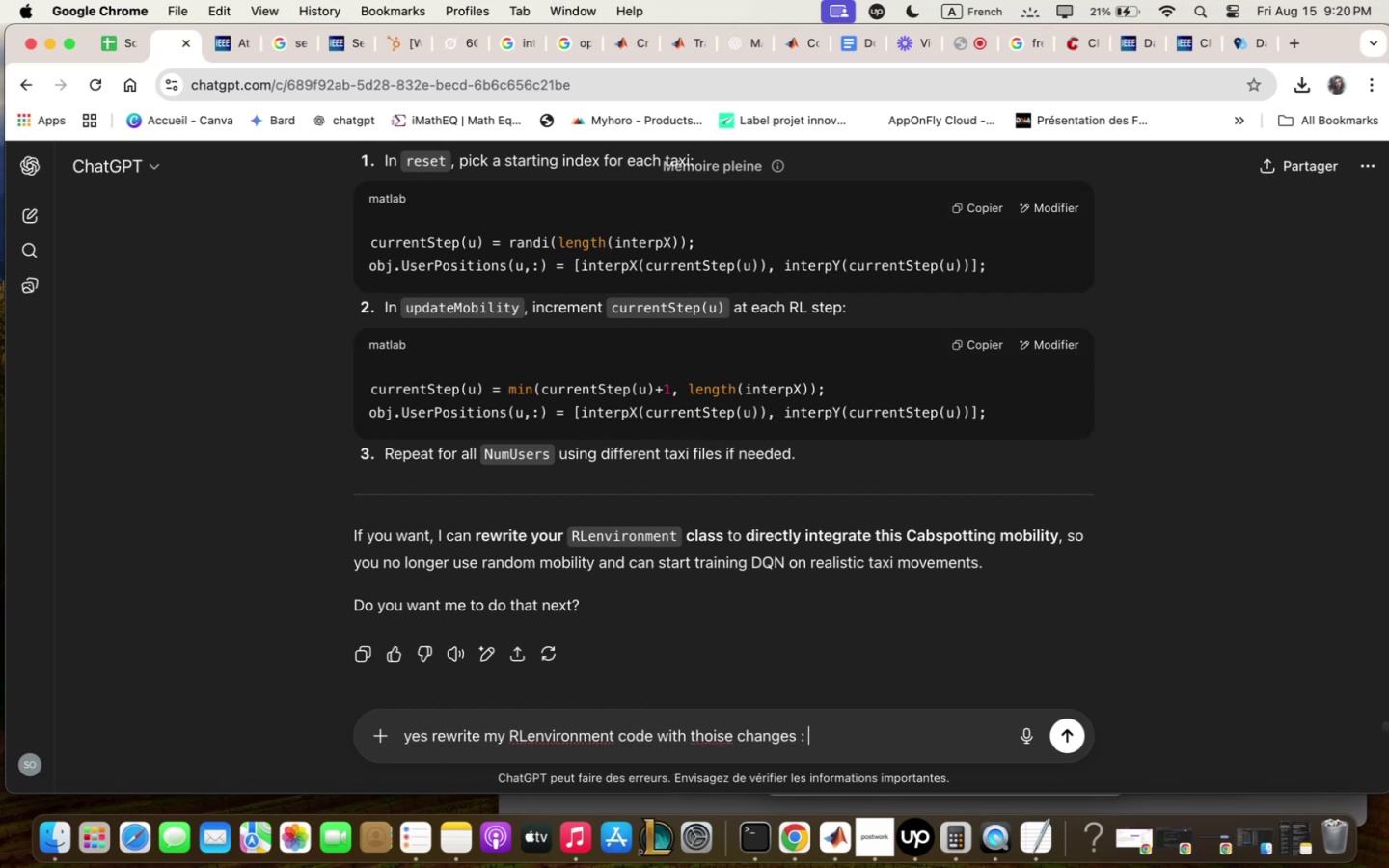 
key(Meta+V)
 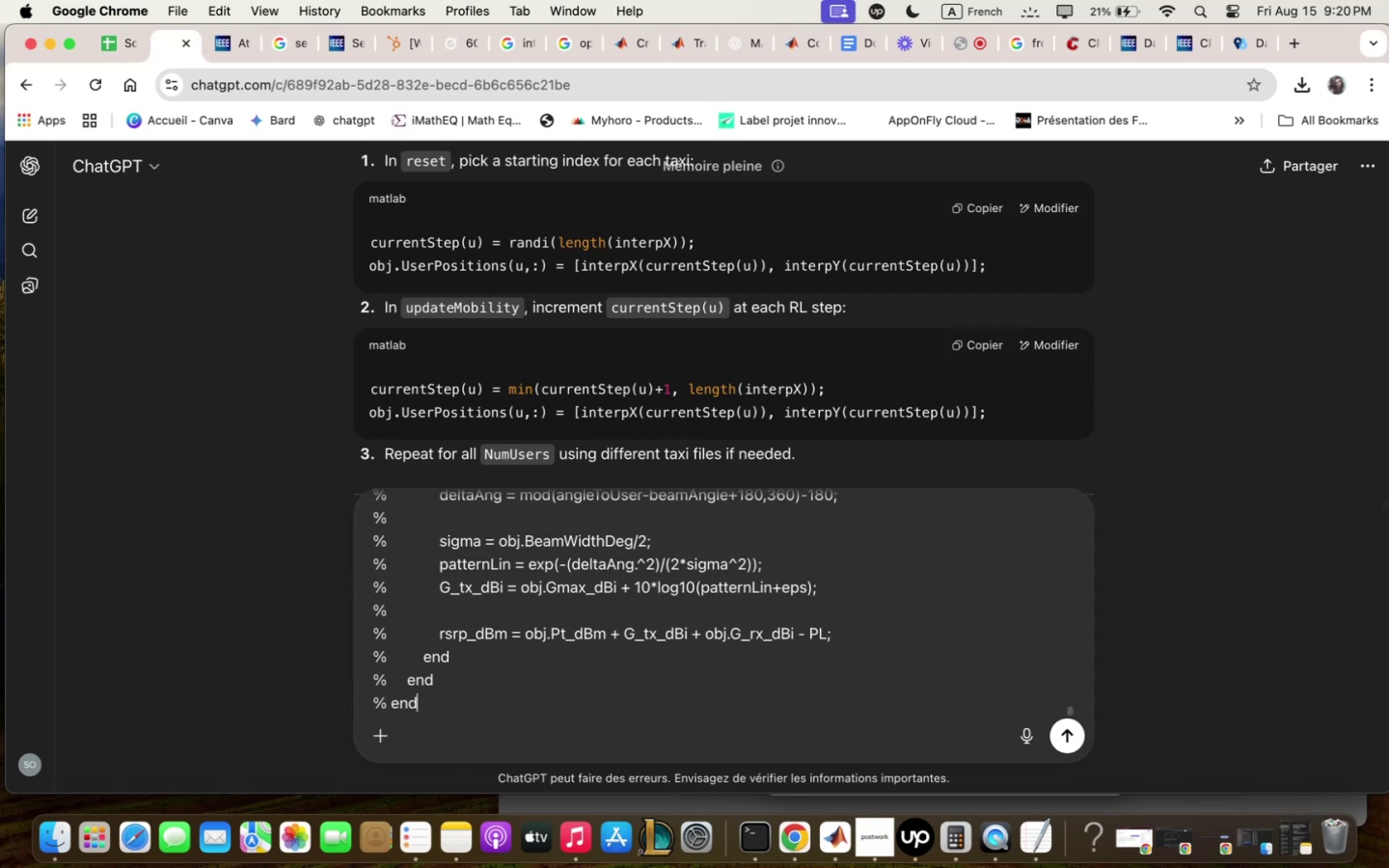 
key(Enter)
 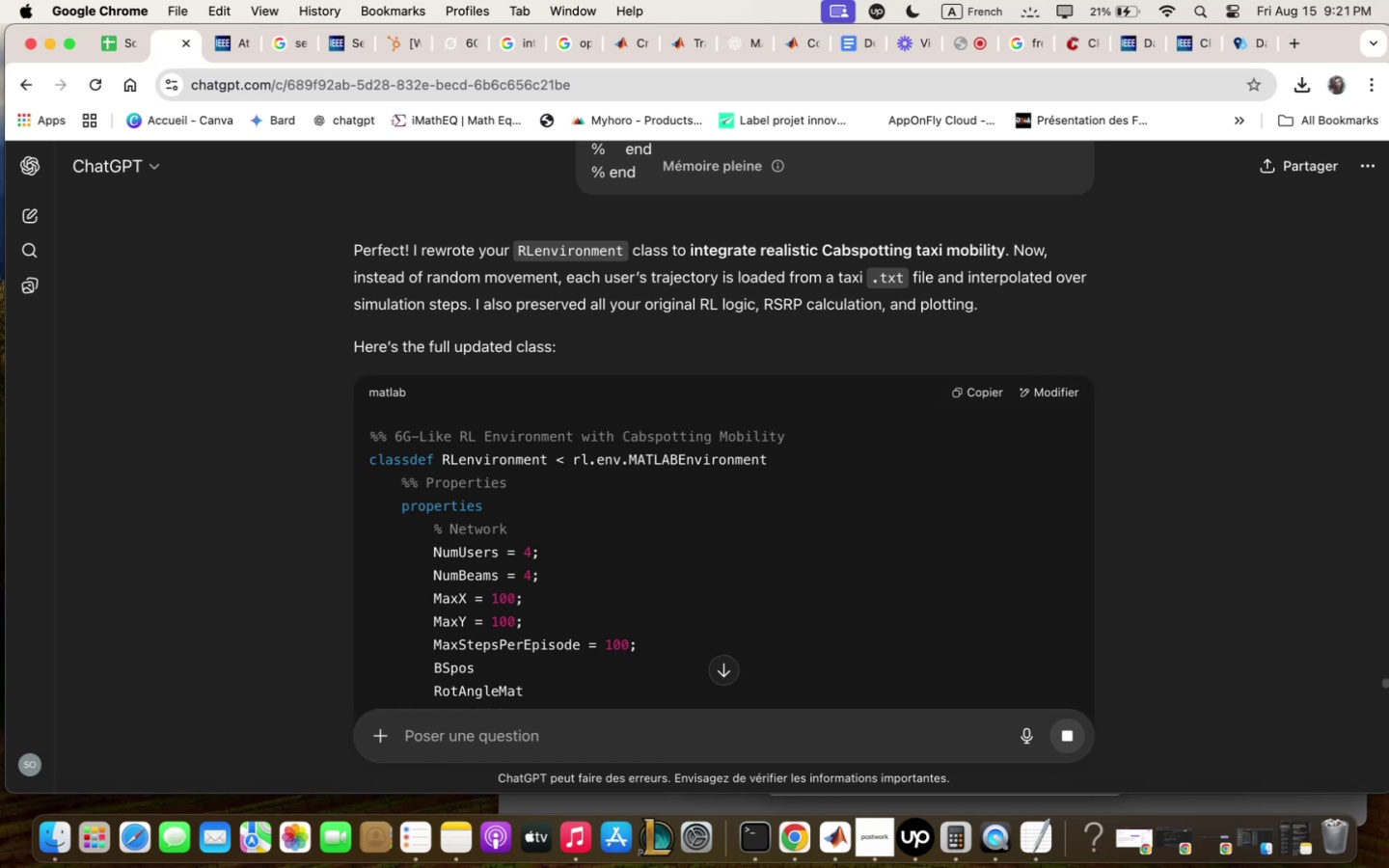 
wait(27.92)
 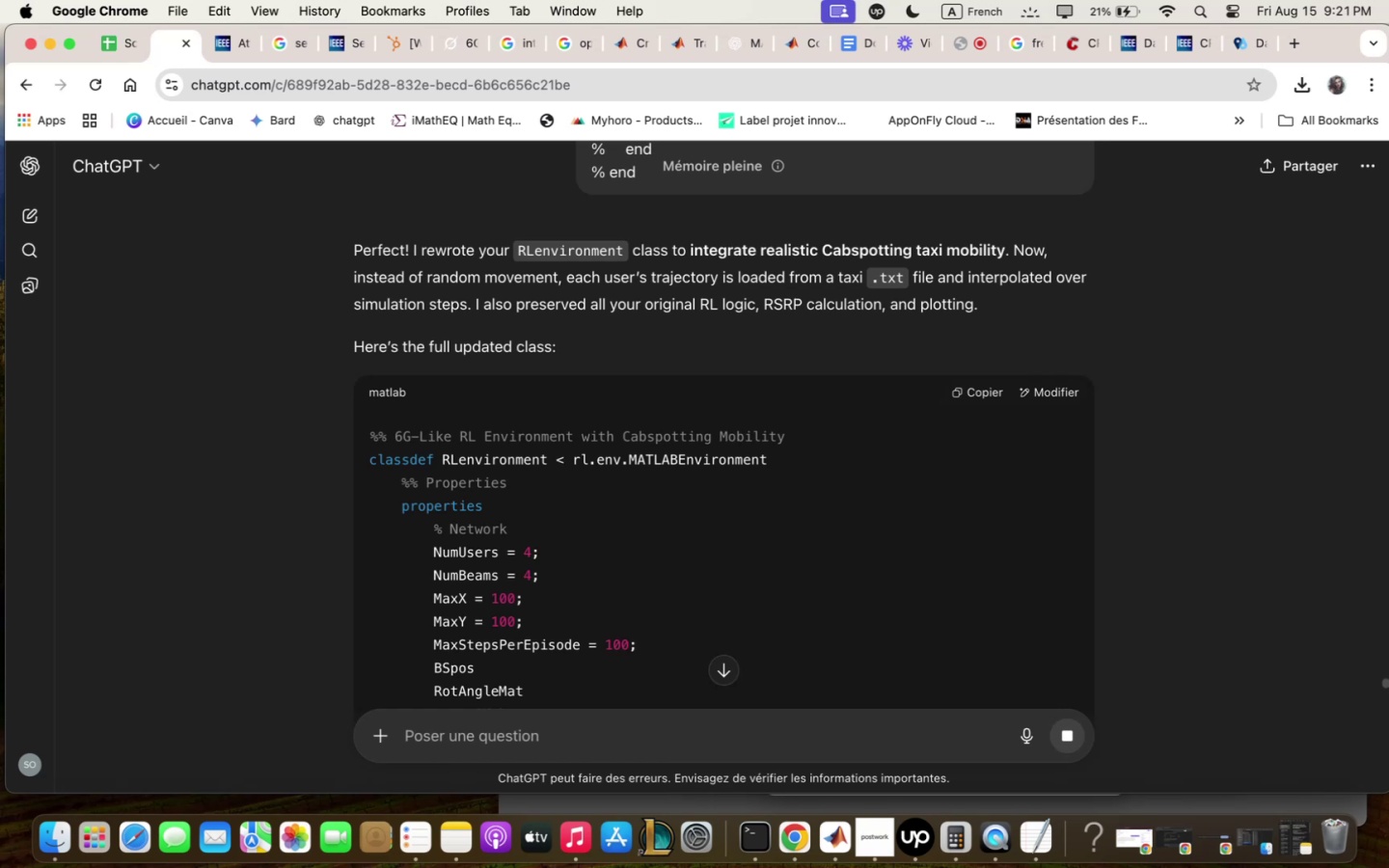 
scroll: coordinate [1008, 580], scroll_direction: down, amount: 156.0
 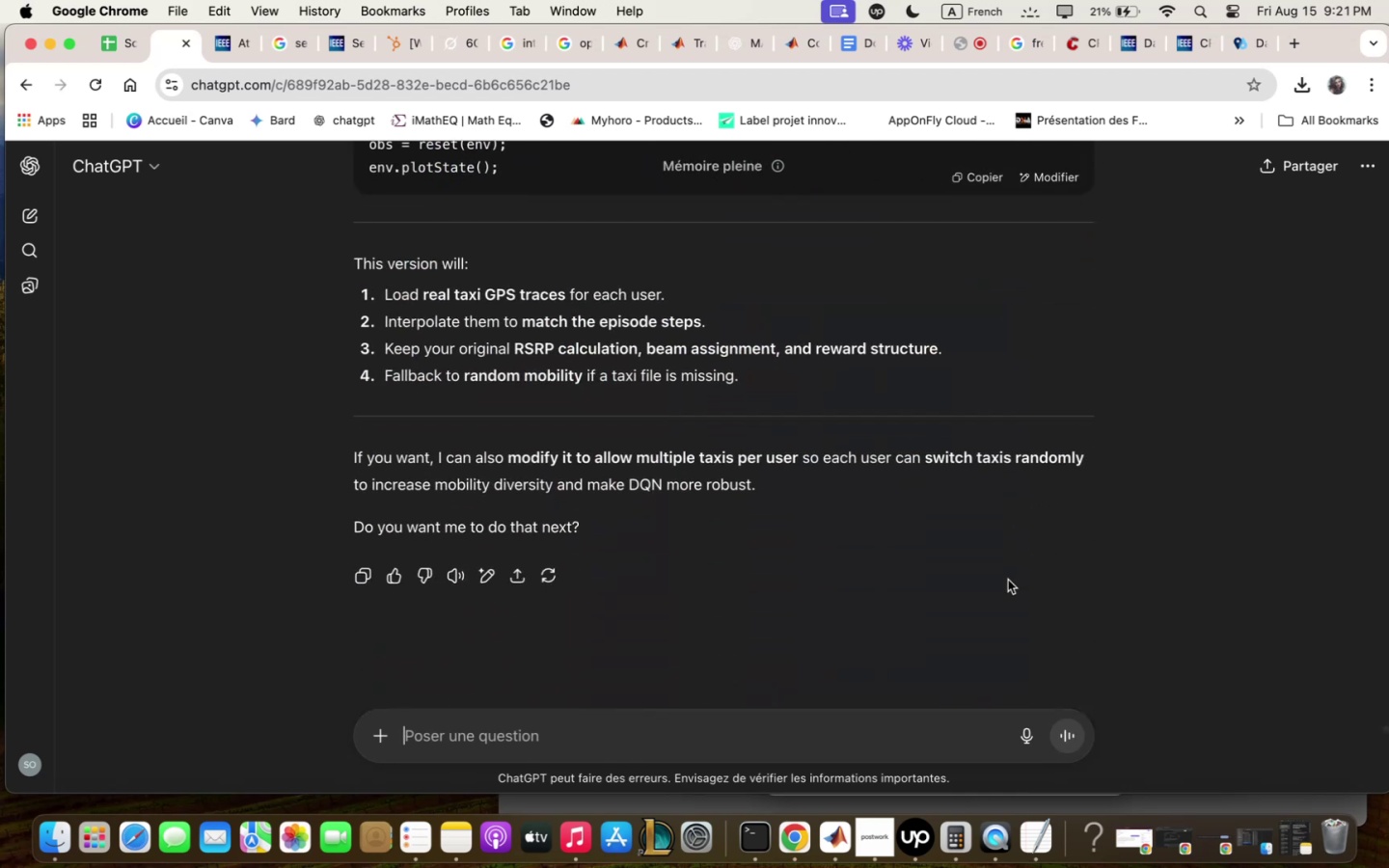 
wait(9.28)
 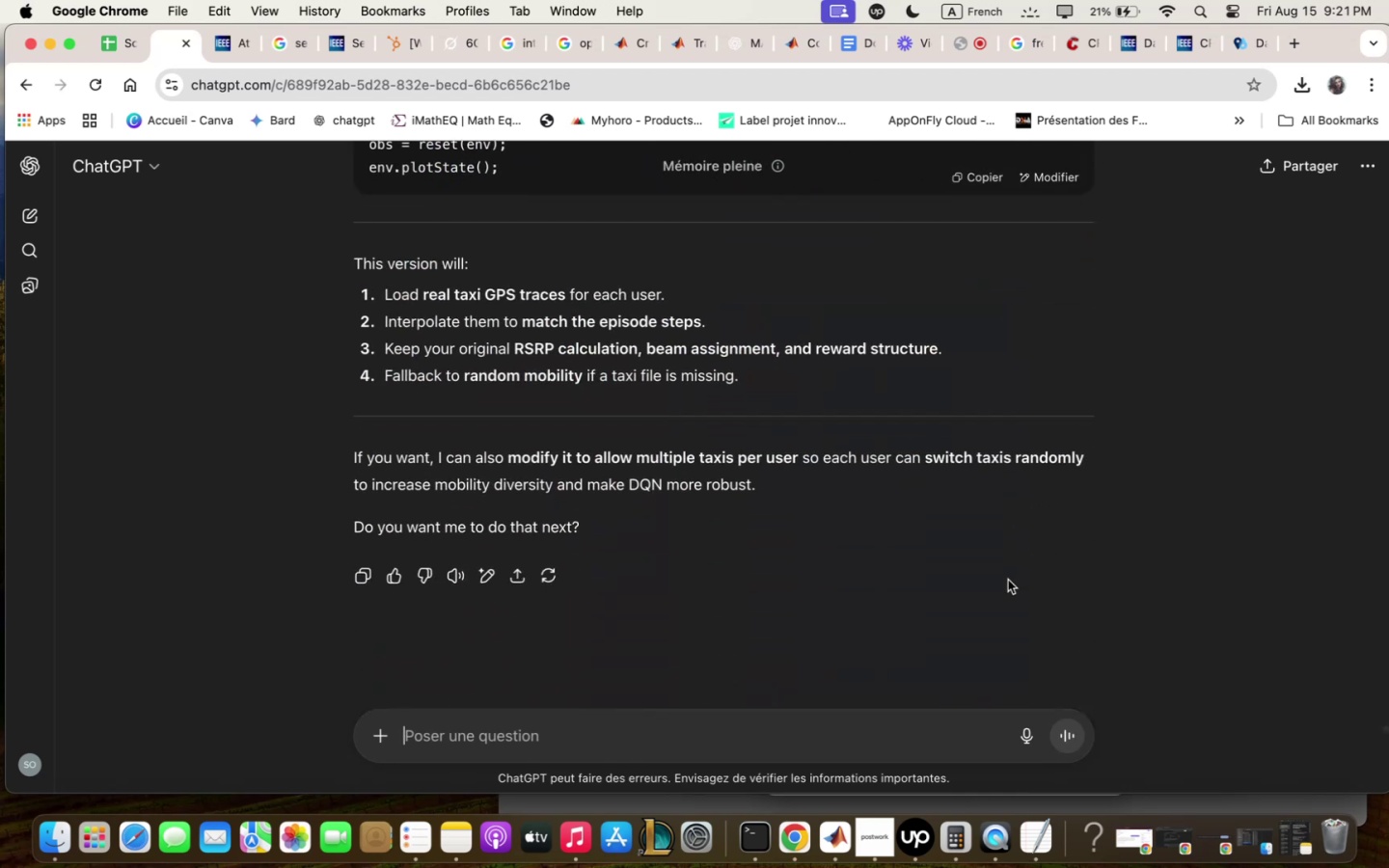 
left_click([979, 174])
 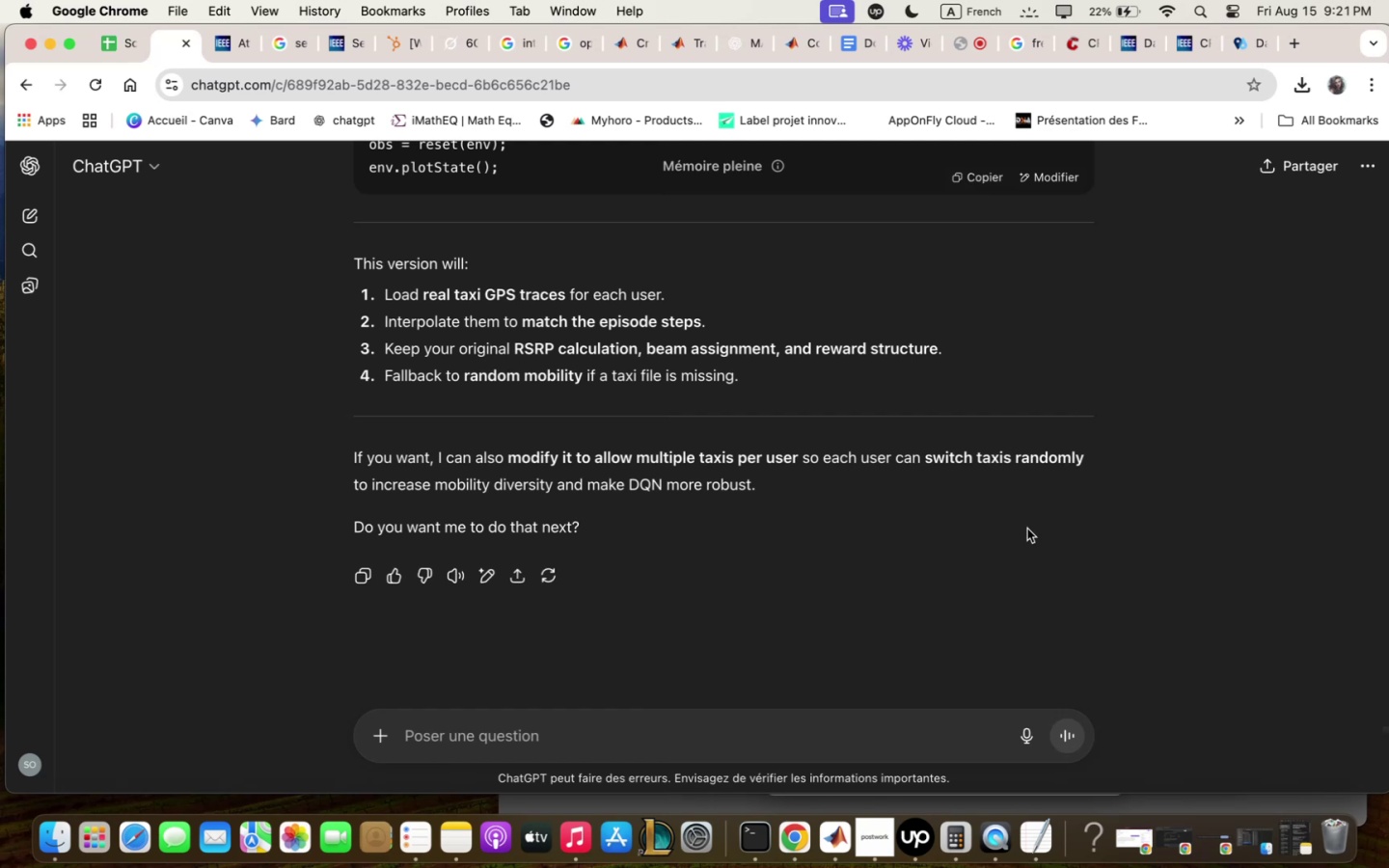 
wait(6.65)
 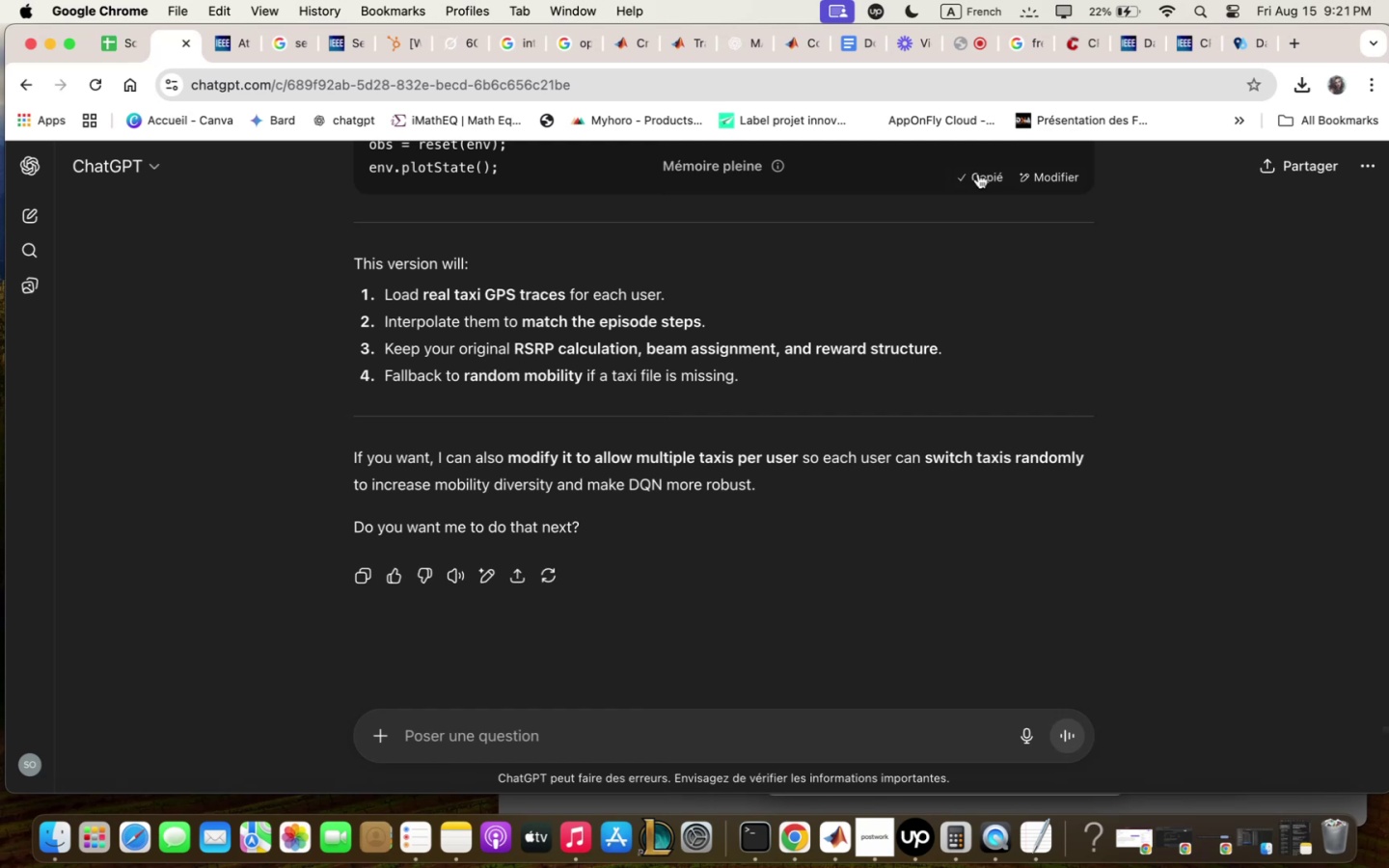 
left_click([828, 849])
 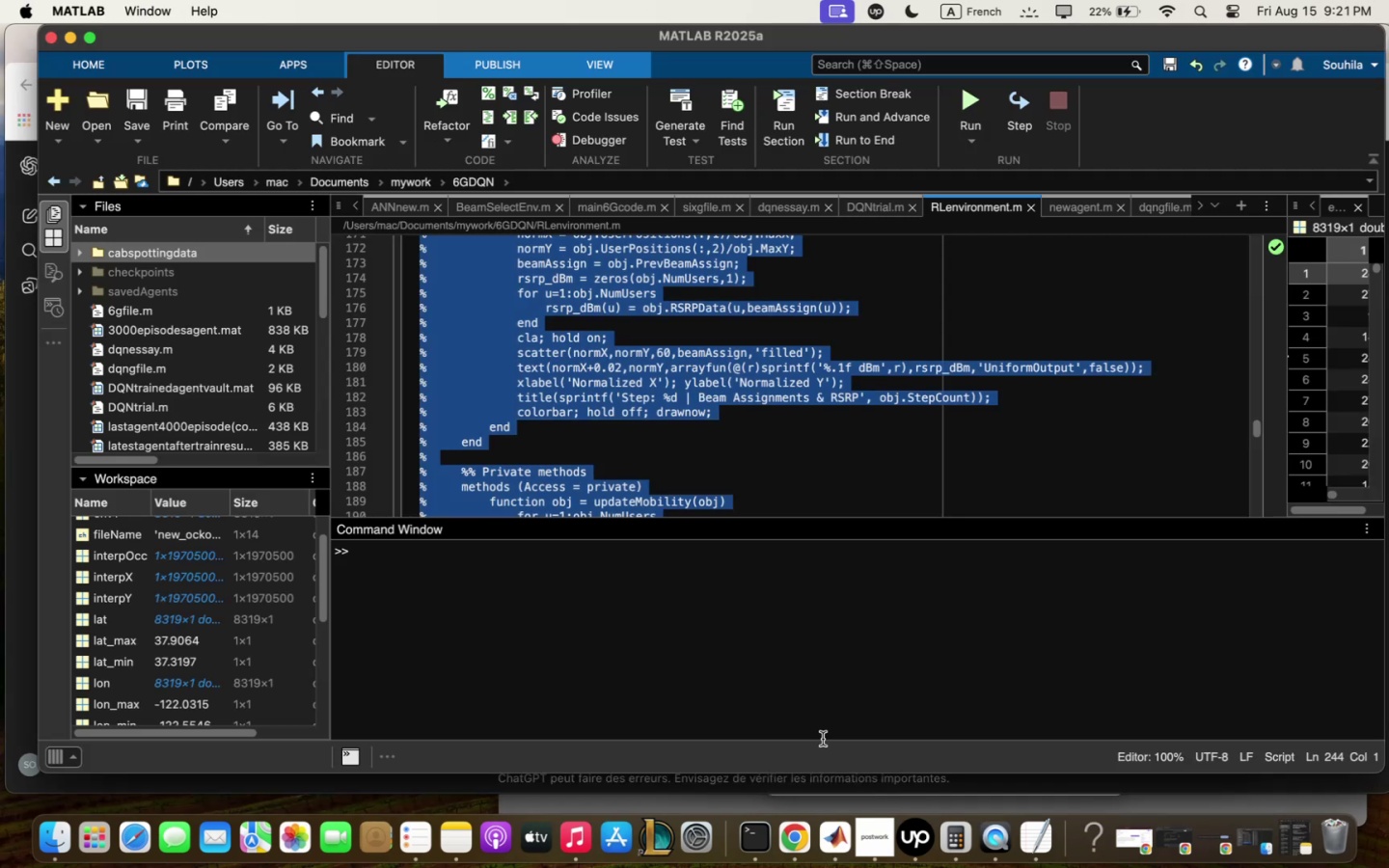 
left_click([831, 780])
 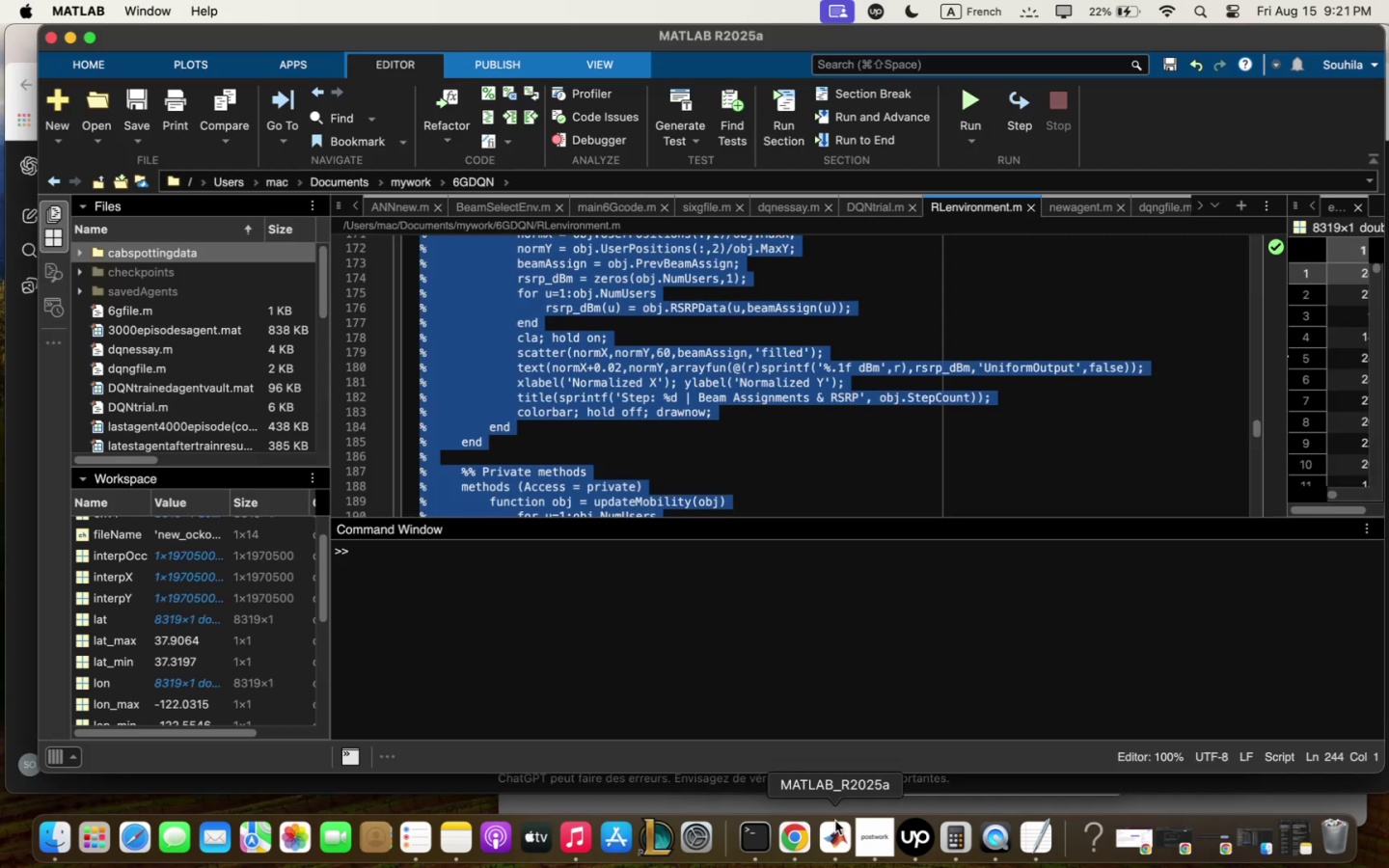 
scroll: coordinate [777, 403], scroll_direction: up, amount: 112.0
 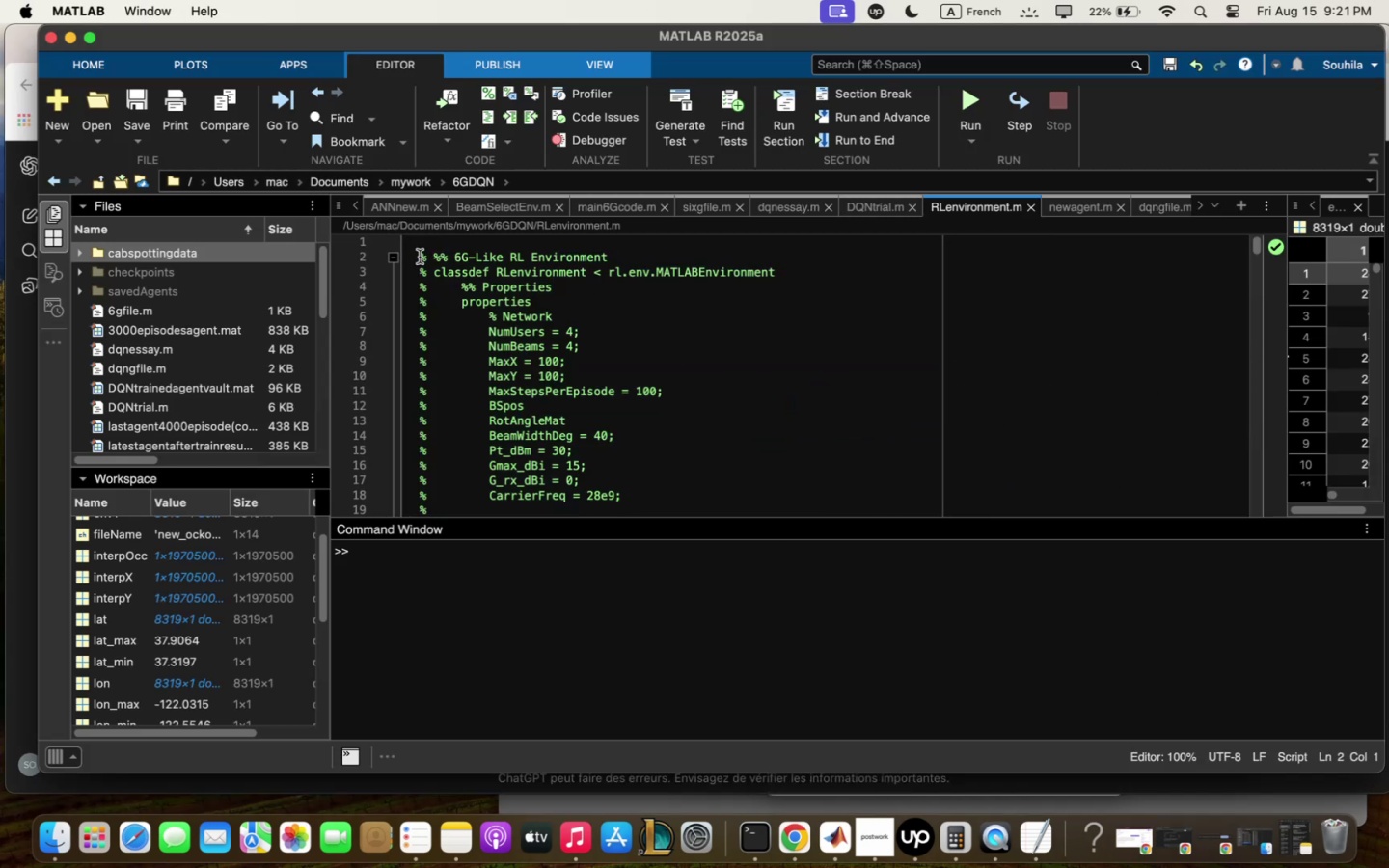 
wait(5.58)
 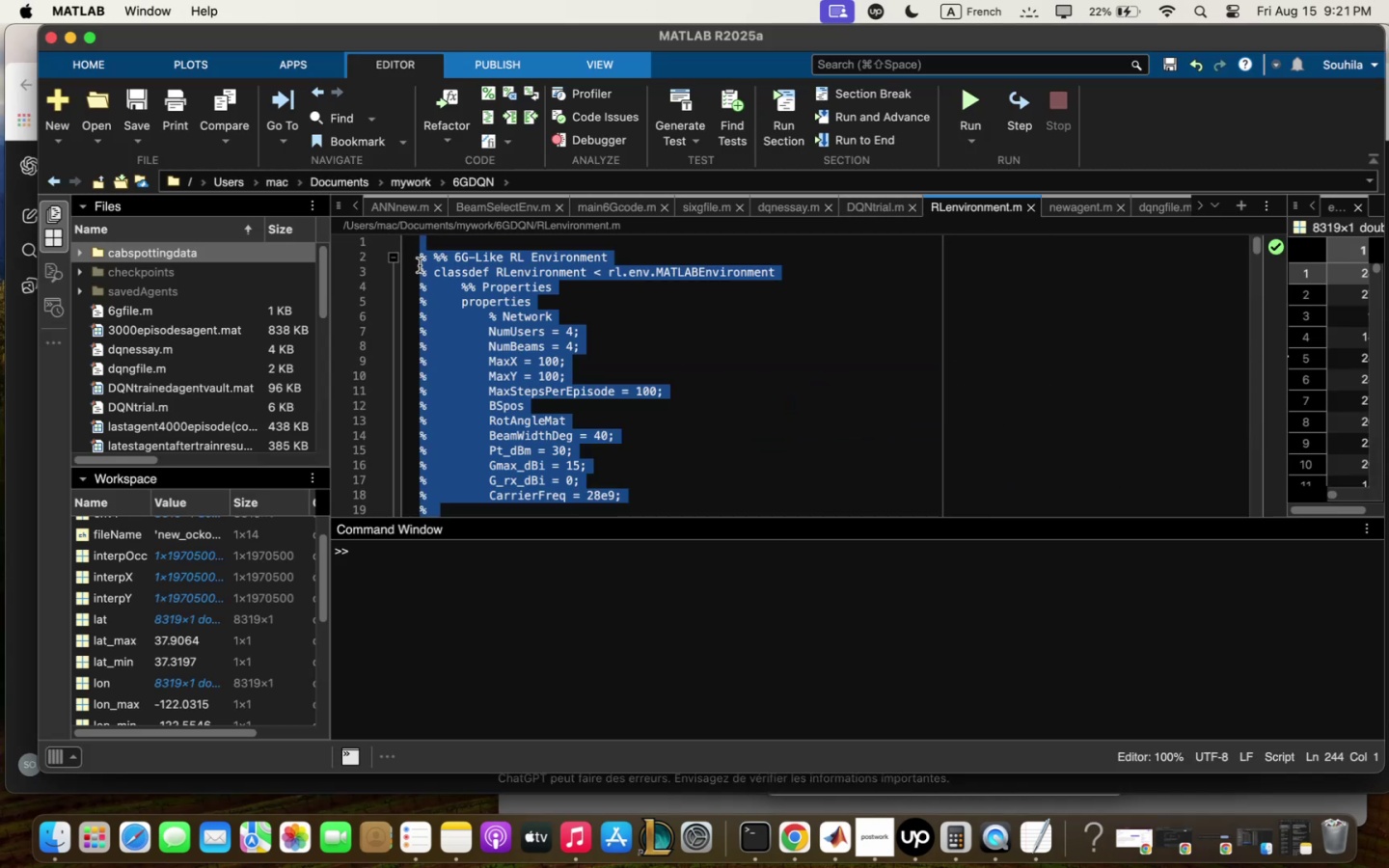 
key(Enter)
 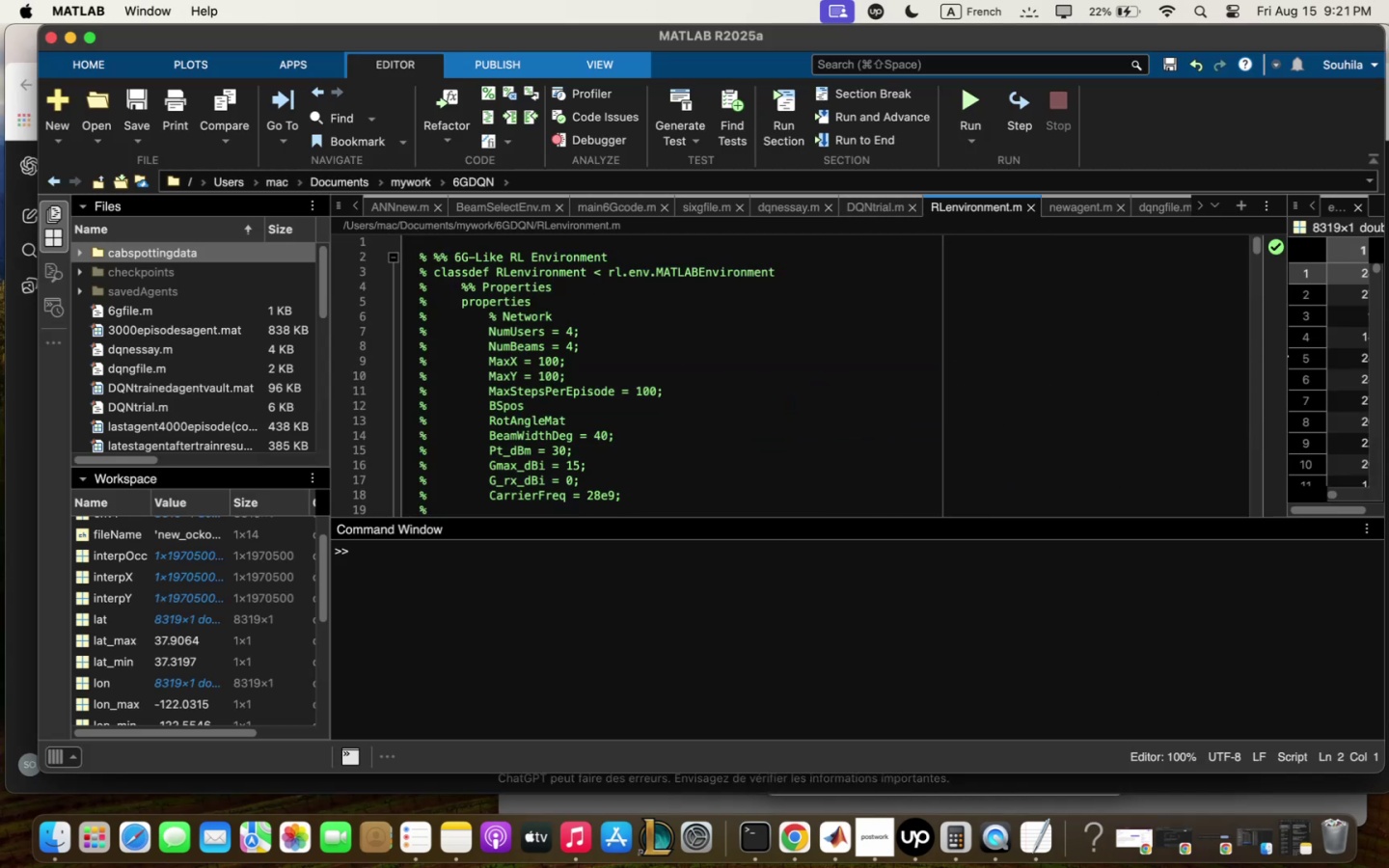 
key(Enter)
 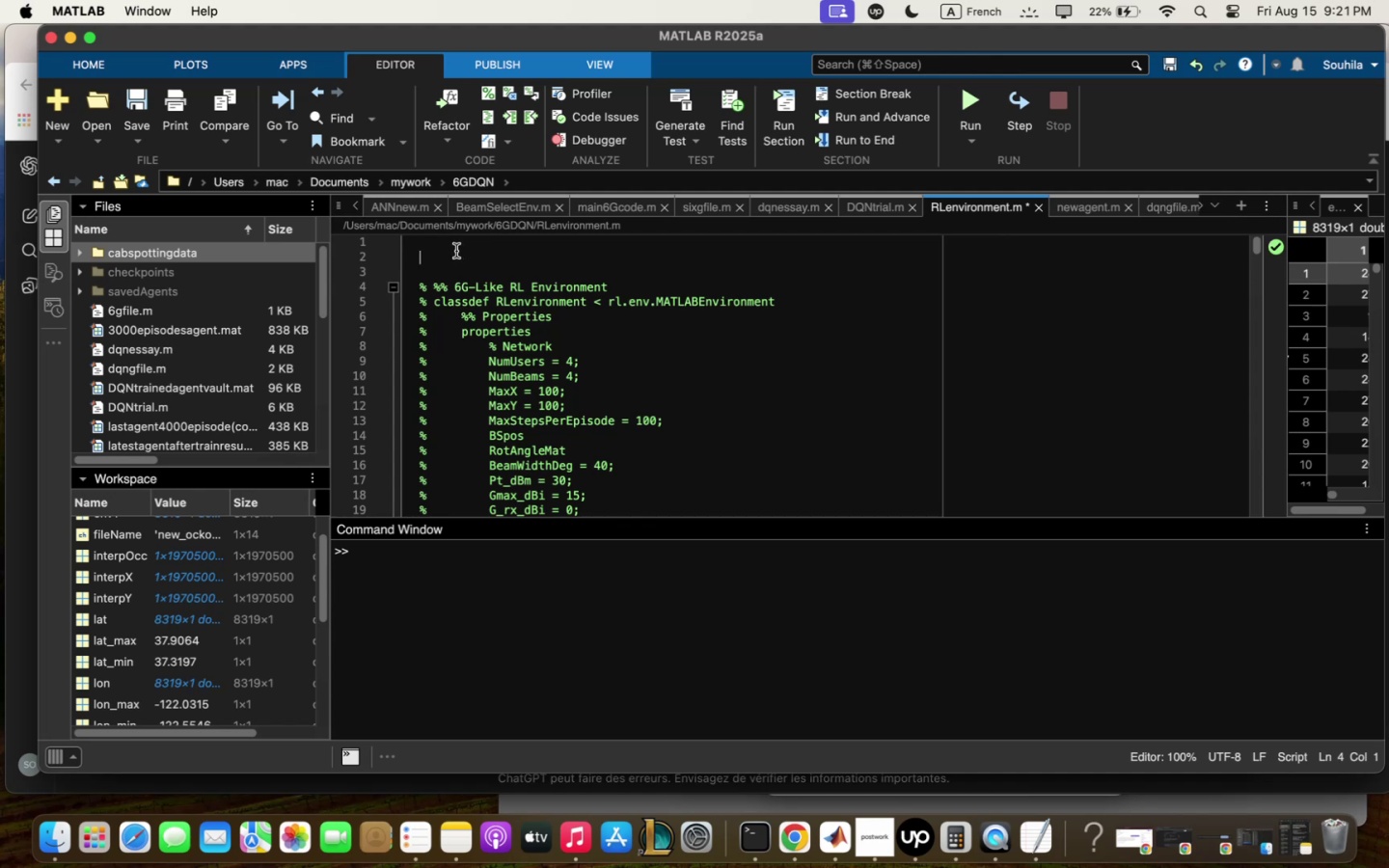 
key(Meta+V)
 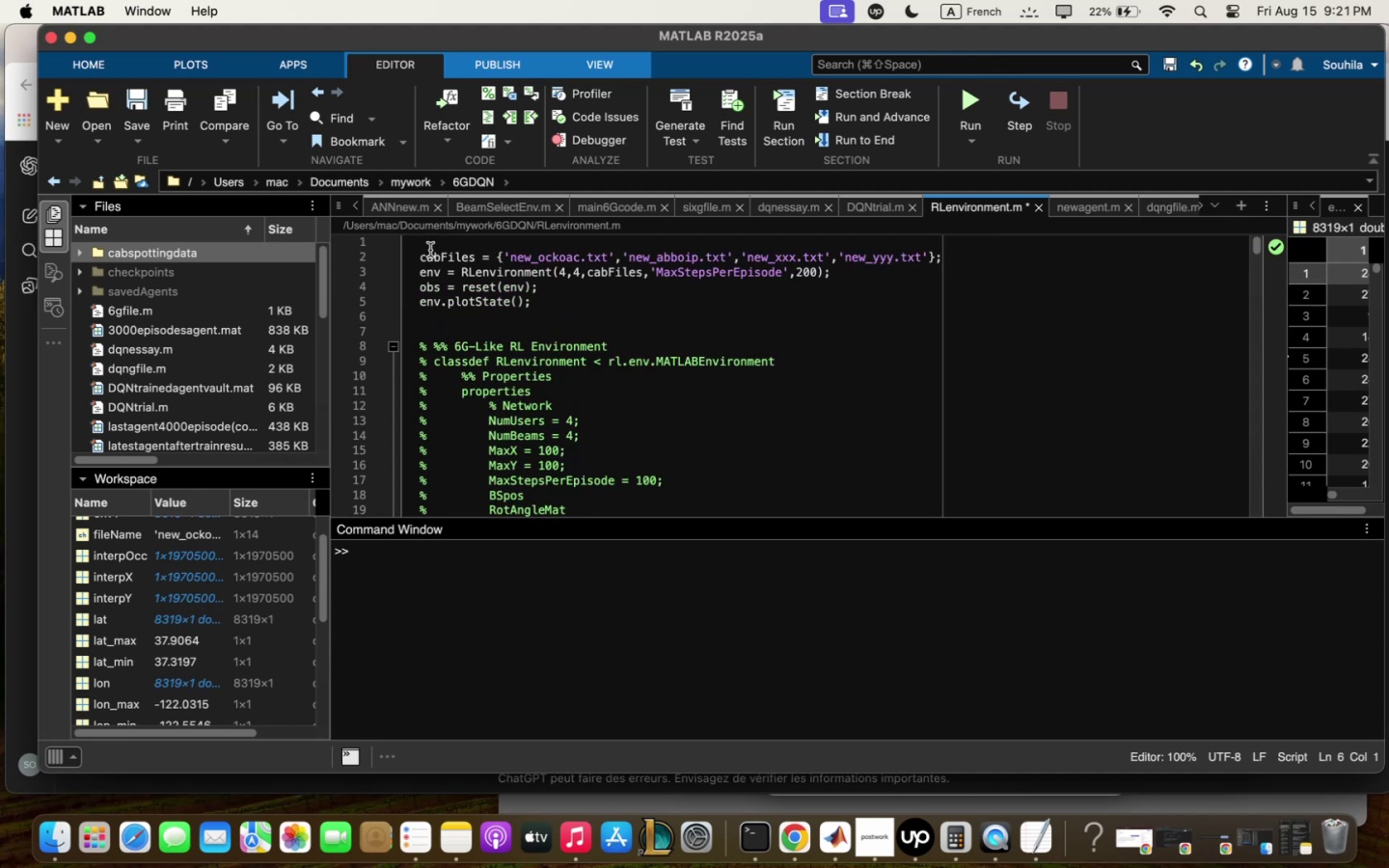 
scroll: coordinate [559, 291], scroll_direction: up, amount: 12.0
 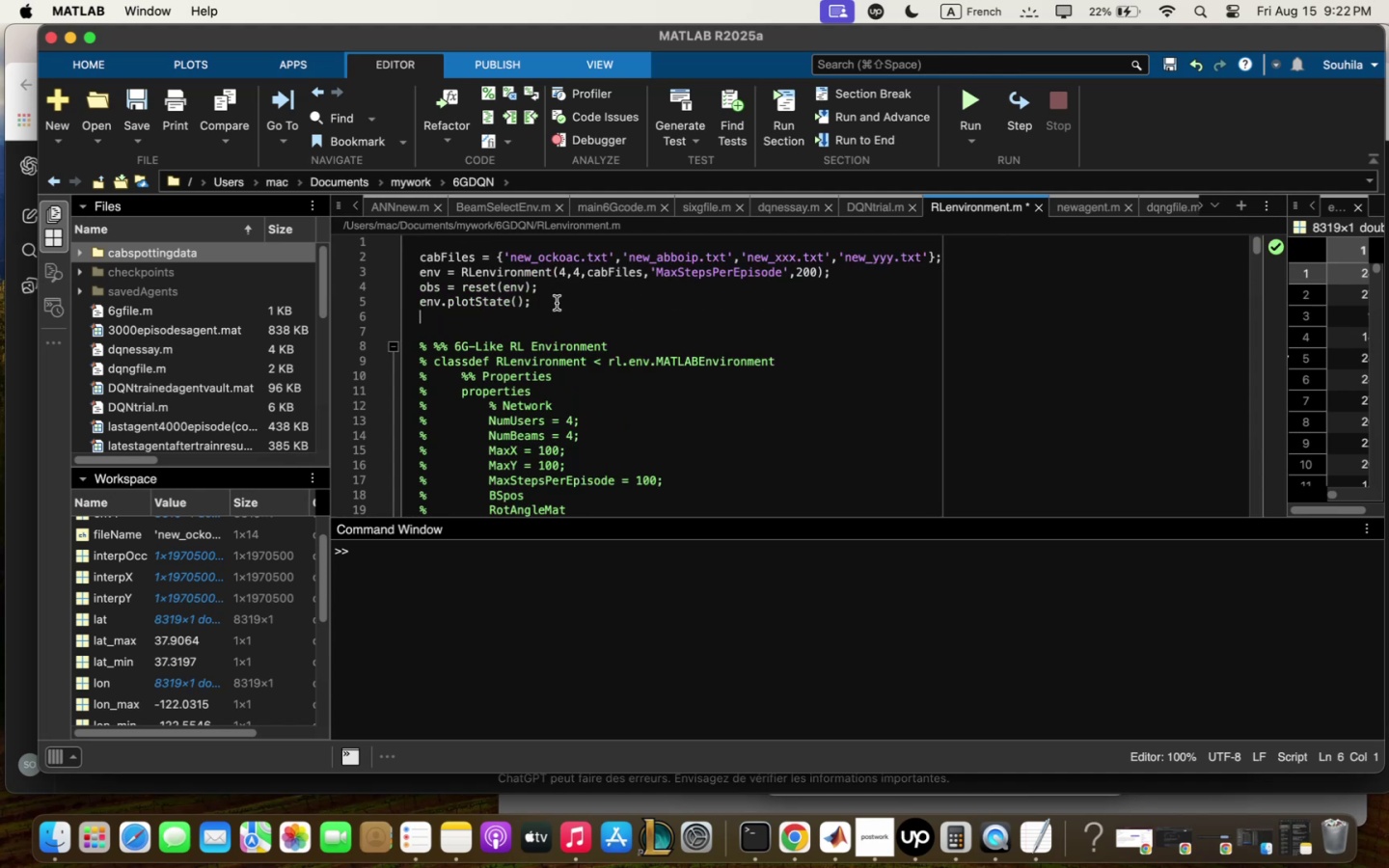 
left_click_drag(start_coordinate=[557, 302], to_coordinate=[387, 212])
 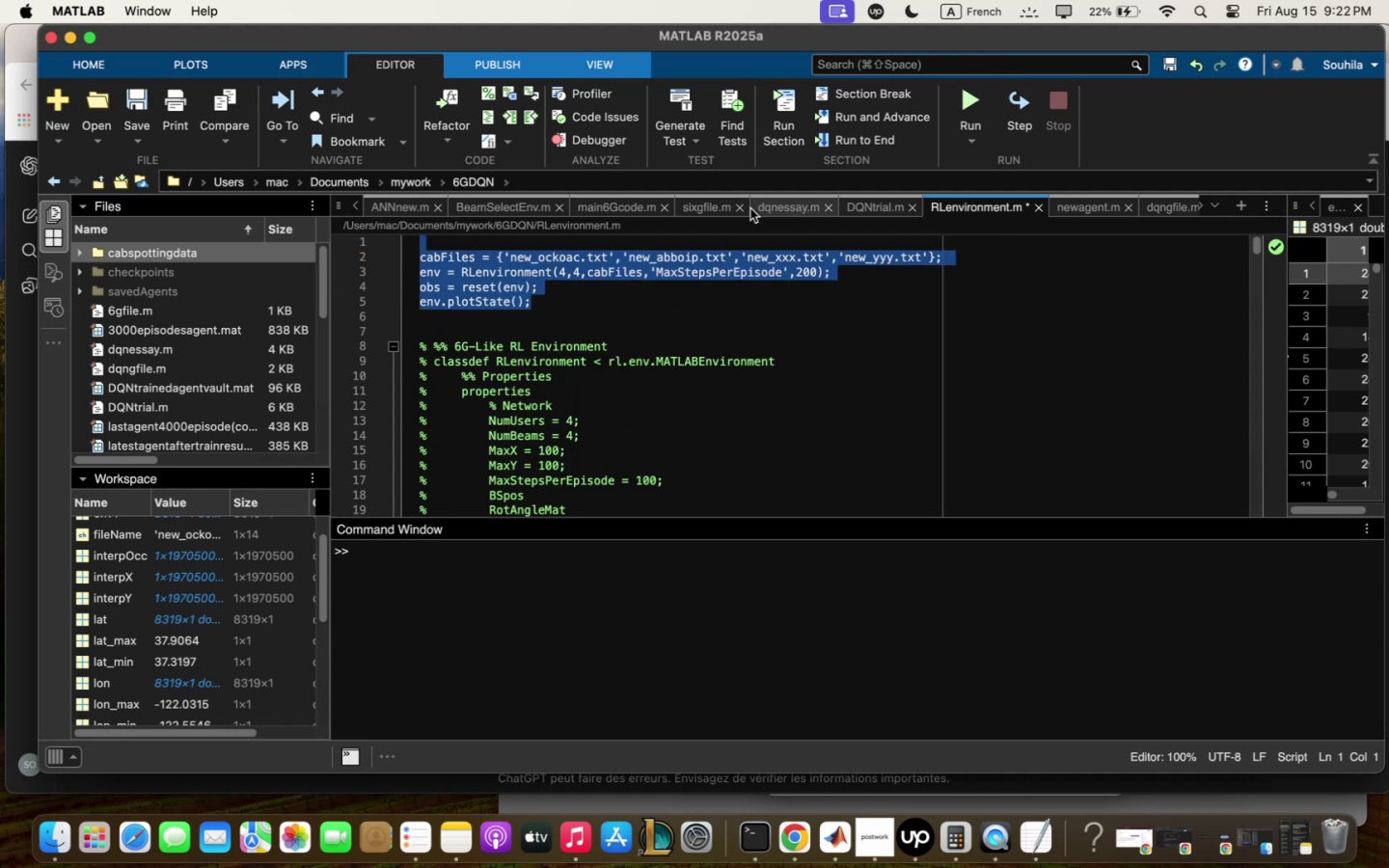 
key(Backspace)
 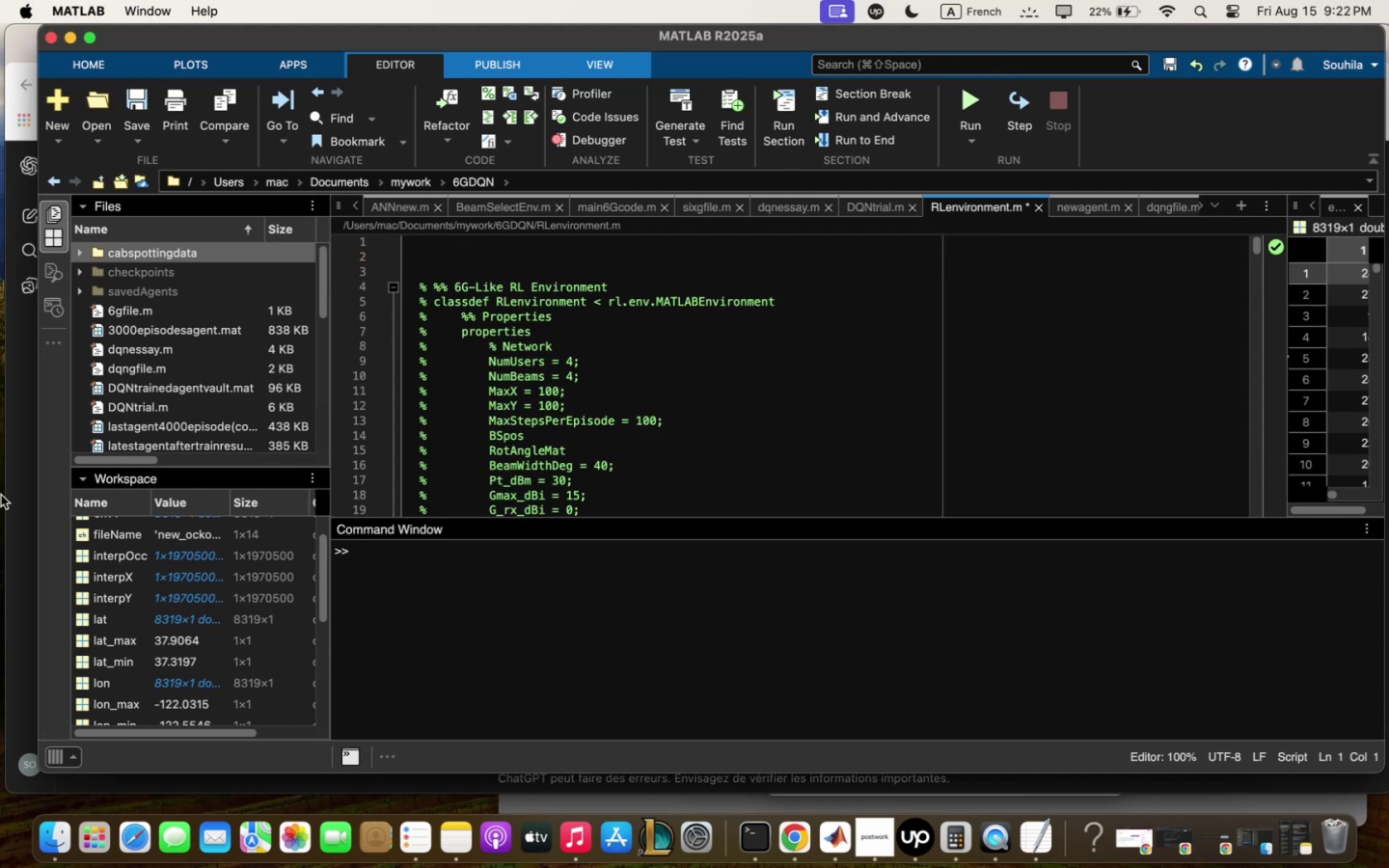 
left_click([11, 493])
 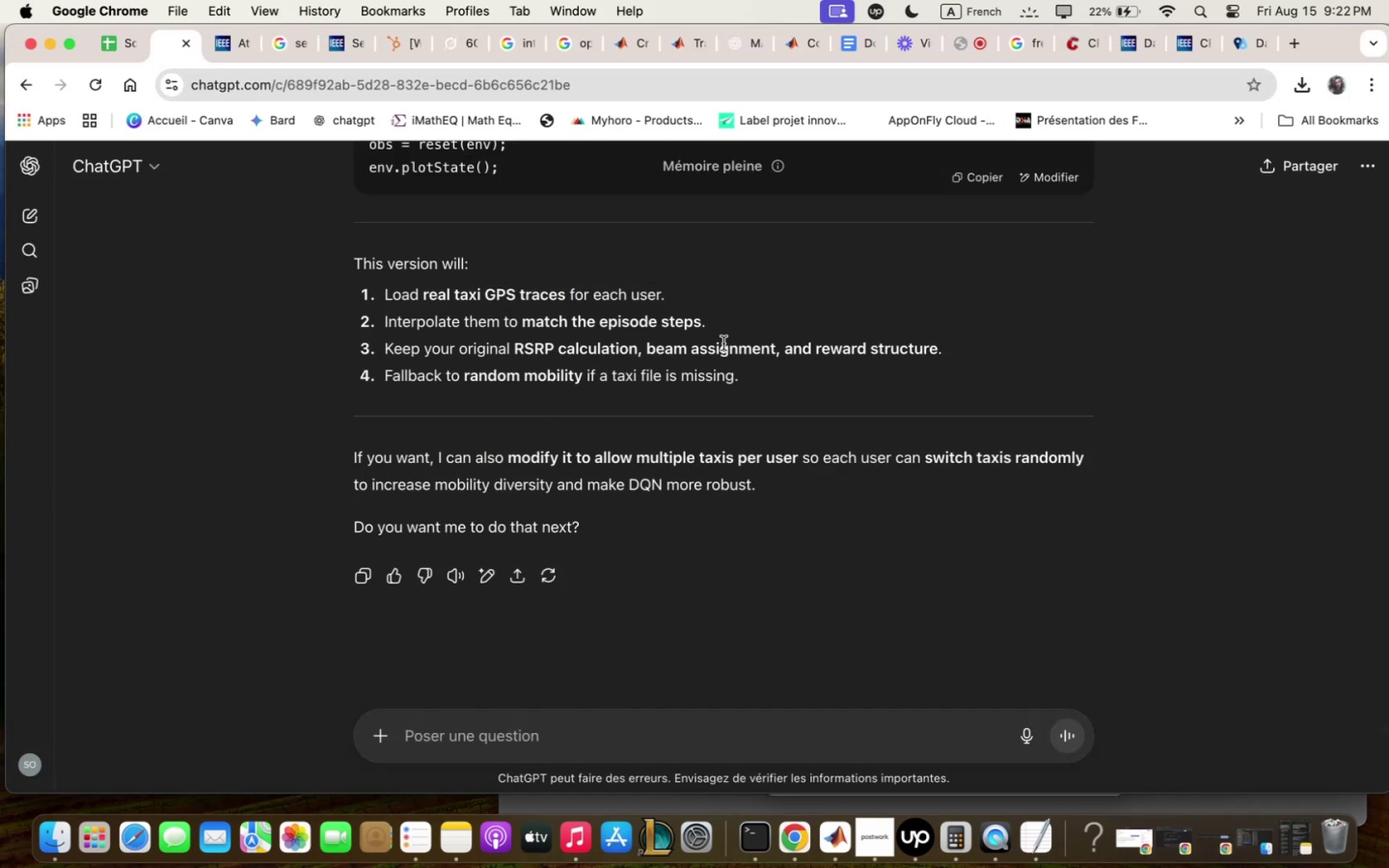 
scroll: coordinate [727, 328], scroll_direction: up, amount: 7.0
 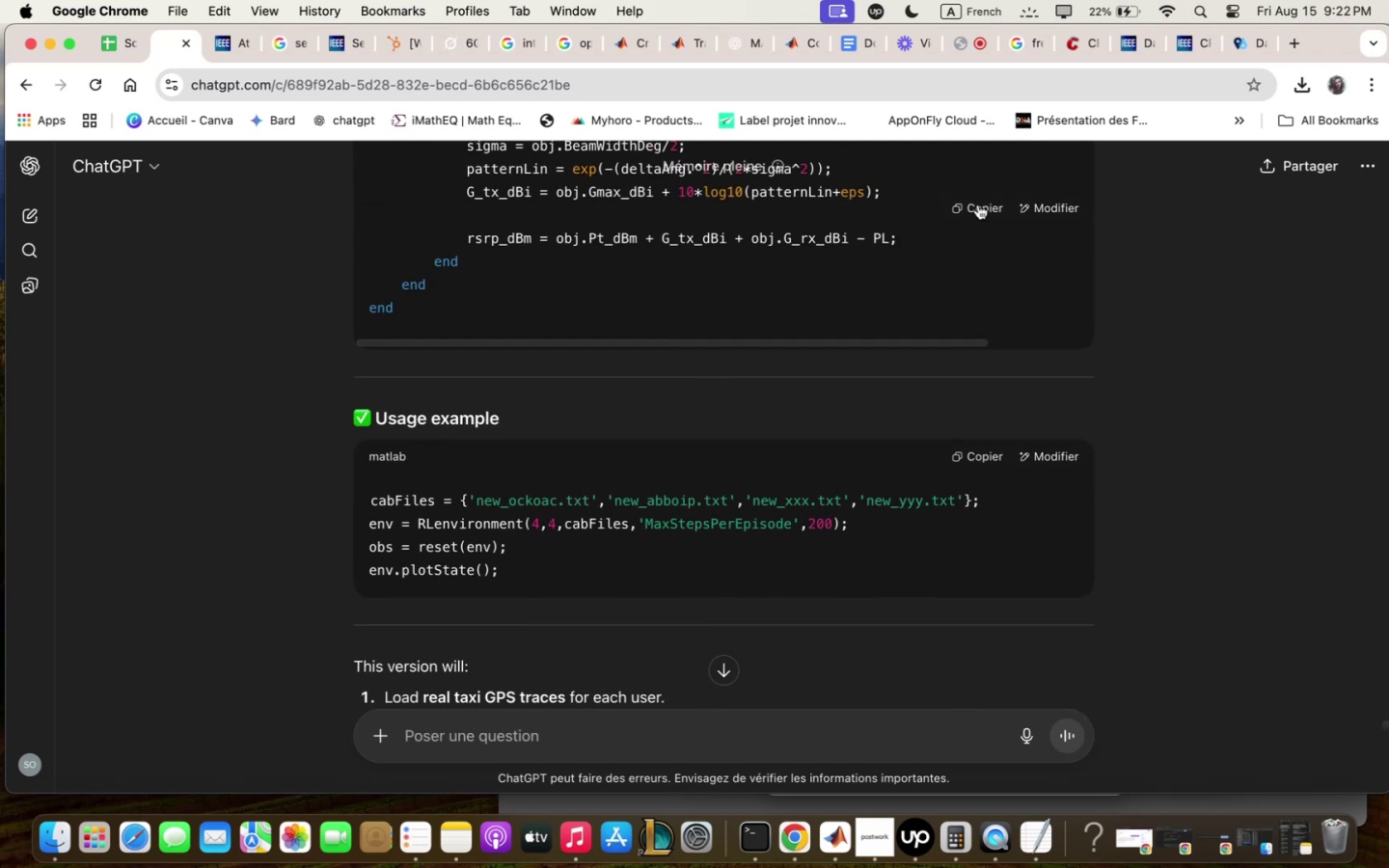 
left_click([978, 204])
 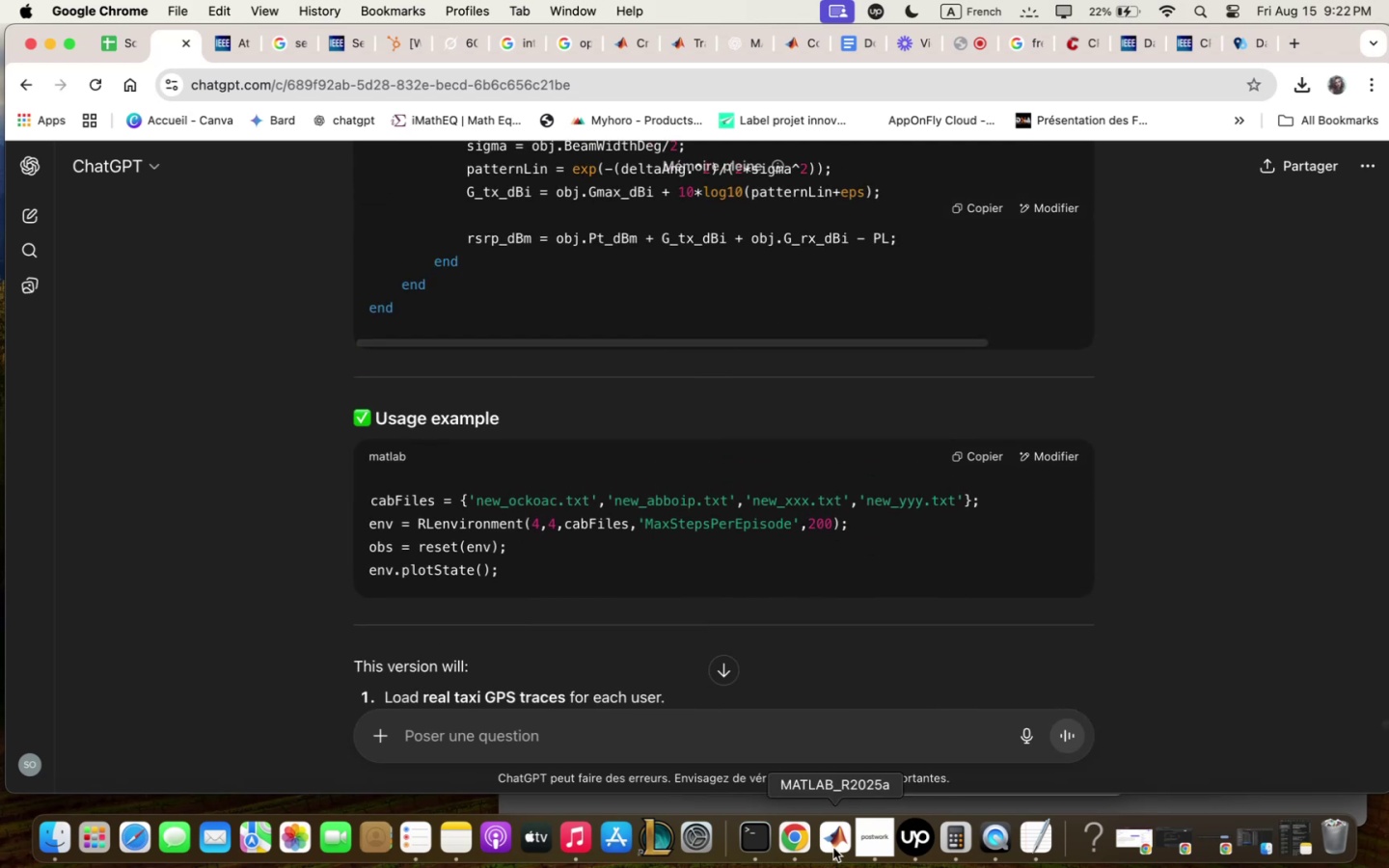 
left_click([833, 848])
 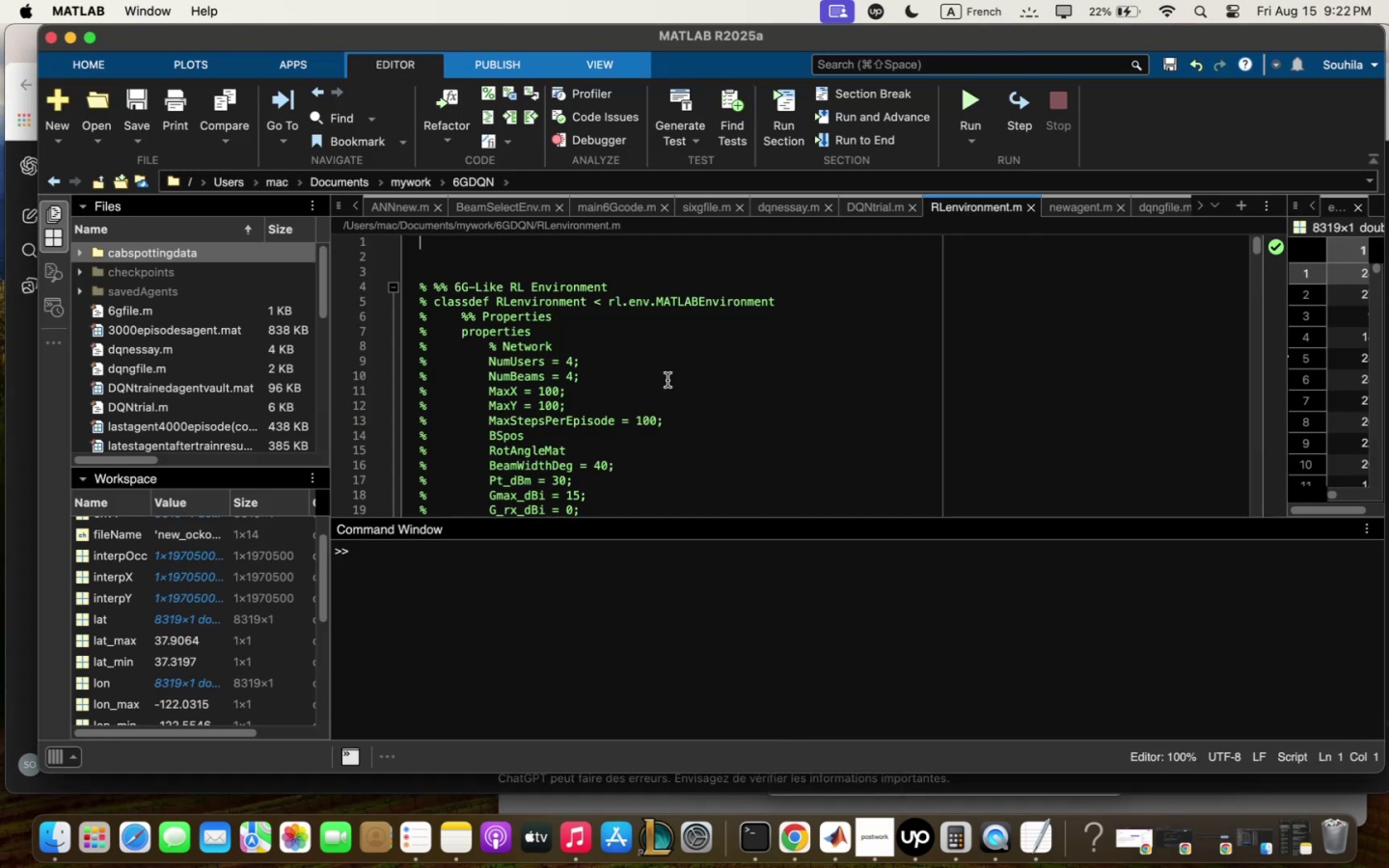 
key(Meta+V)
 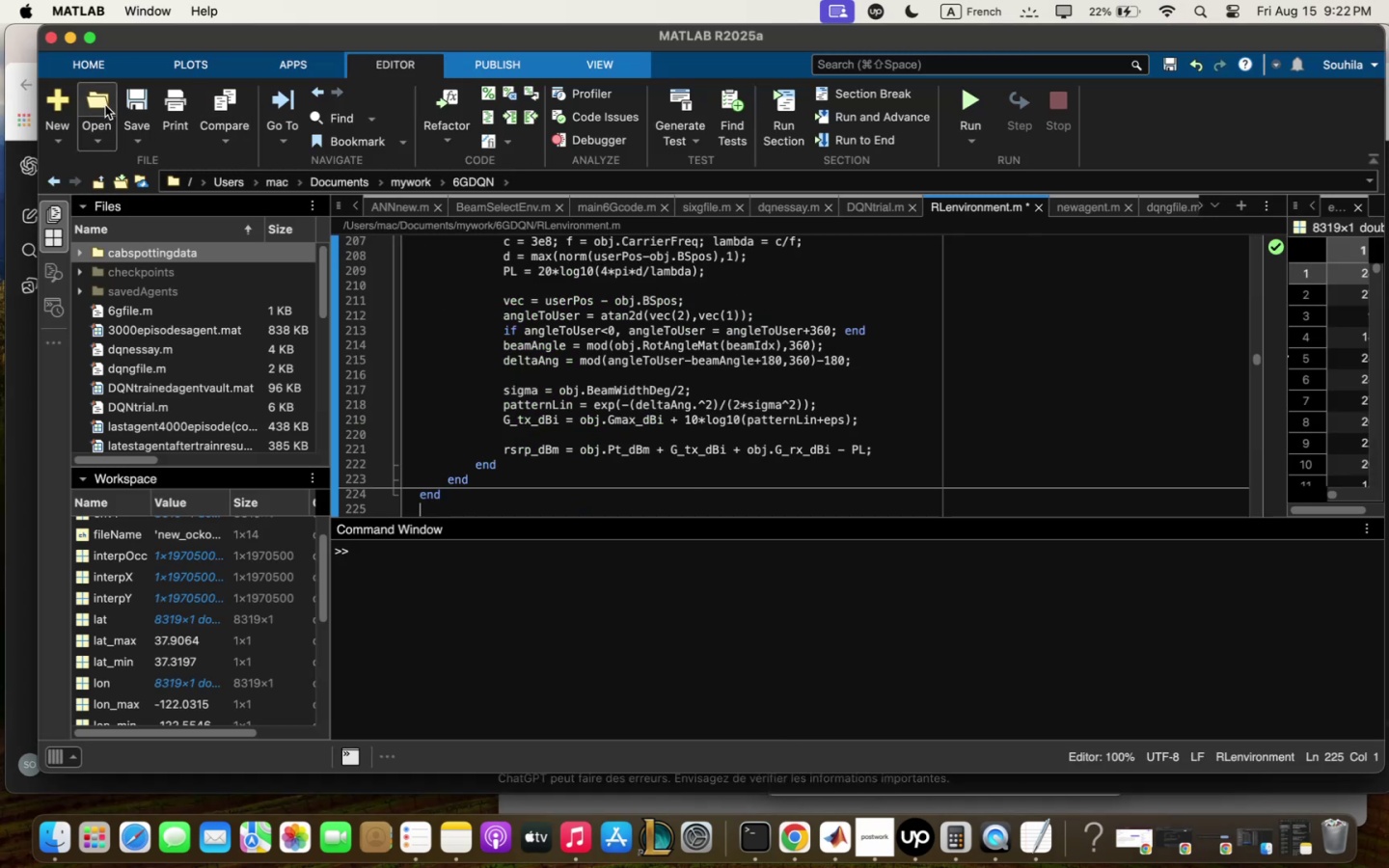 
left_click([143, 100])
 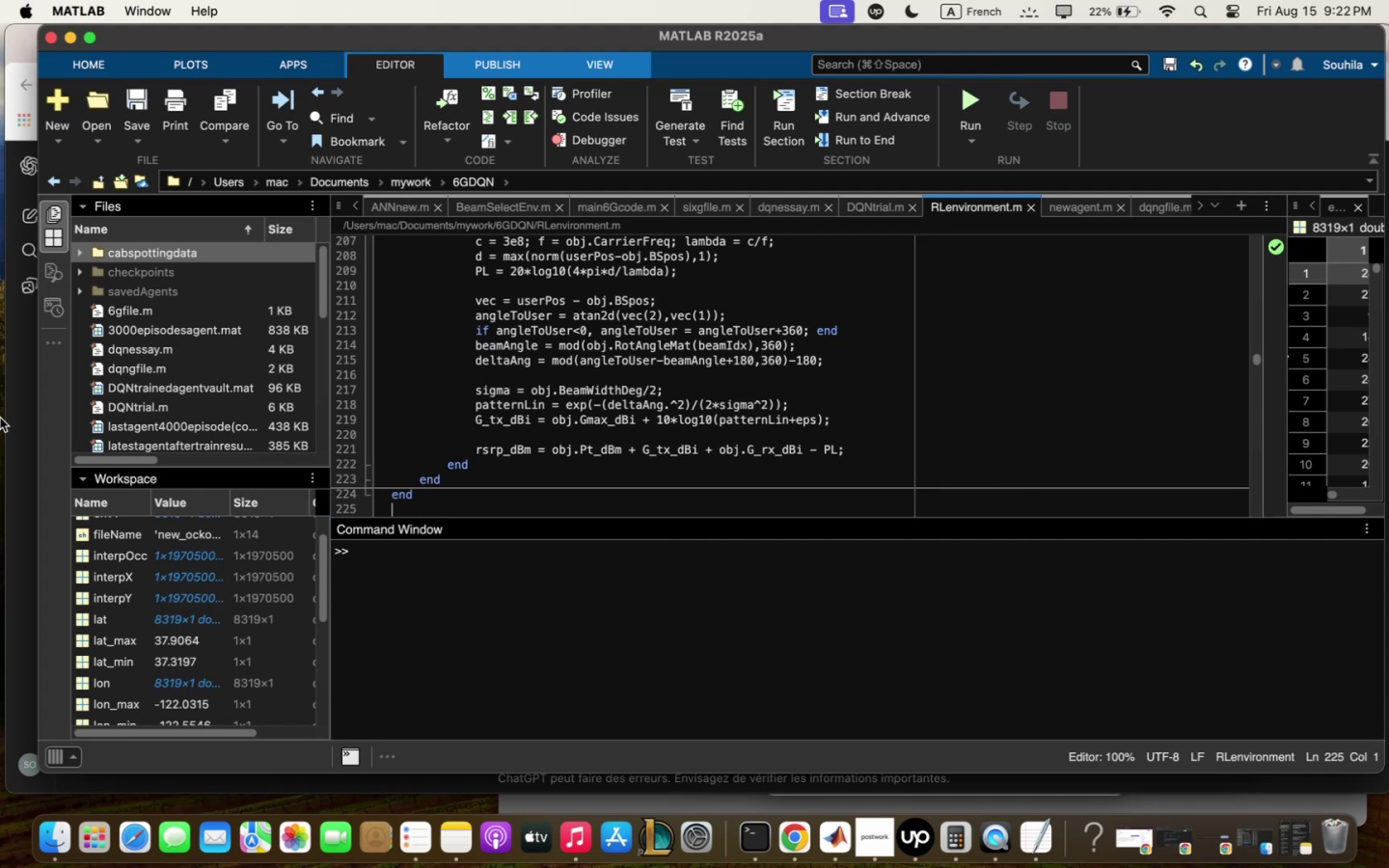 
left_click([0, 420])
 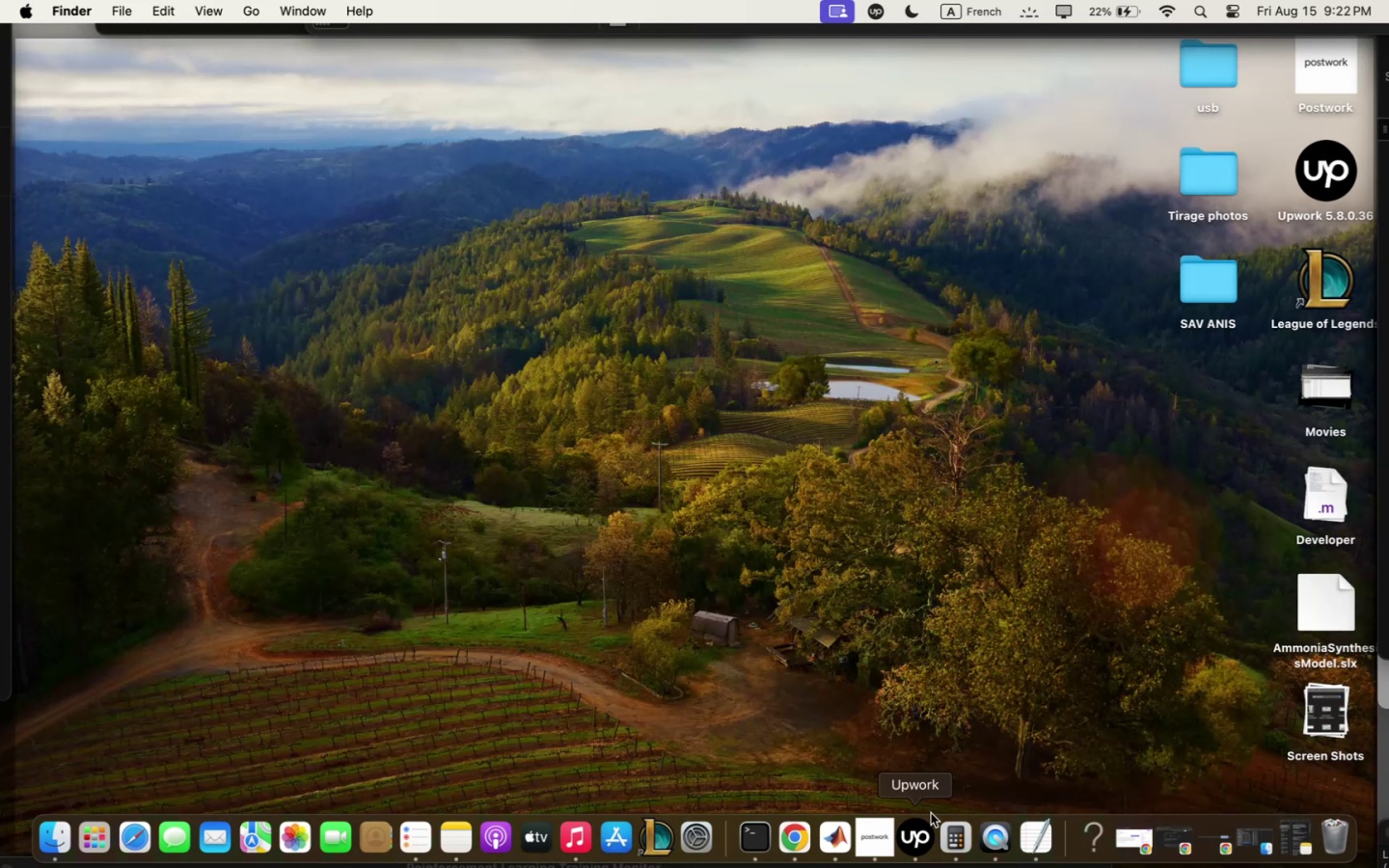 
left_click([825, 837])
 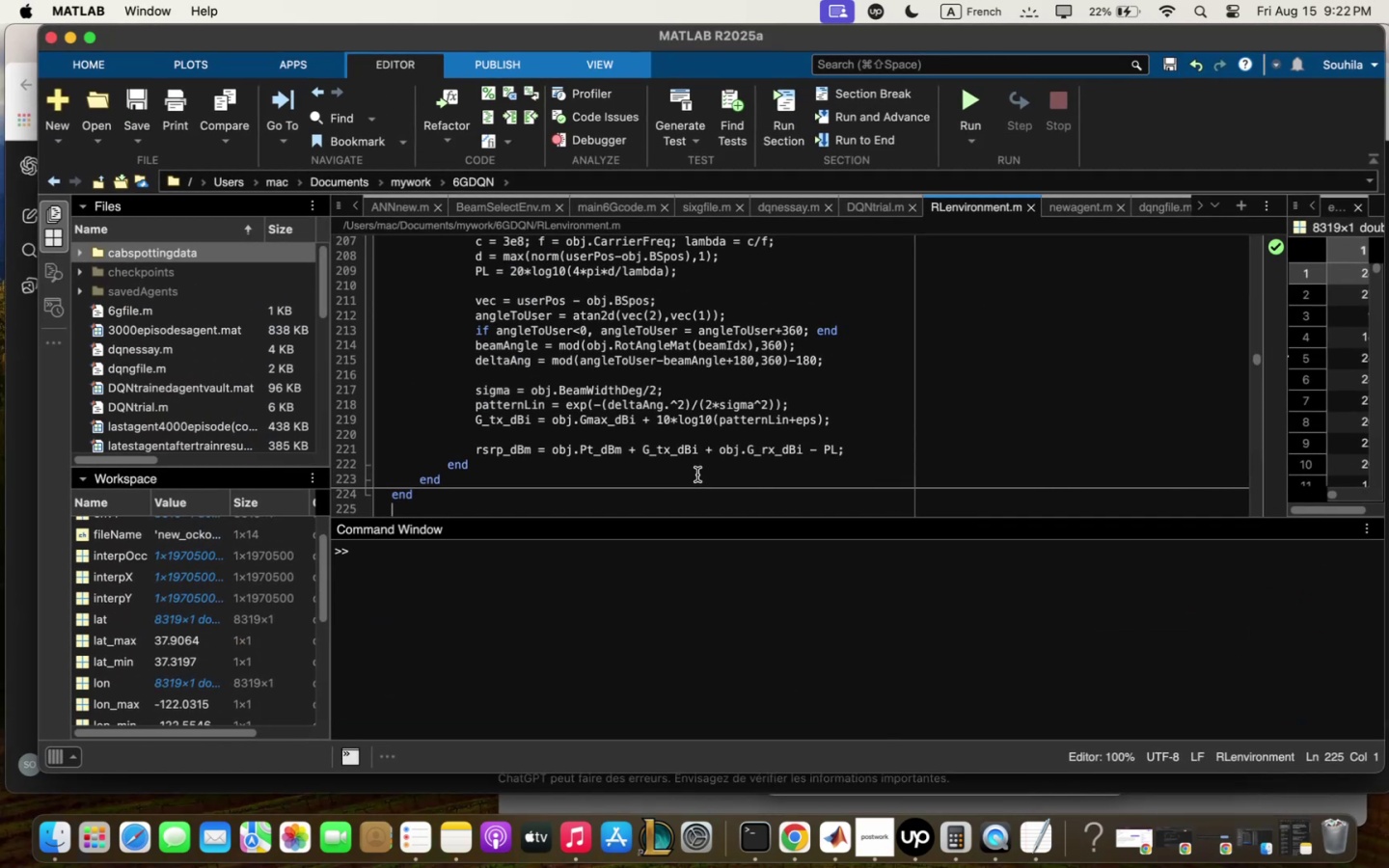 
scroll: coordinate [657, 406], scroll_direction: down, amount: 8.0
 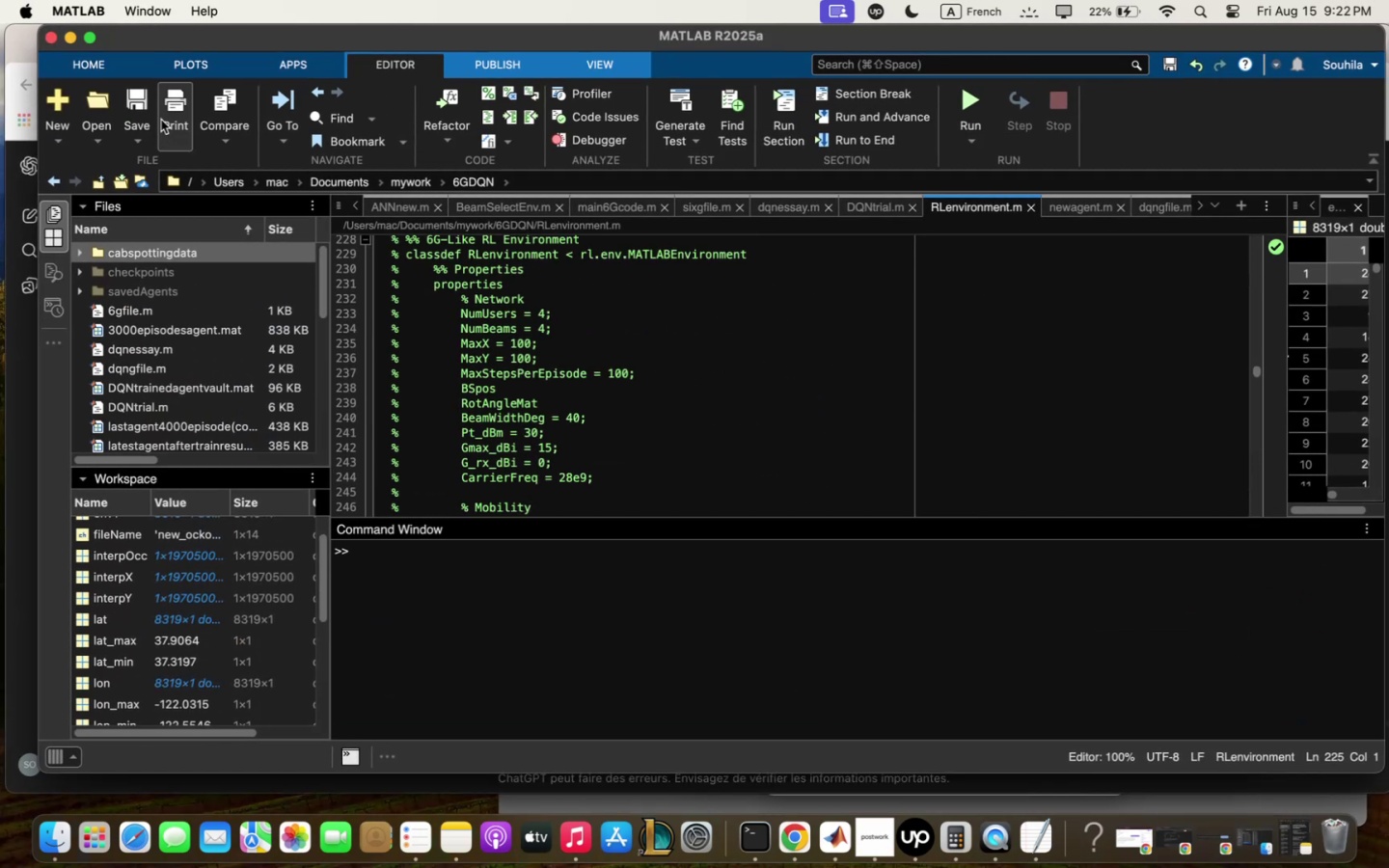 
left_click([140, 118])
 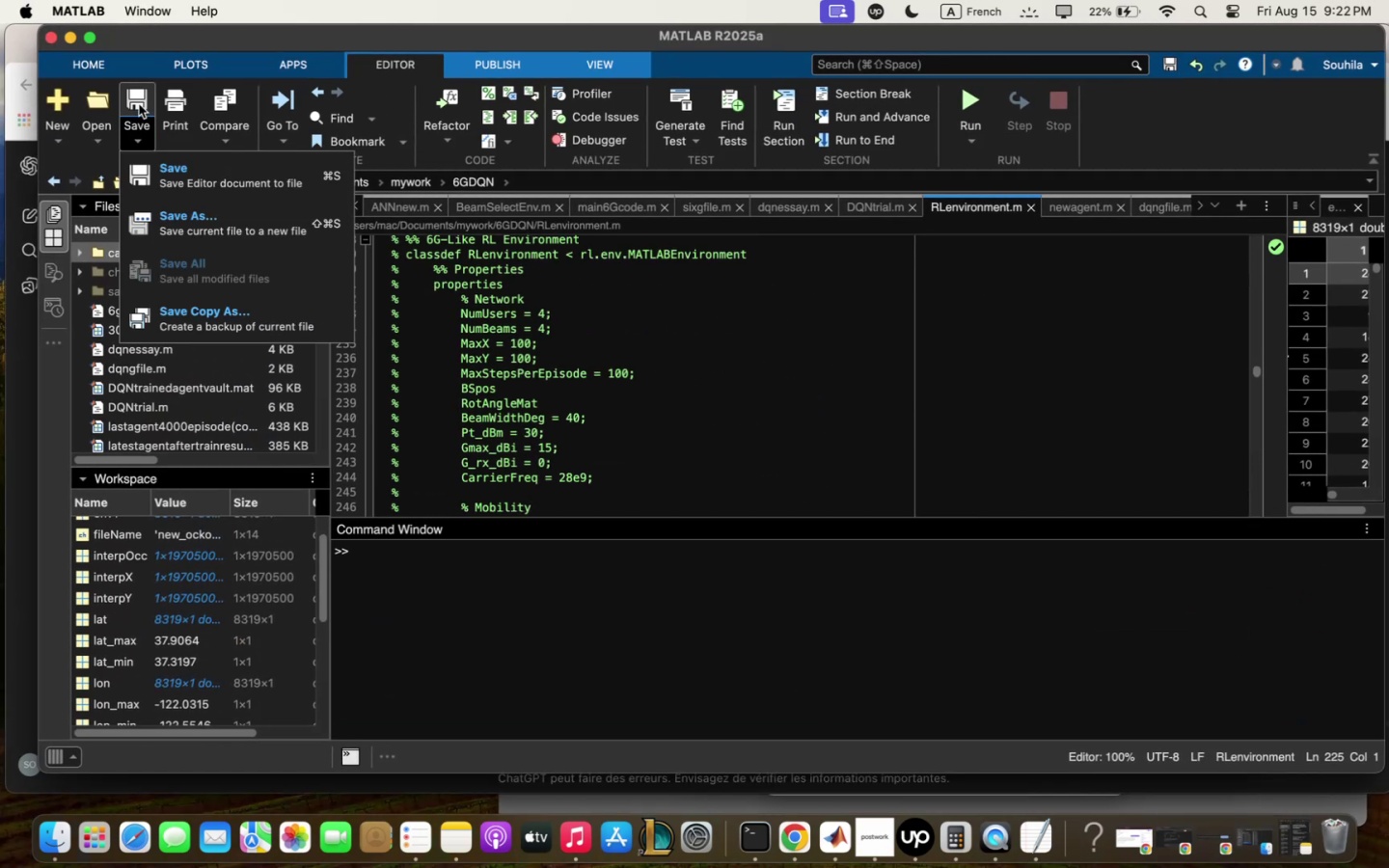 
left_click([139, 102])
 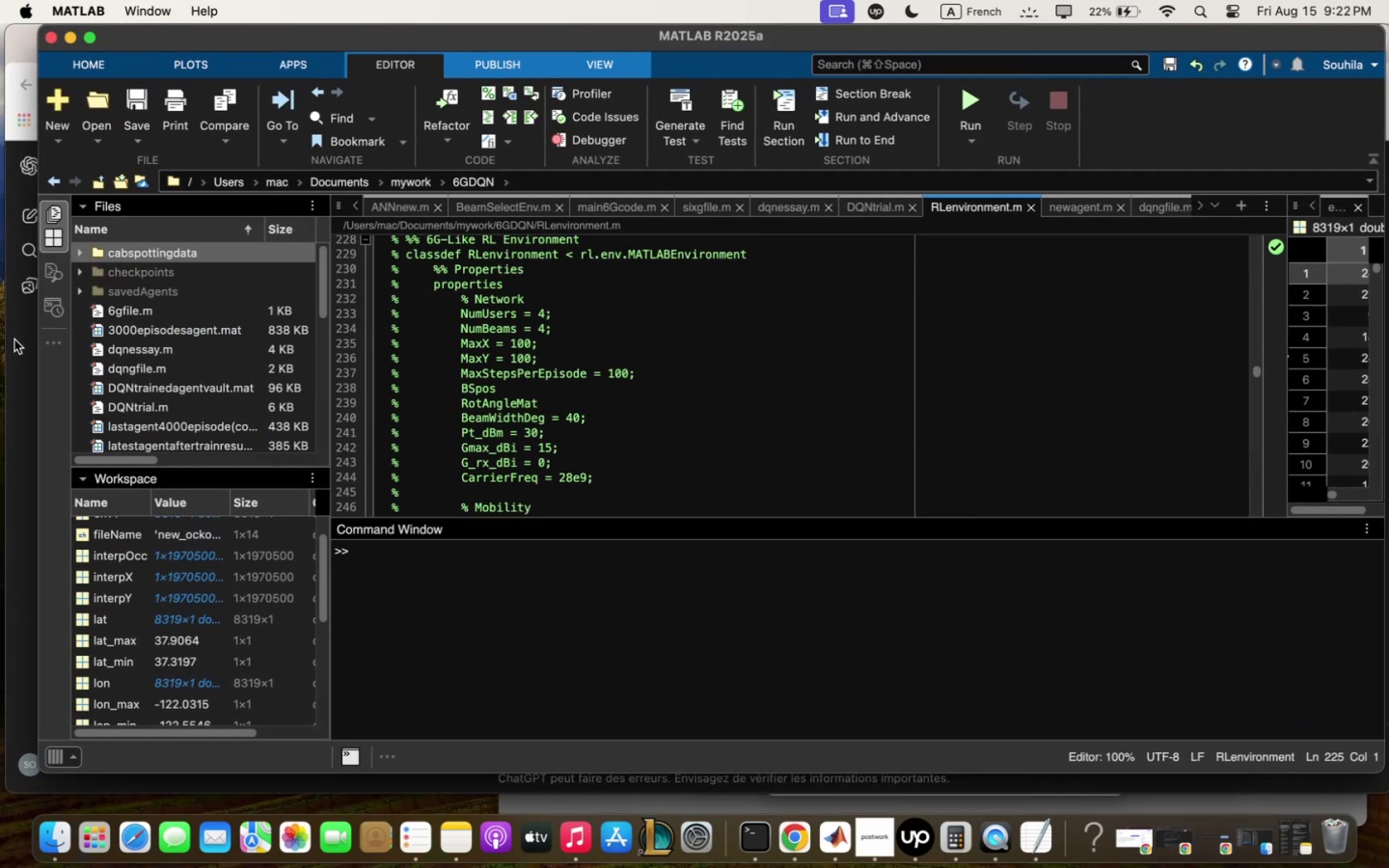 
left_click([14, 339])
 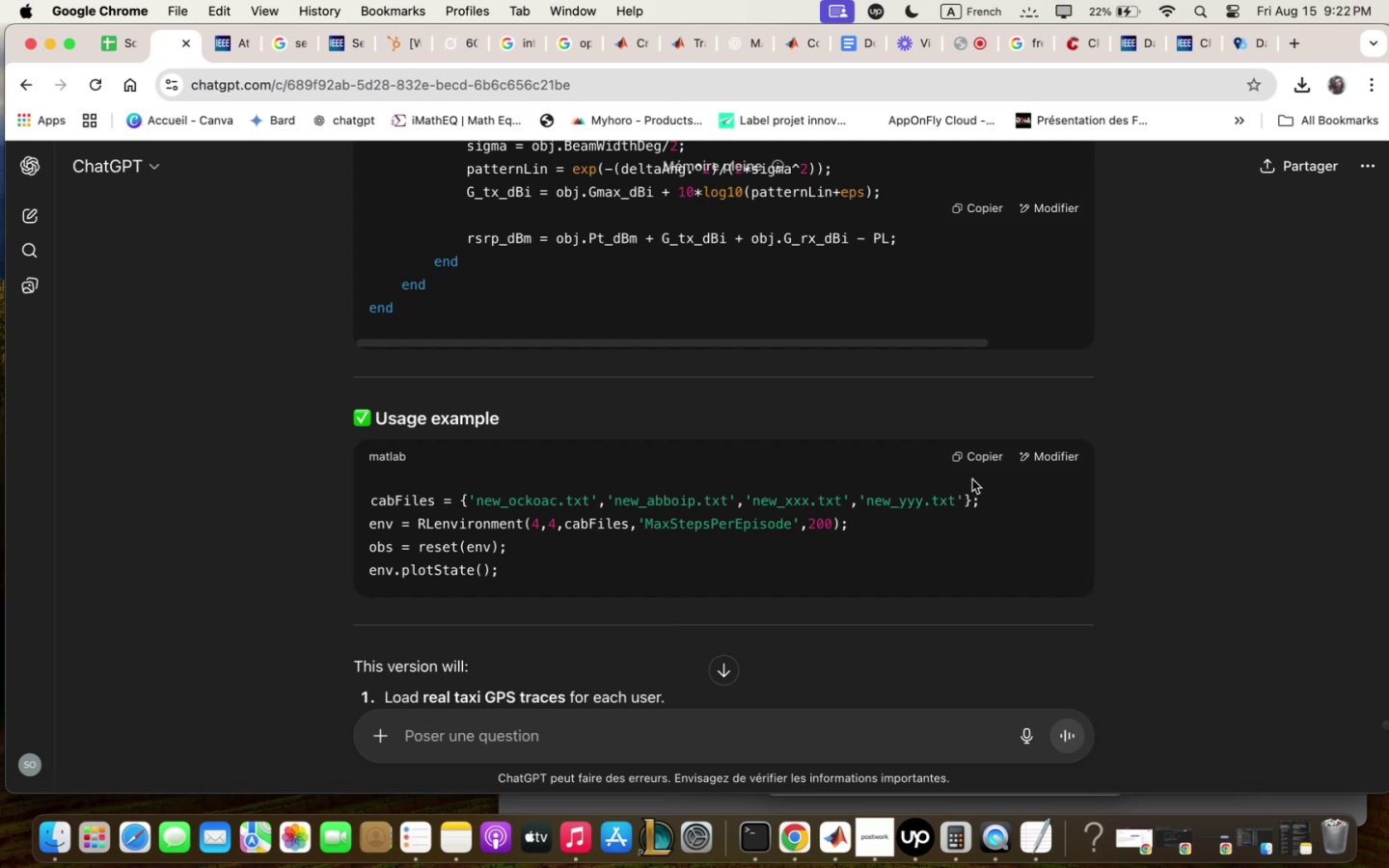 
left_click([977, 456])
 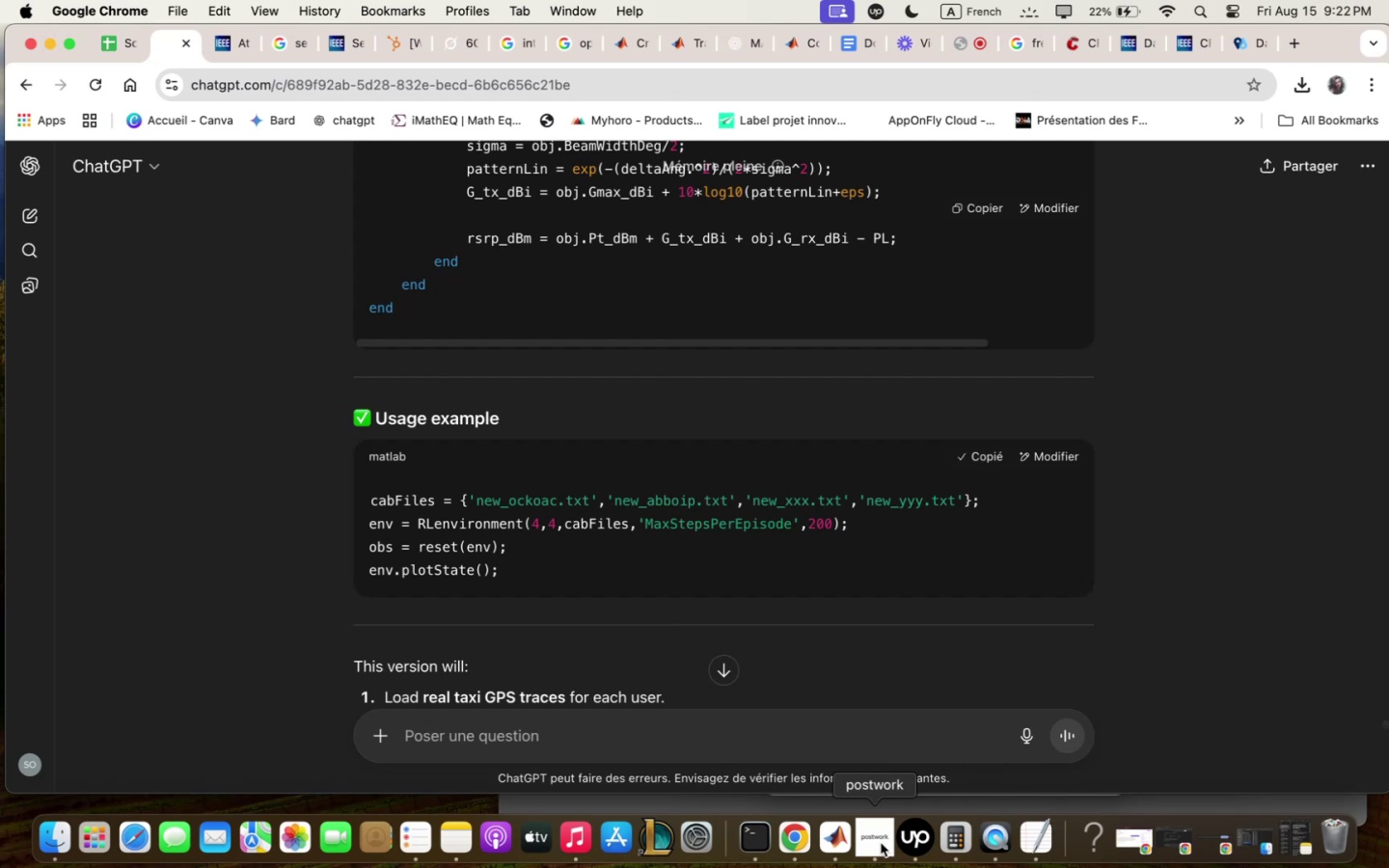 
left_click([847, 829])
 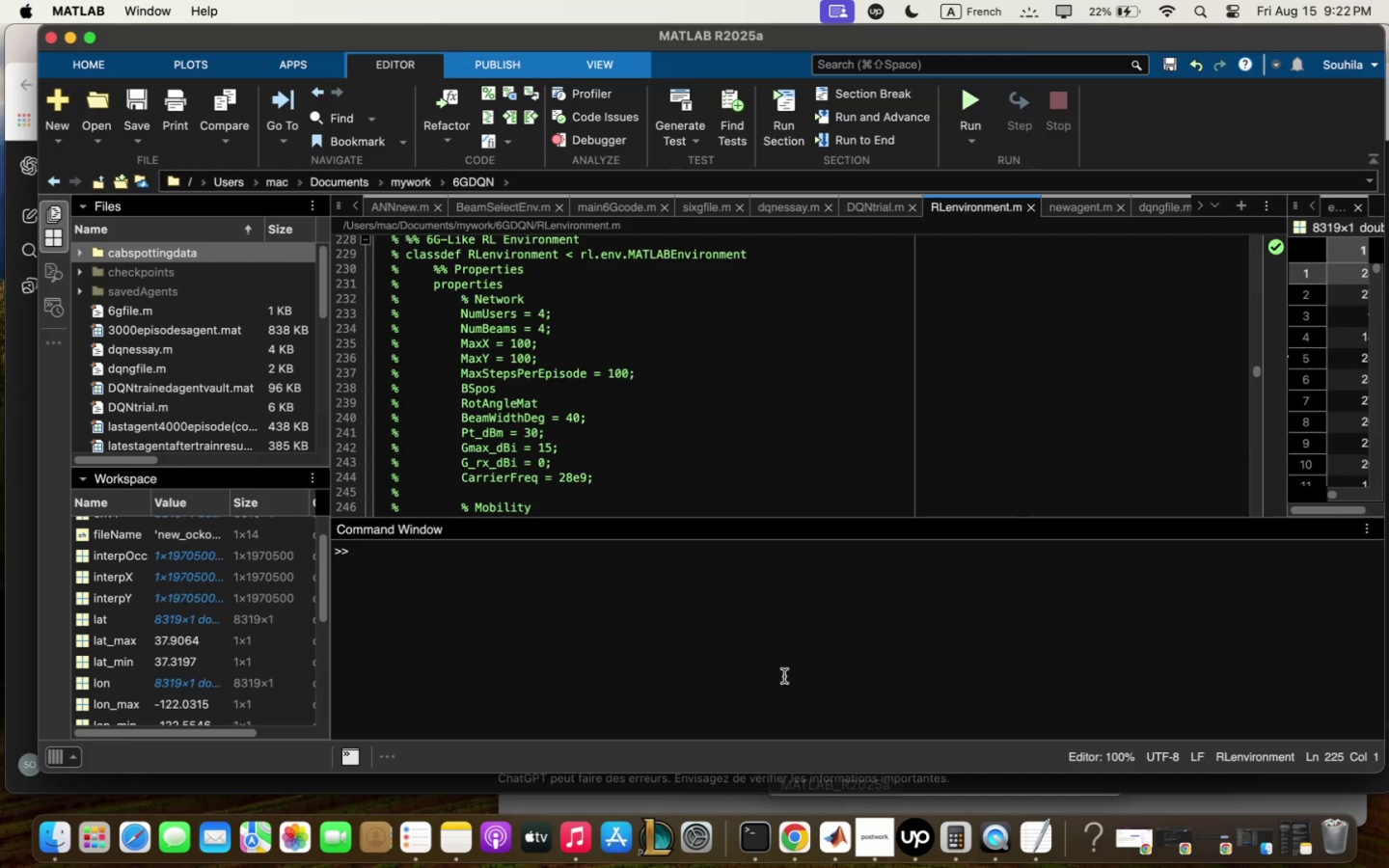 
left_click([785, 673])
 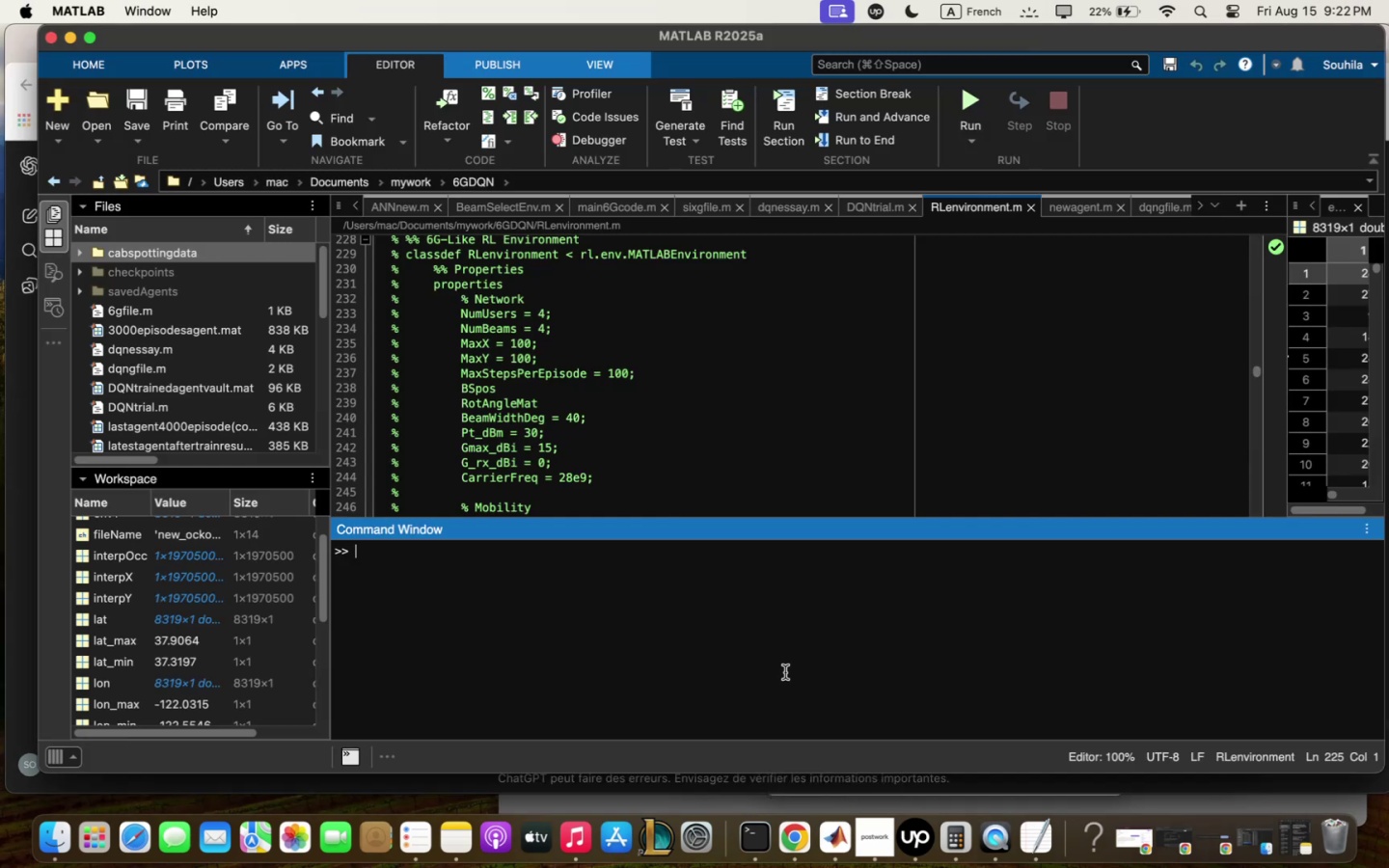 
key(Meta+V)
 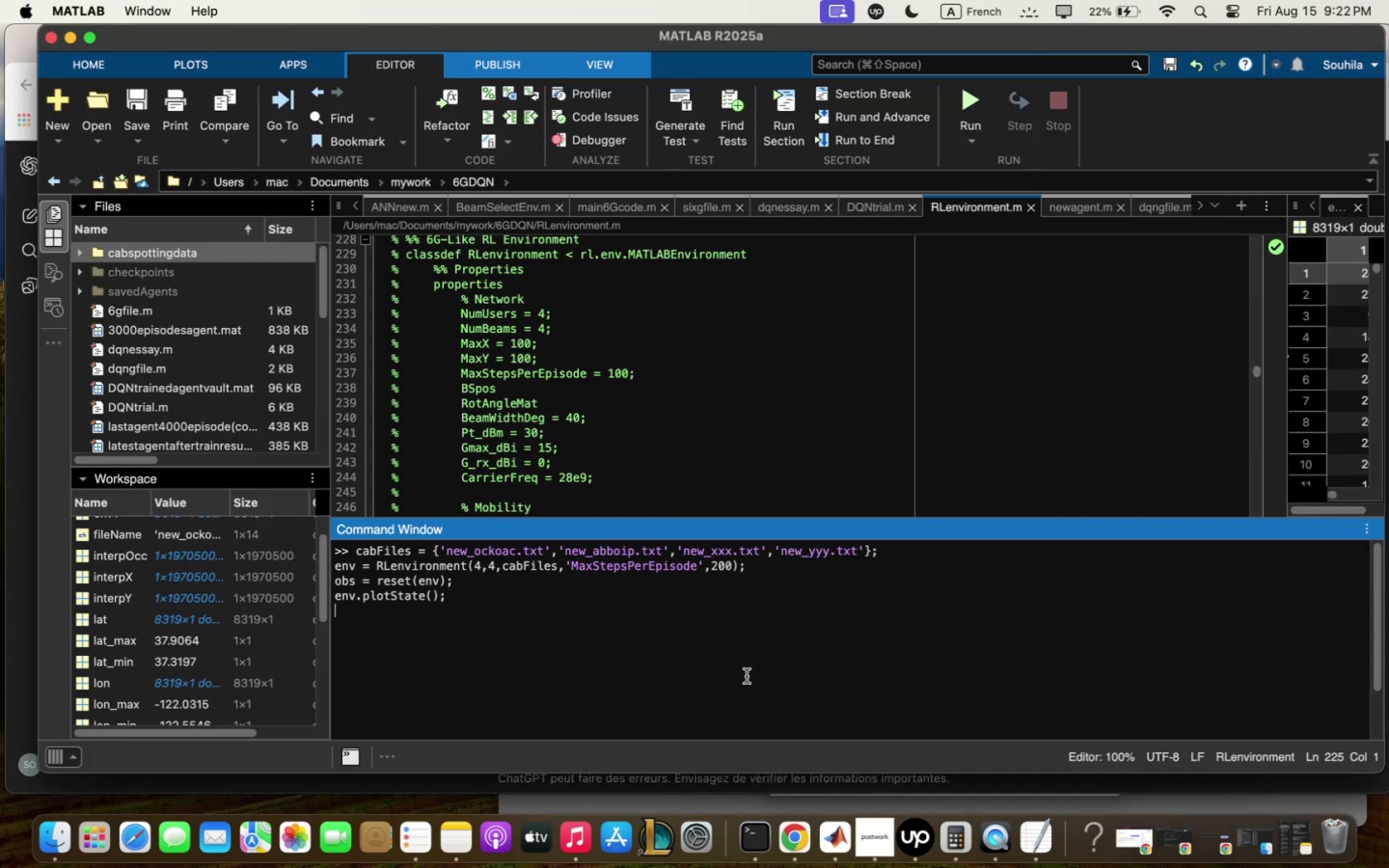 
key(Enter)
 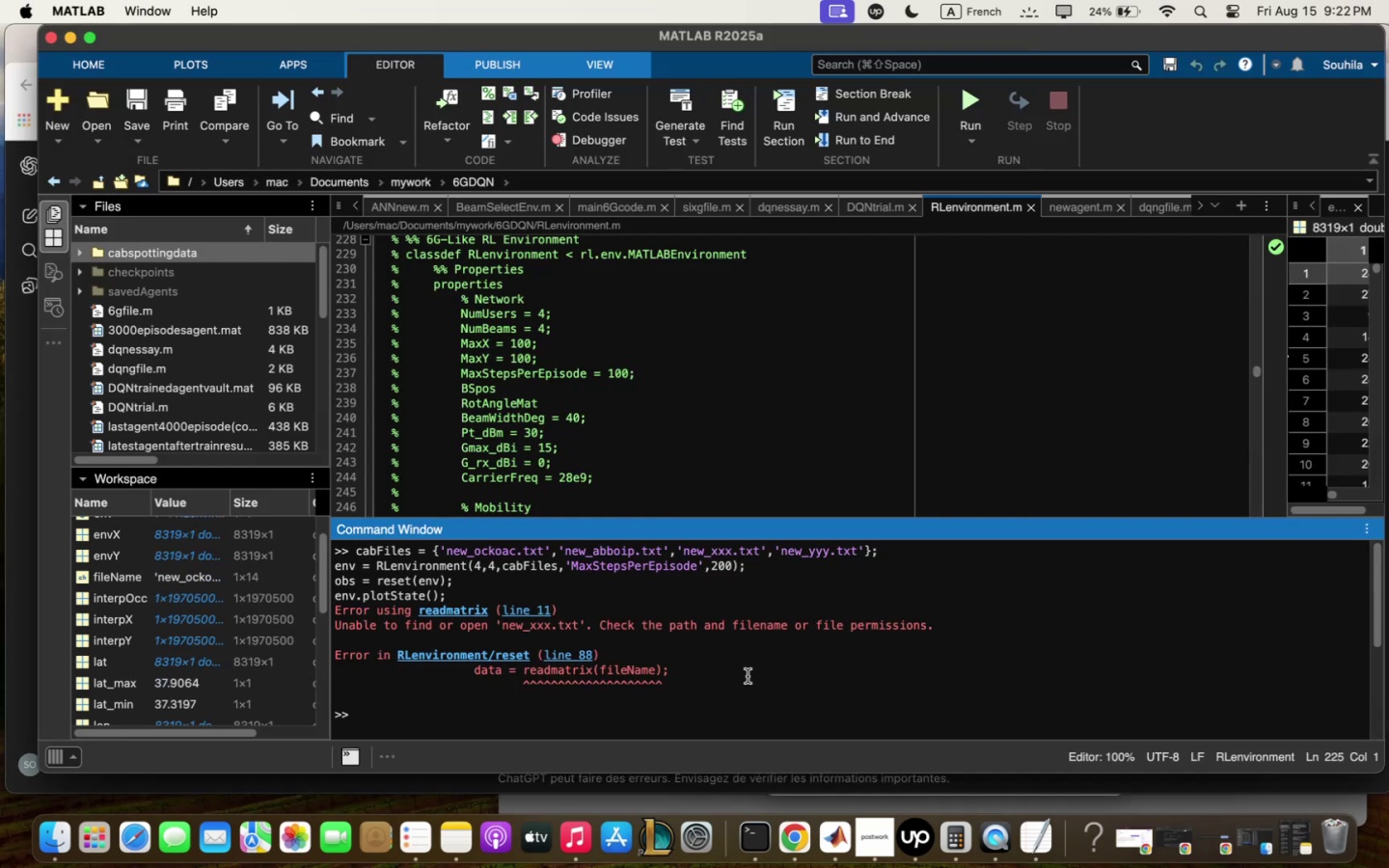 
wait(7.35)
 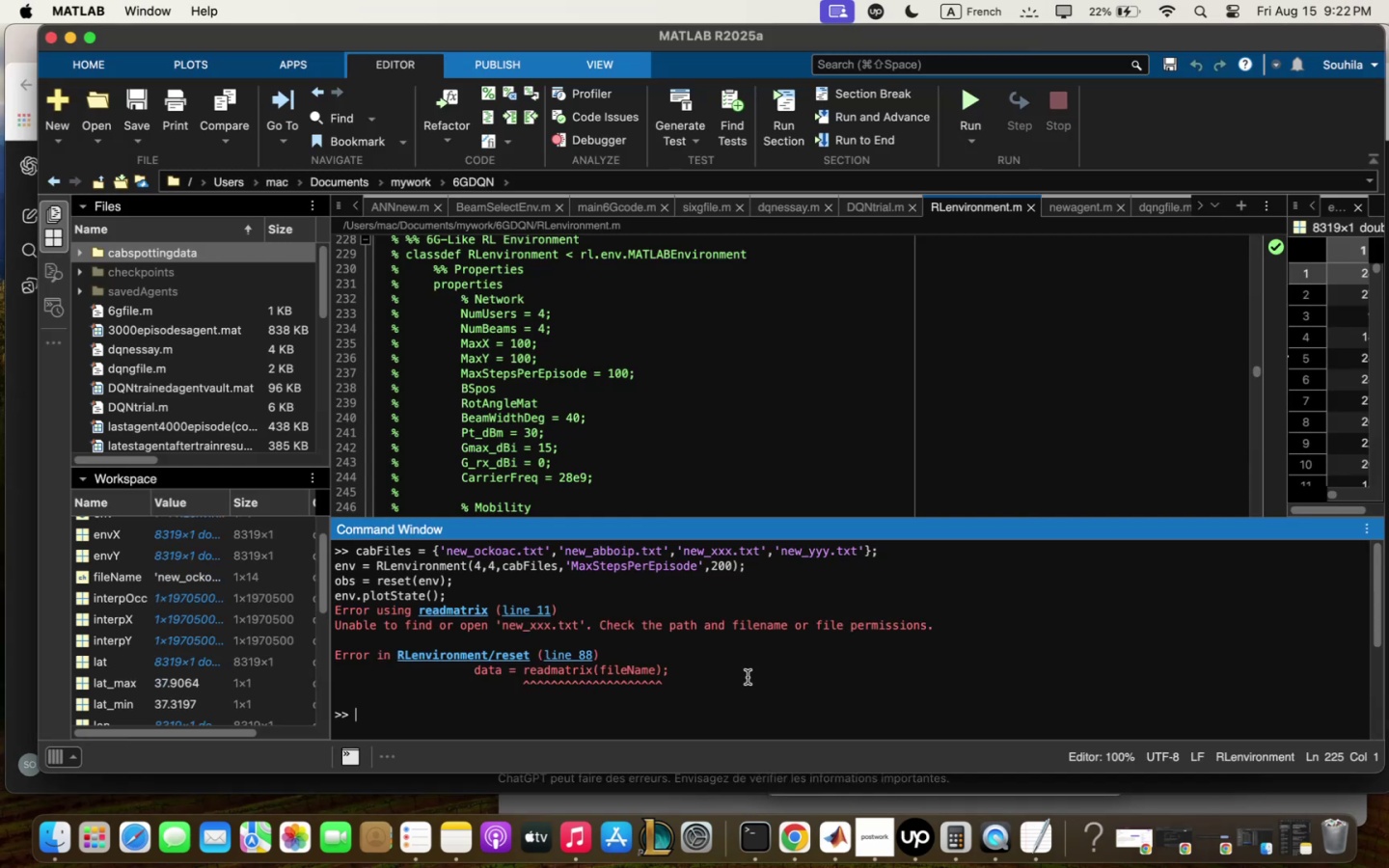 
mouse_move([559, 608])
 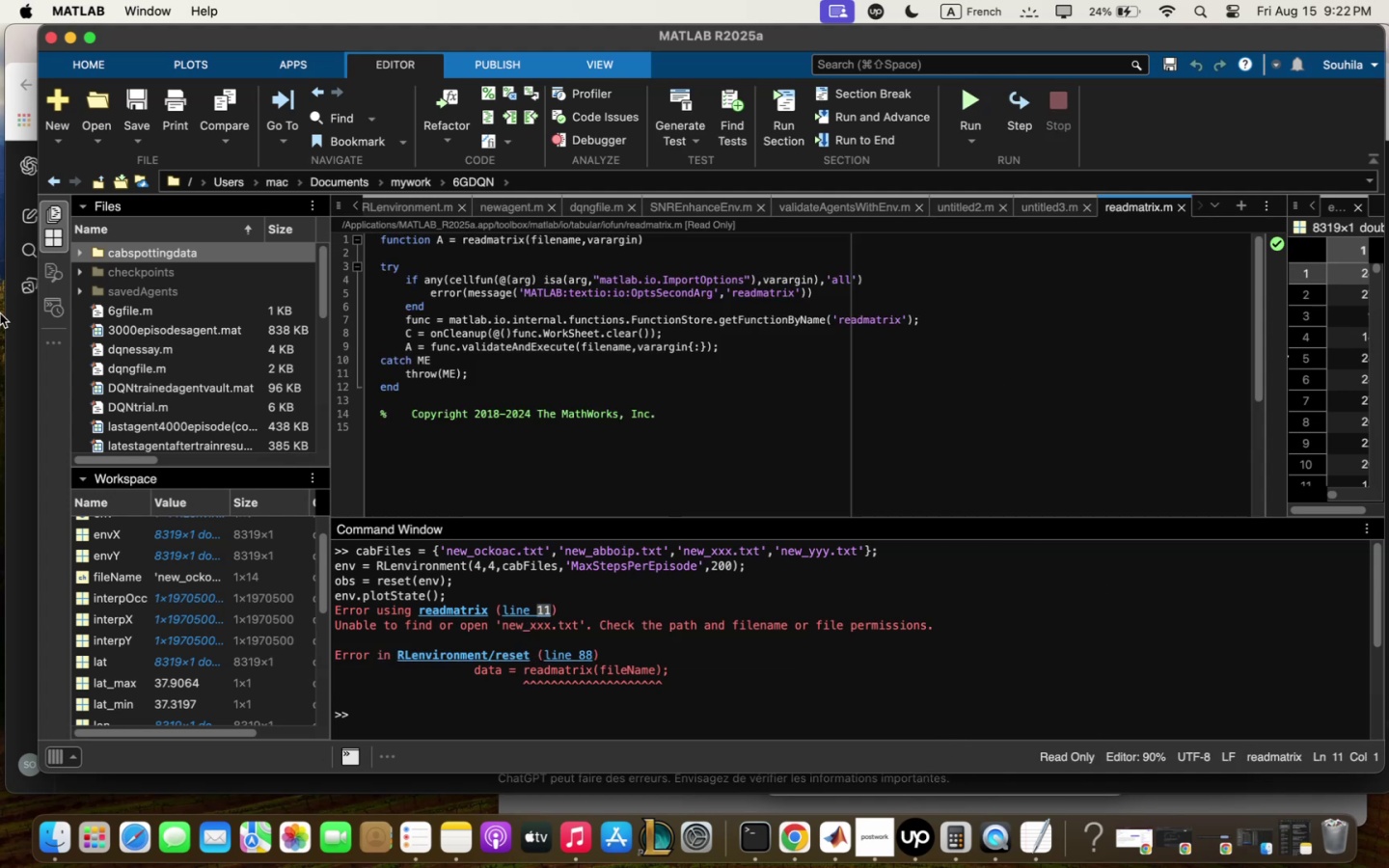 
left_click([18, 342])
 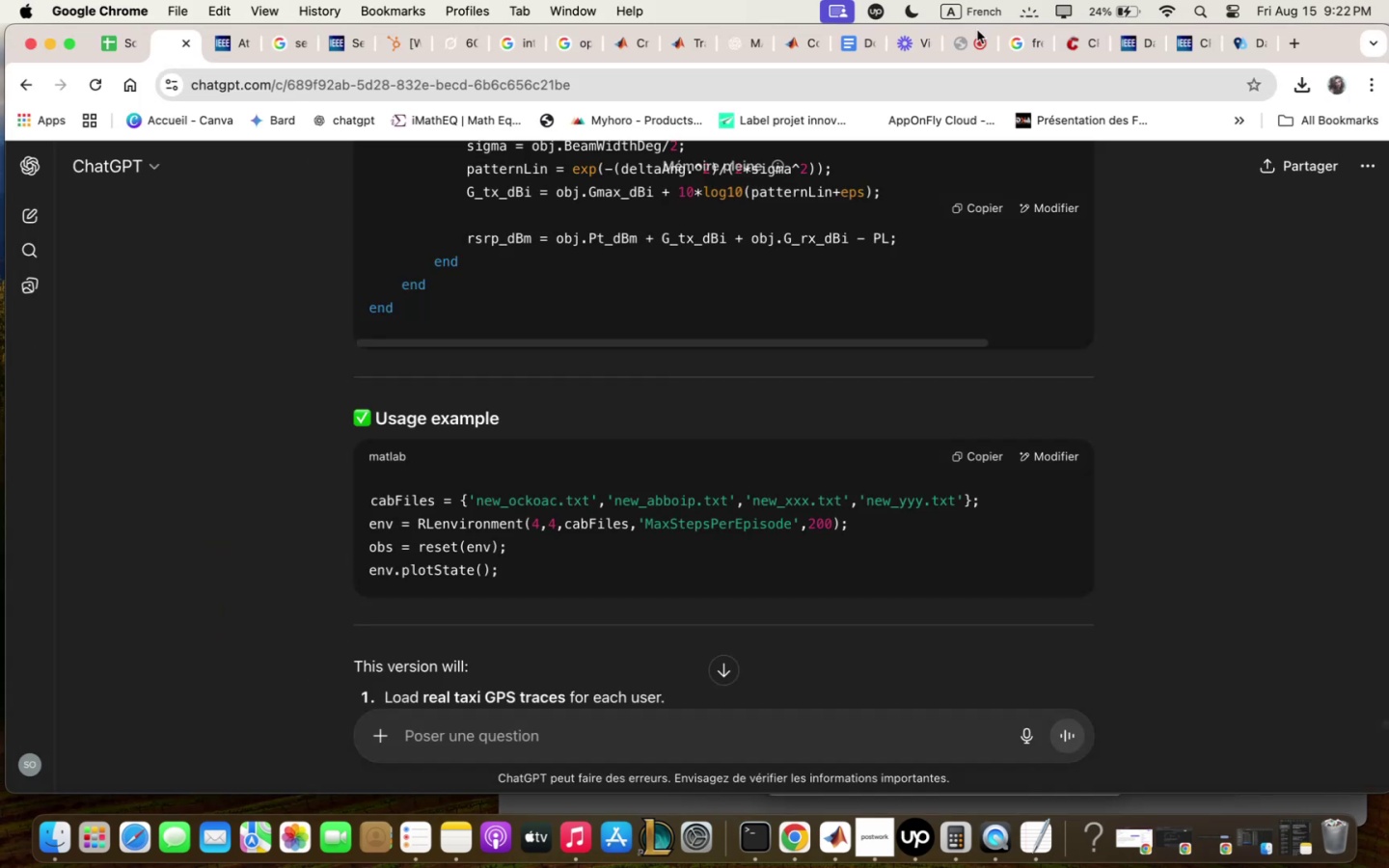 
left_click([971, 44])
 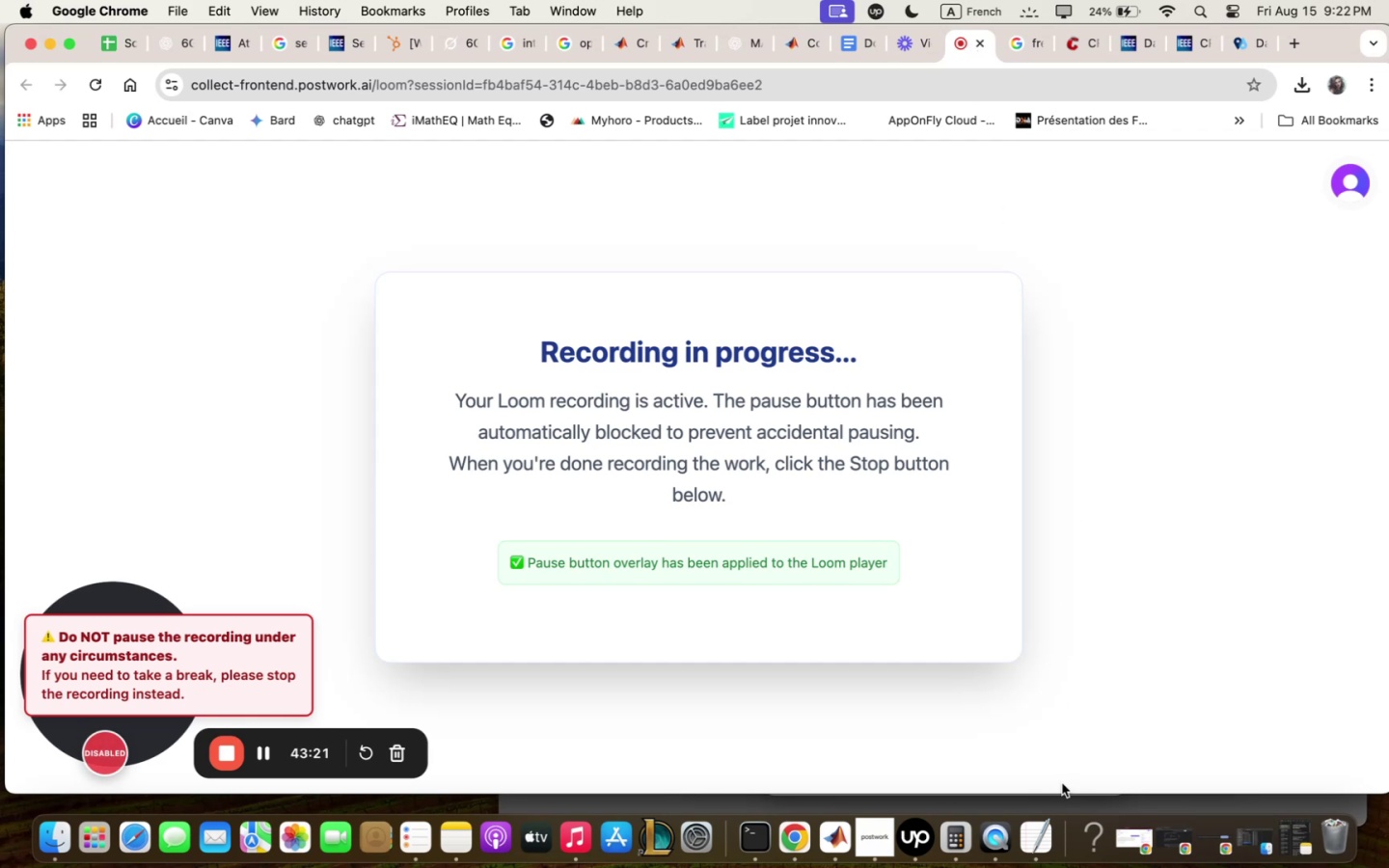 
left_click([837, 833])
 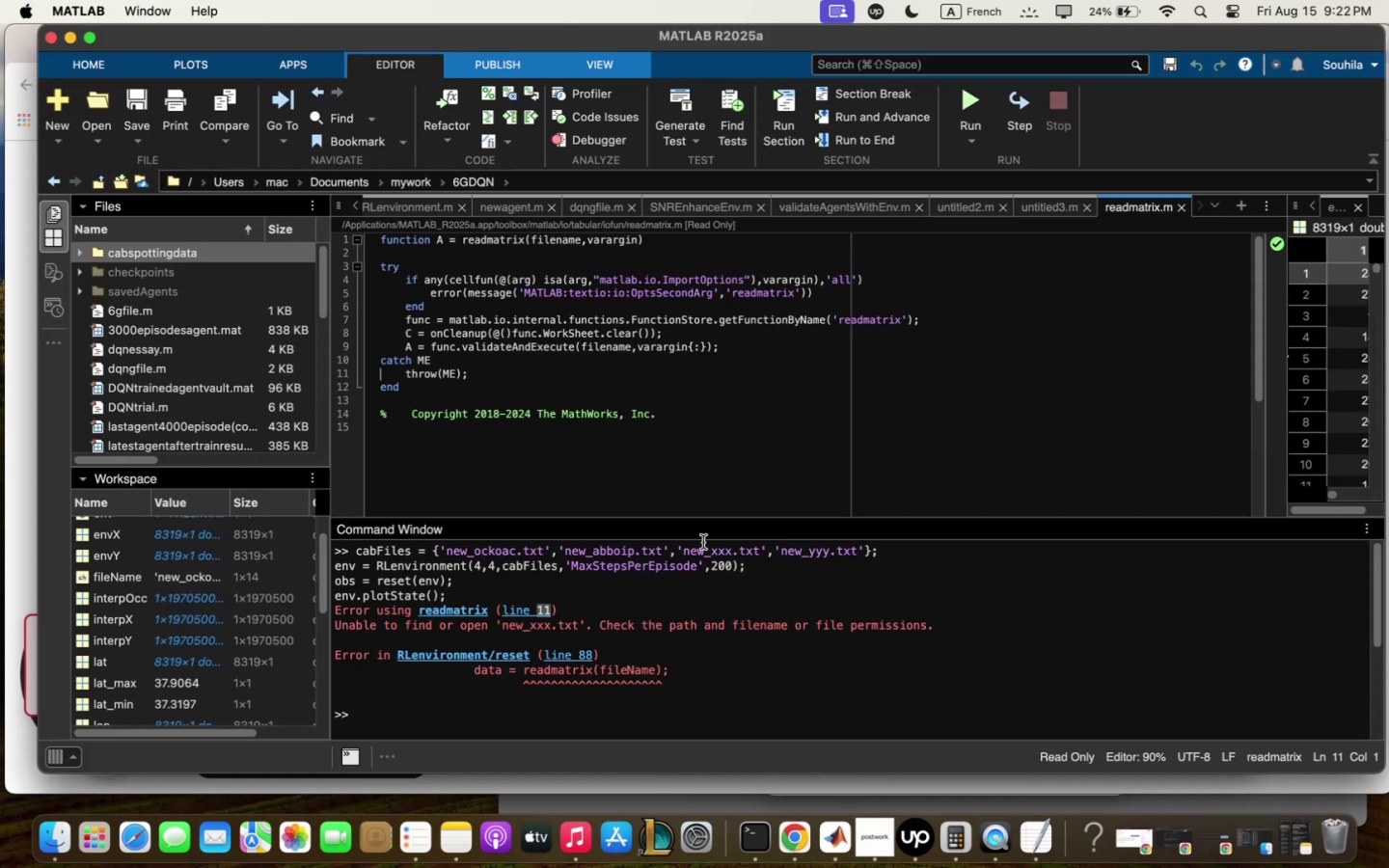 
scroll: coordinate [669, 463], scroll_direction: down, amount: 3.0
 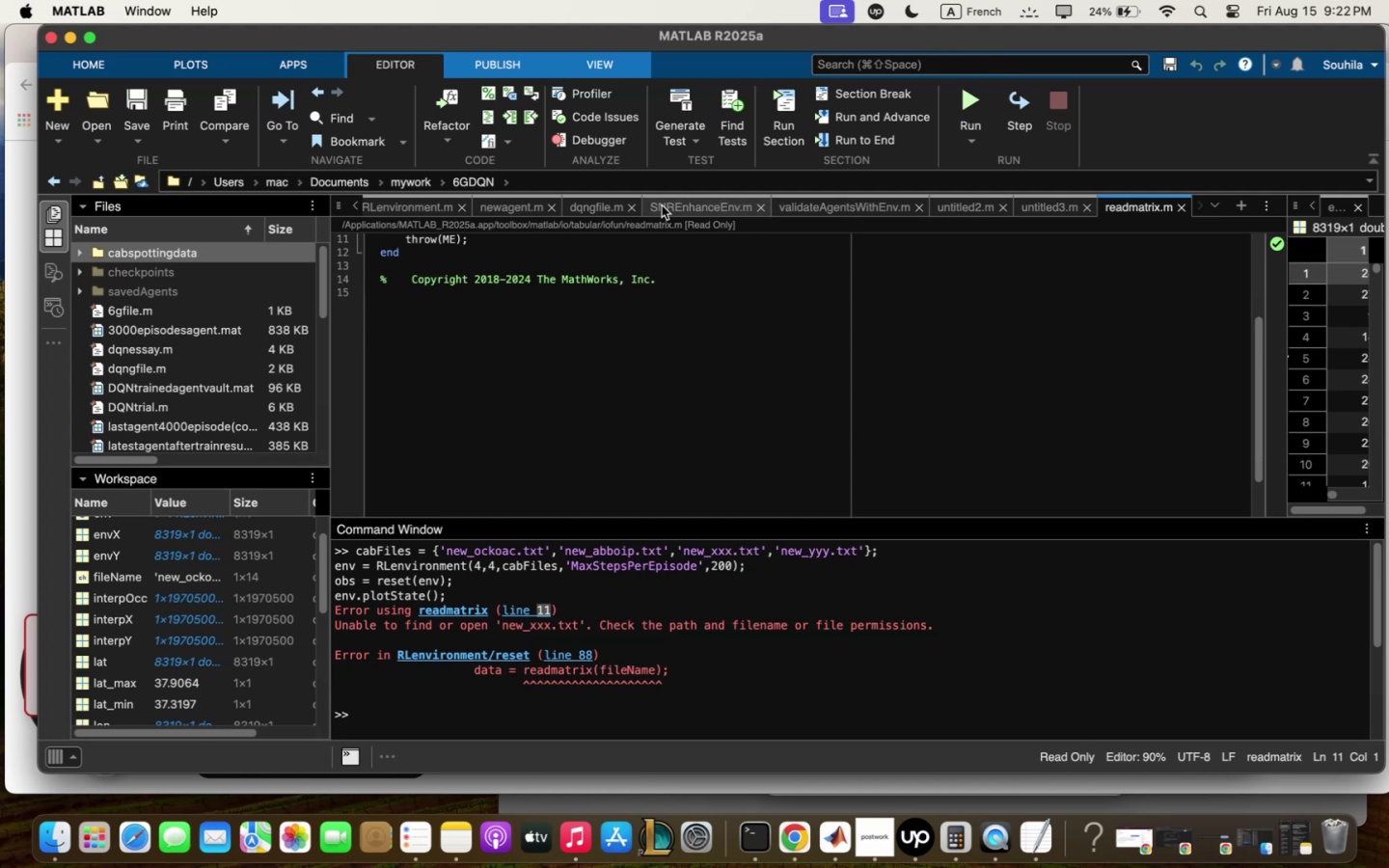 
left_click([441, 208])
 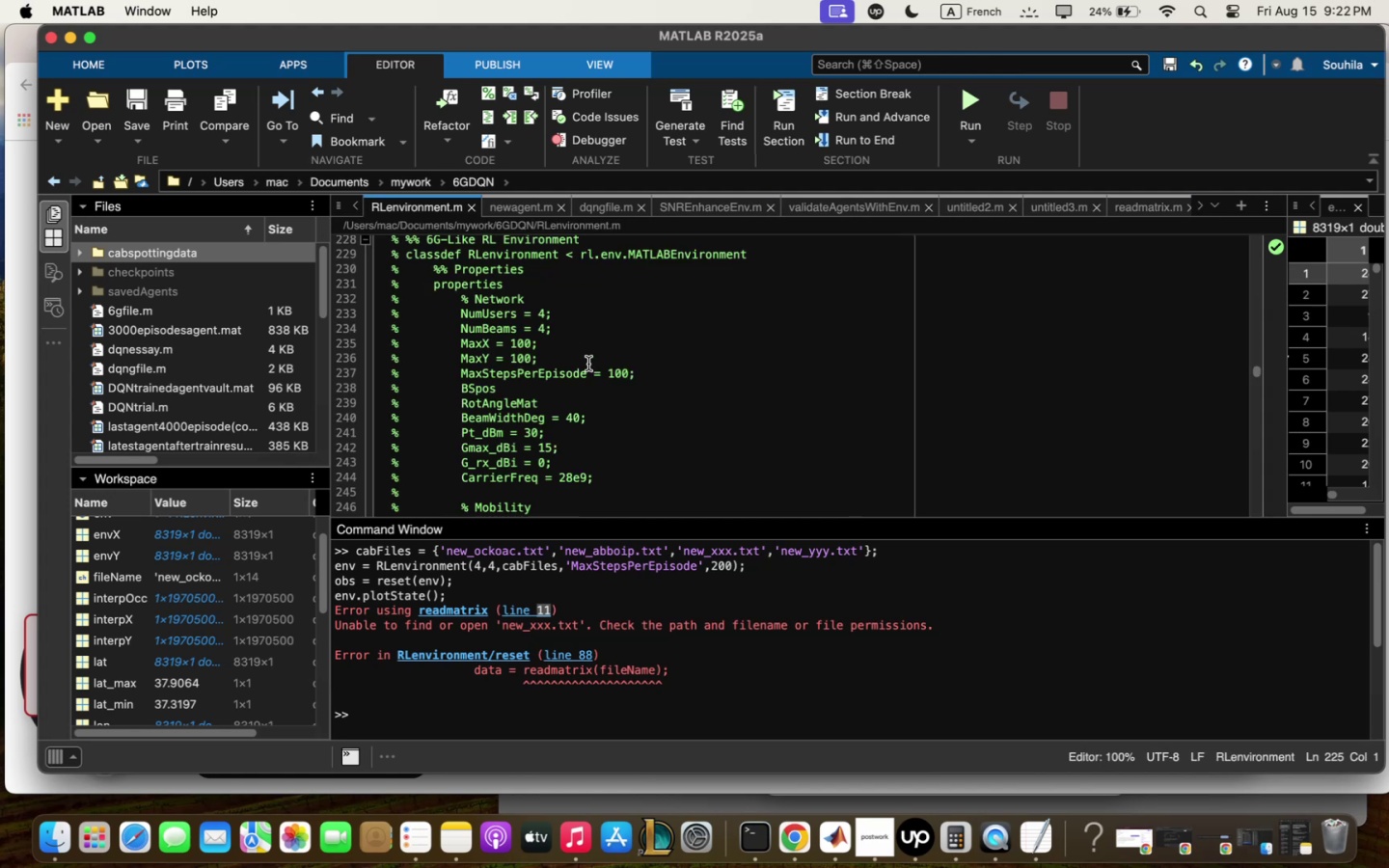 
scroll: coordinate [587, 364], scroll_direction: up, amount: 62.0
 